 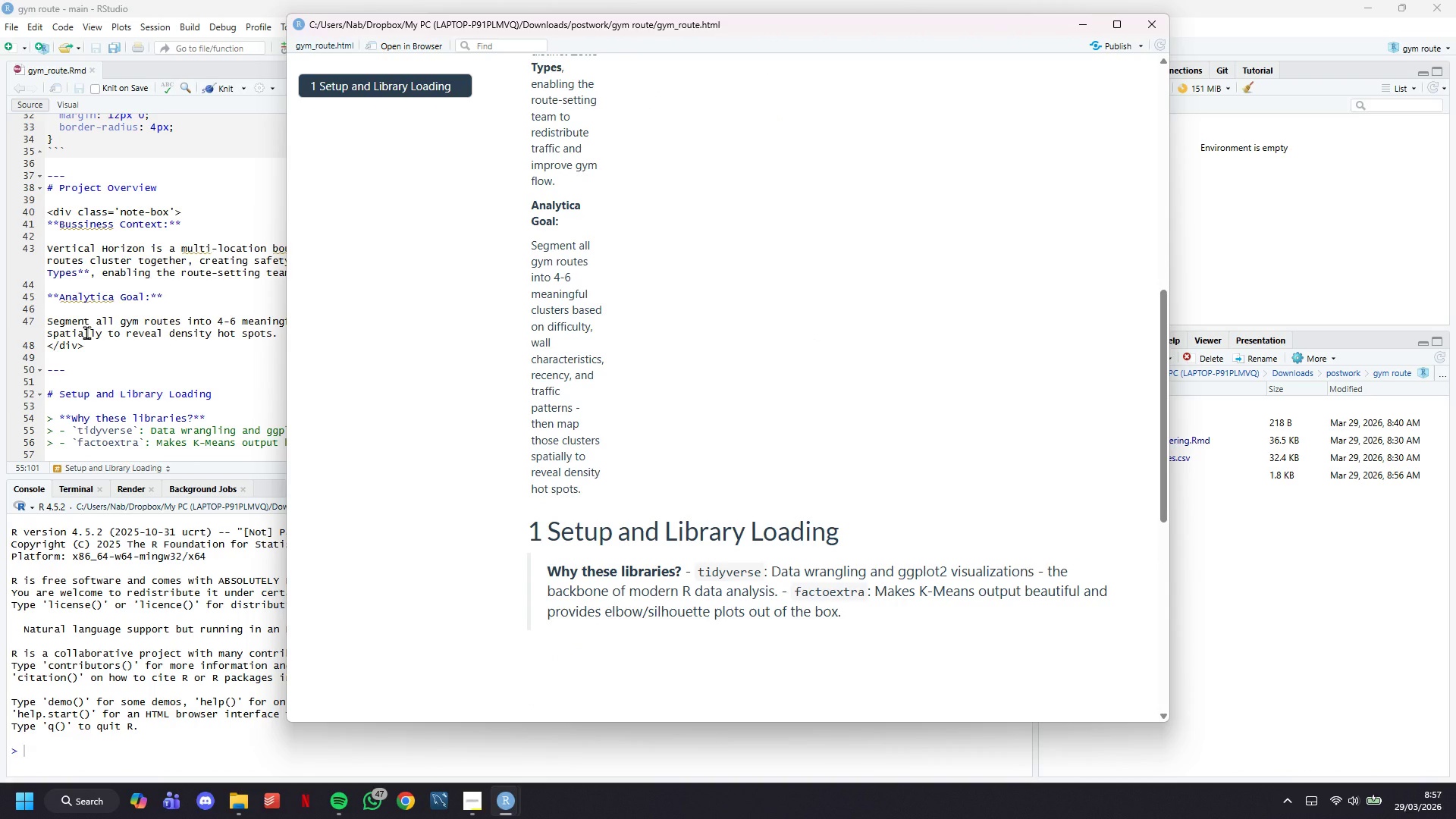 
scroll: coordinate [682, 450], scroll_direction: up, amount: 6.0
 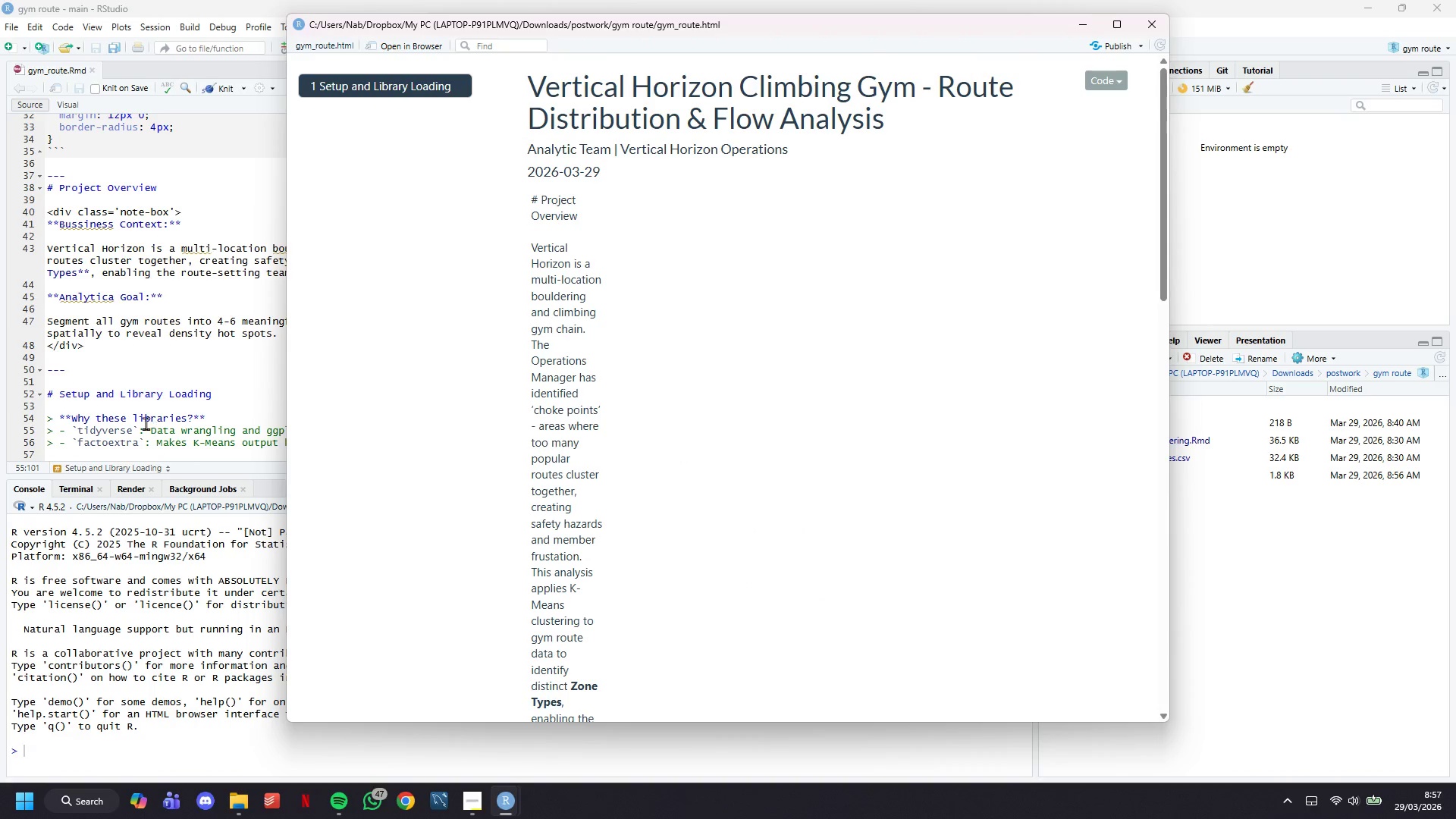 
scroll: coordinate [447, 329], scroll_direction: down, amount: 17.0
 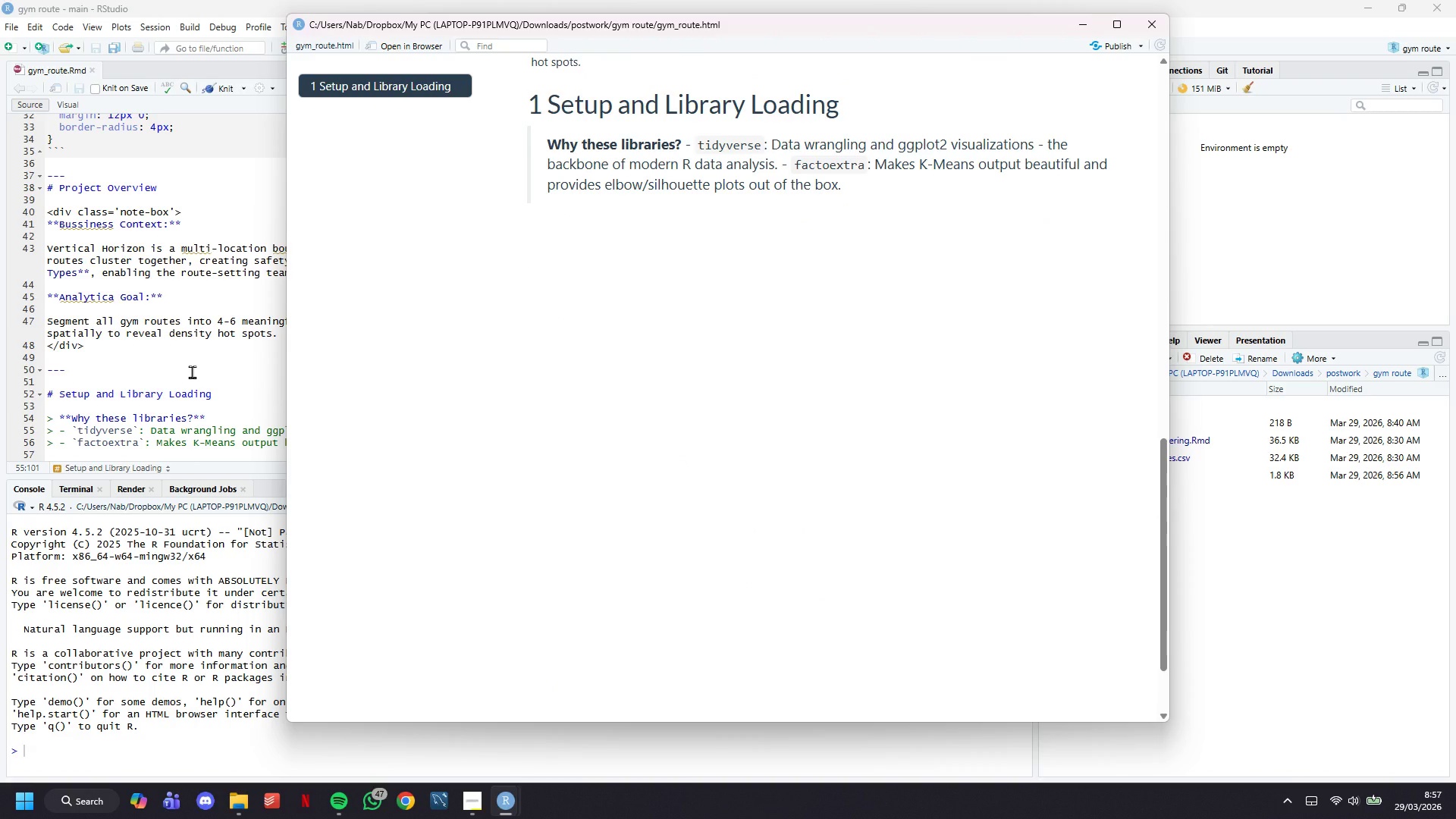 
left_click([192, 372])
 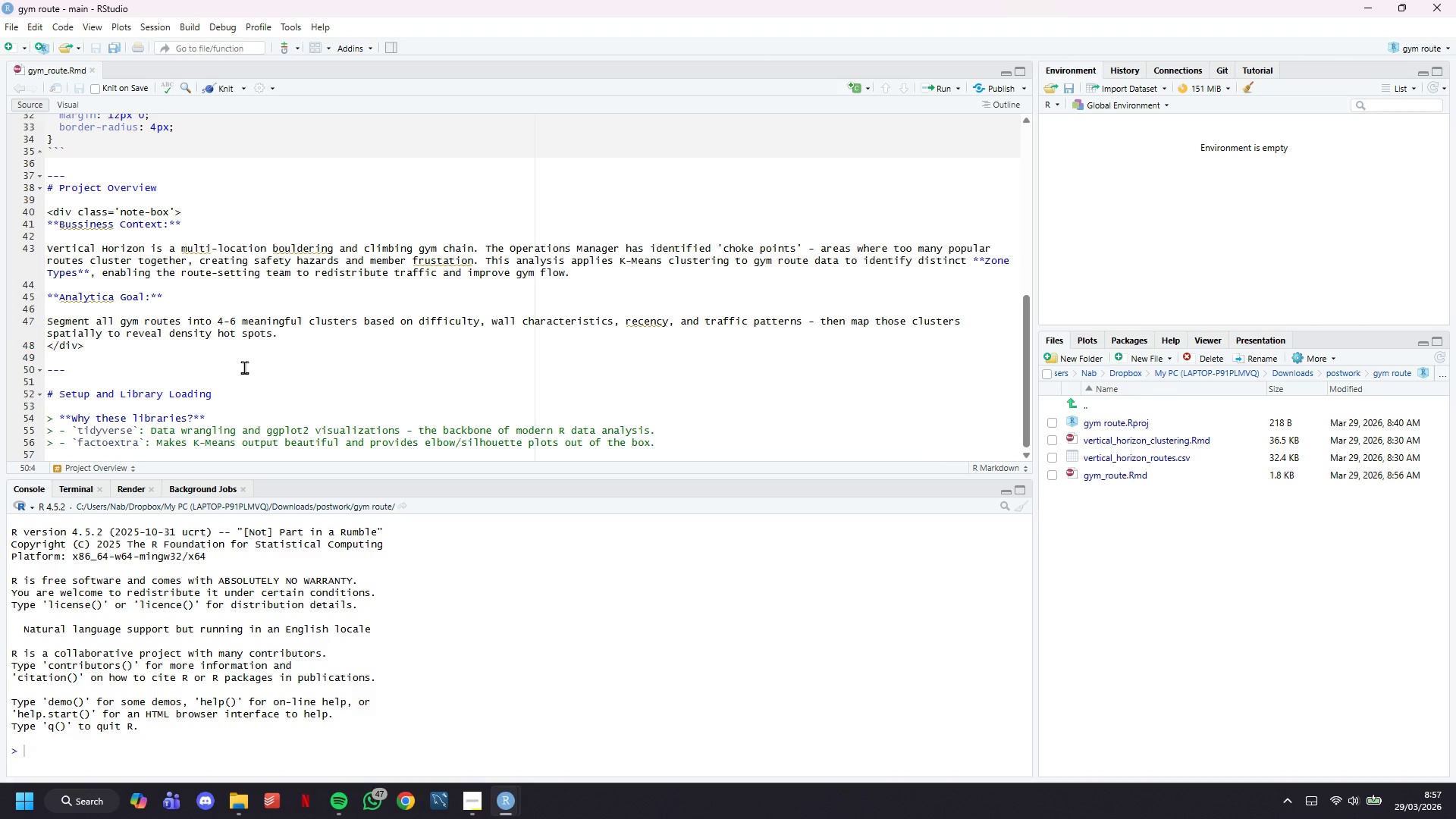 
scroll: coordinate [244, 367], scroll_direction: up, amount: 4.0
 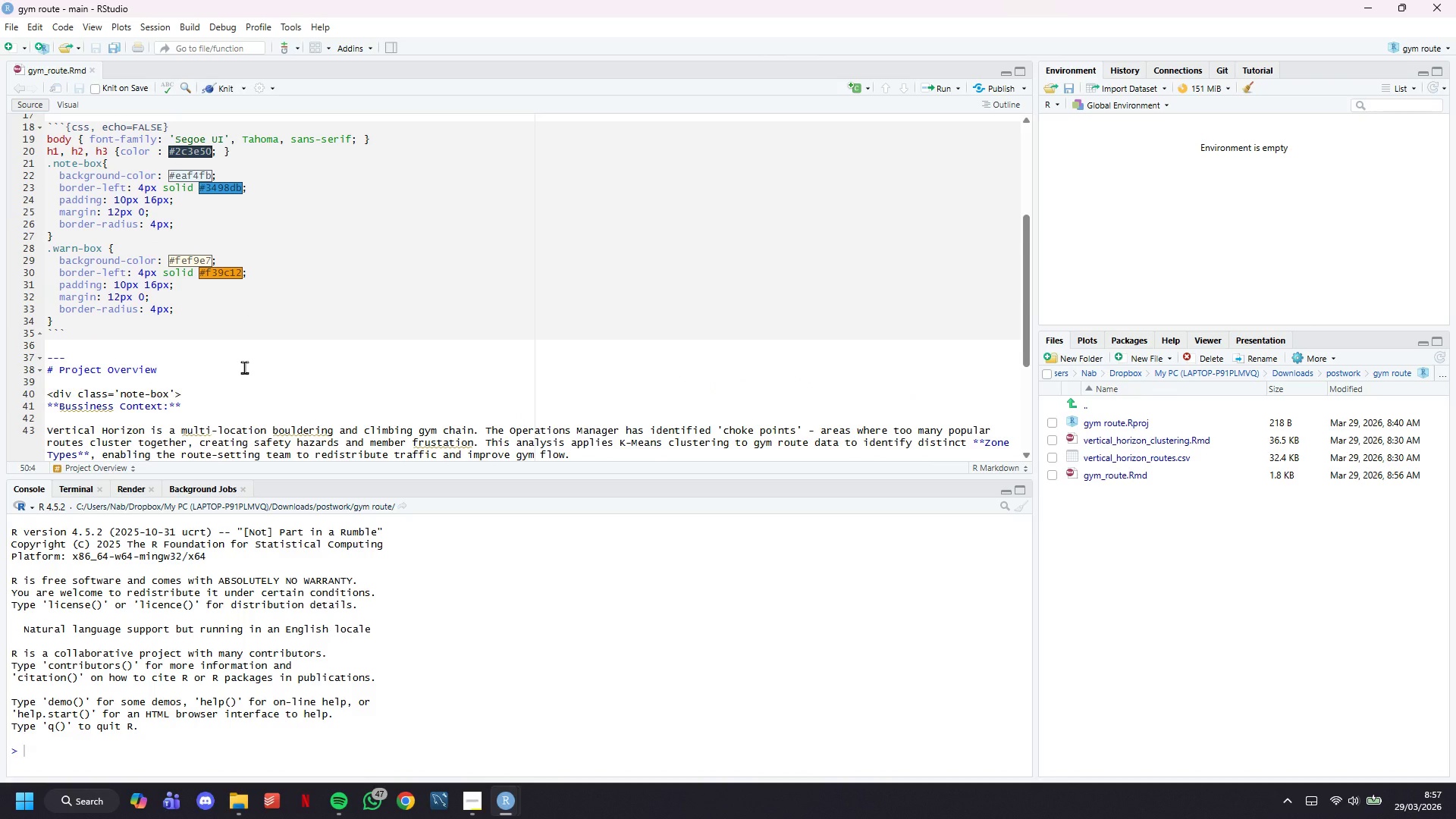 
scroll: coordinate [244, 367], scroll_direction: down, amount: 10.0
 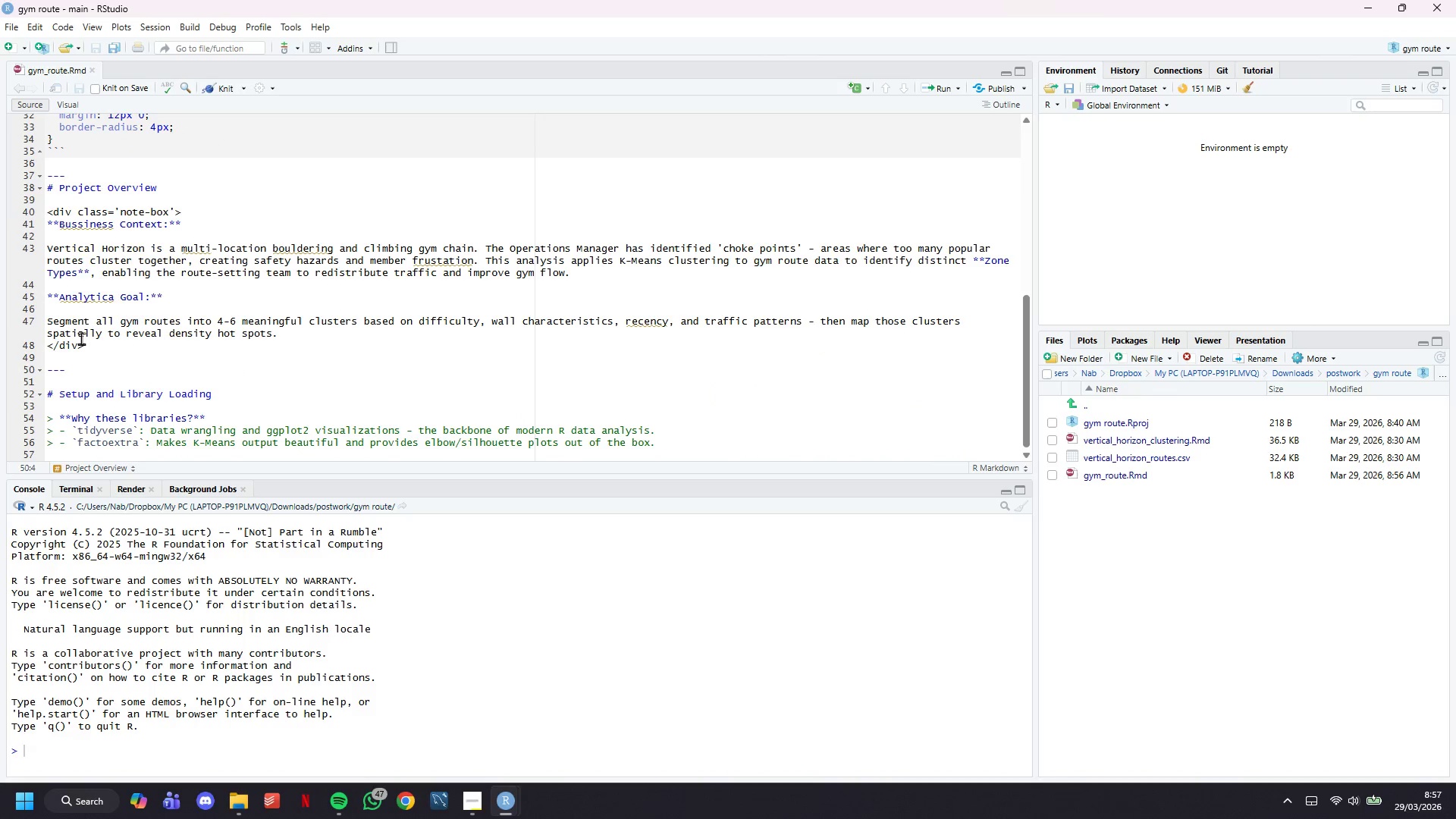 
left_click([72, 338])
 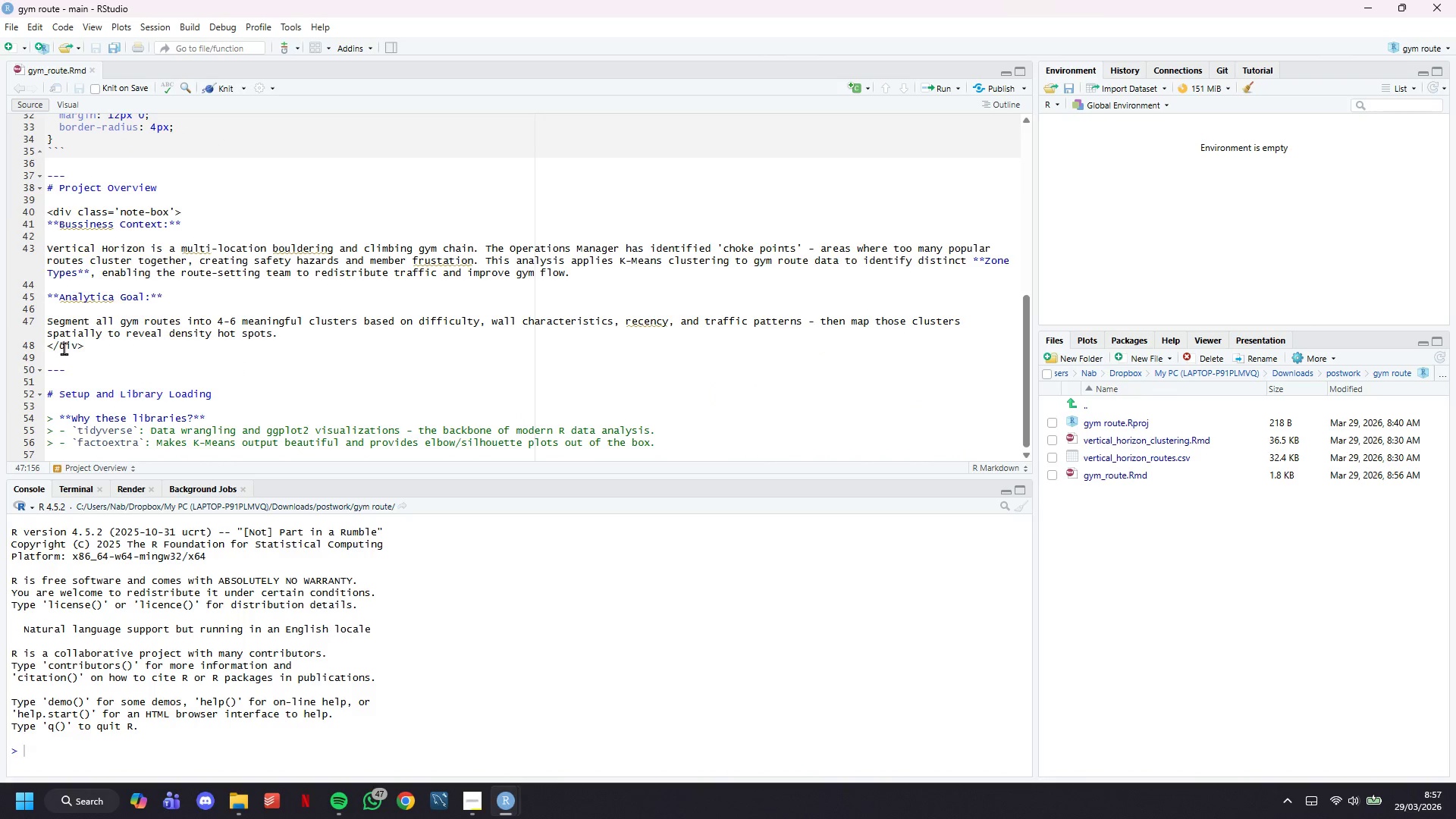 
left_click([52, 344])
 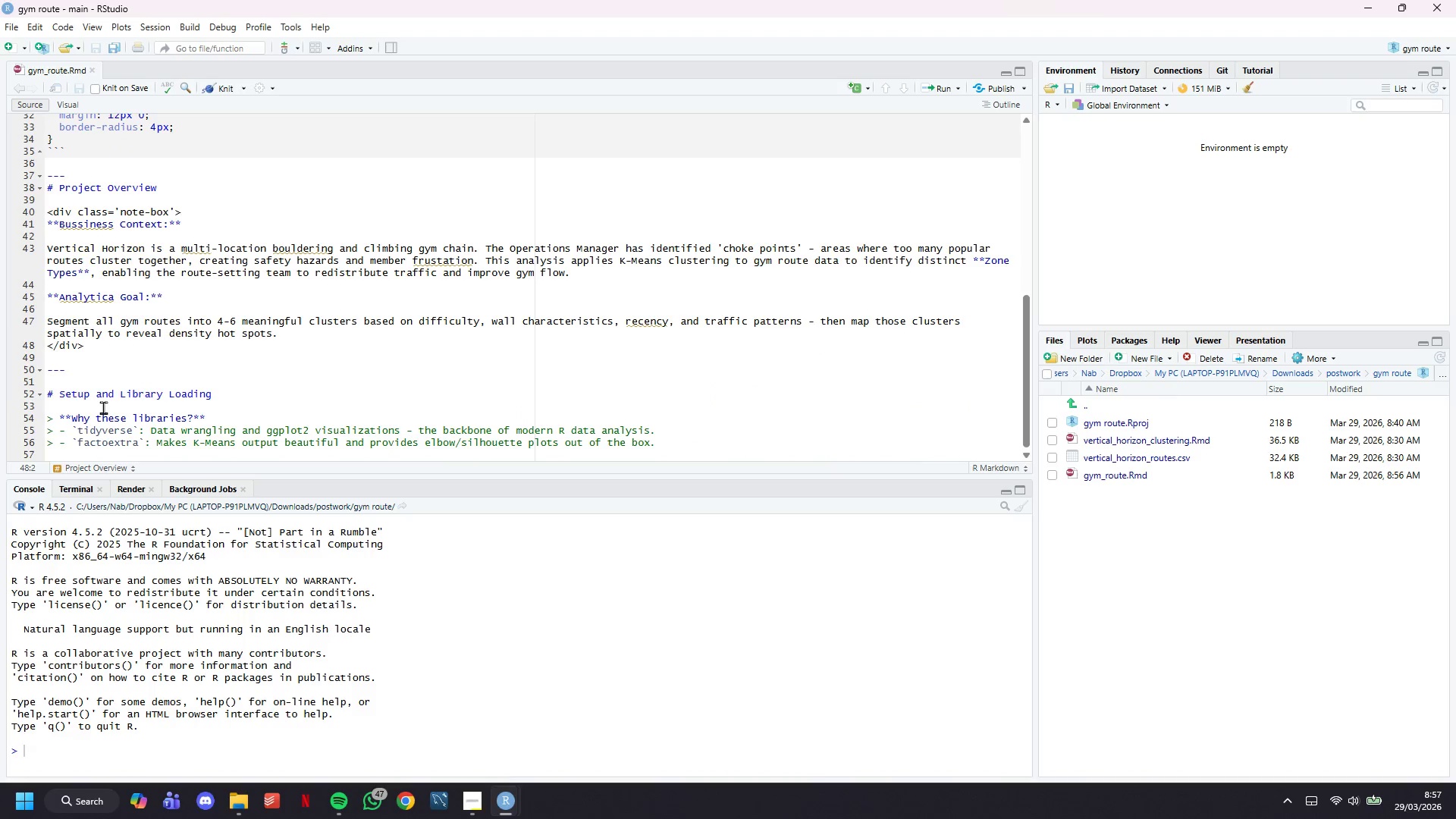 
key(ArrowLeft)
 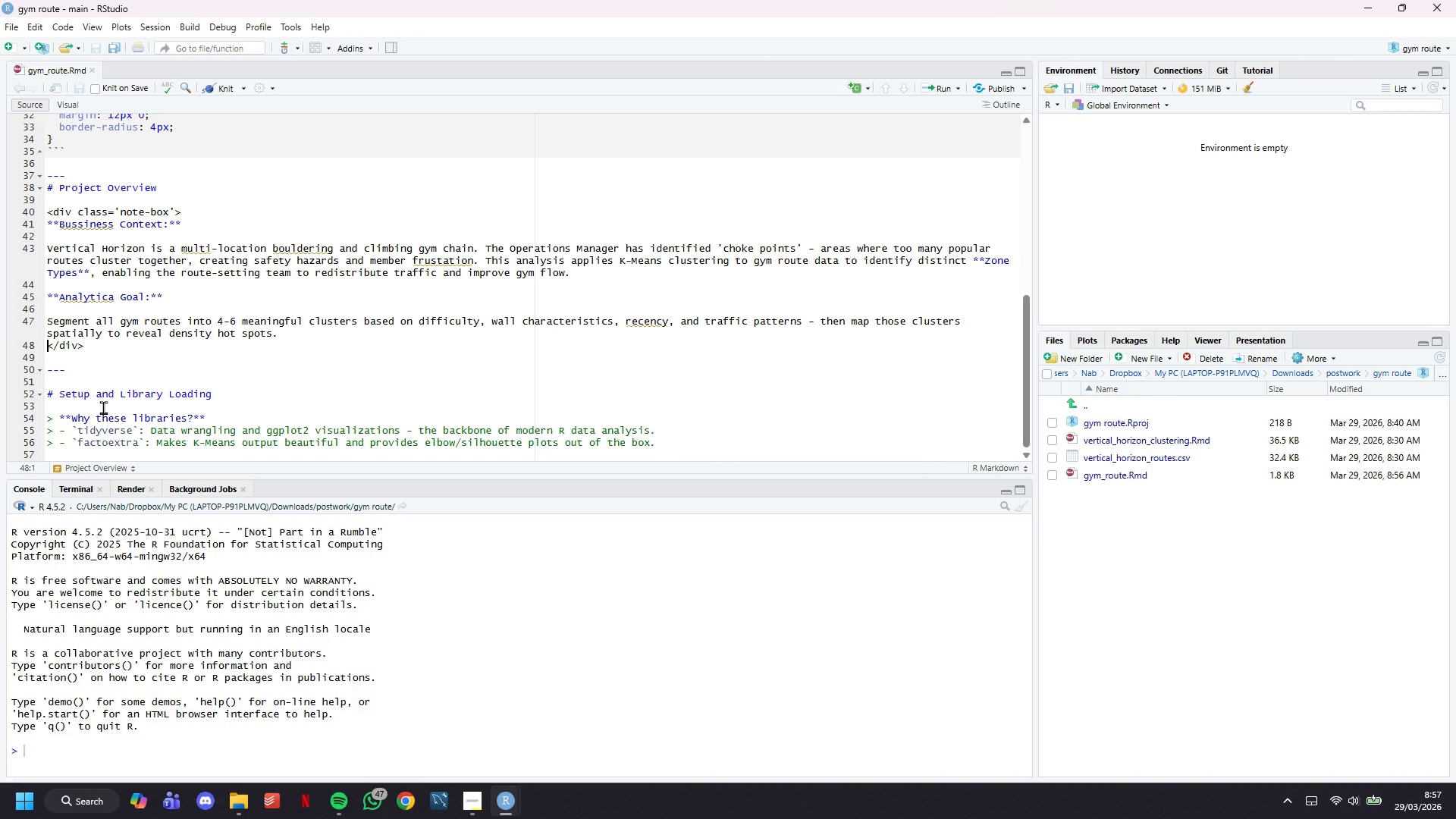 
key(Enter)
 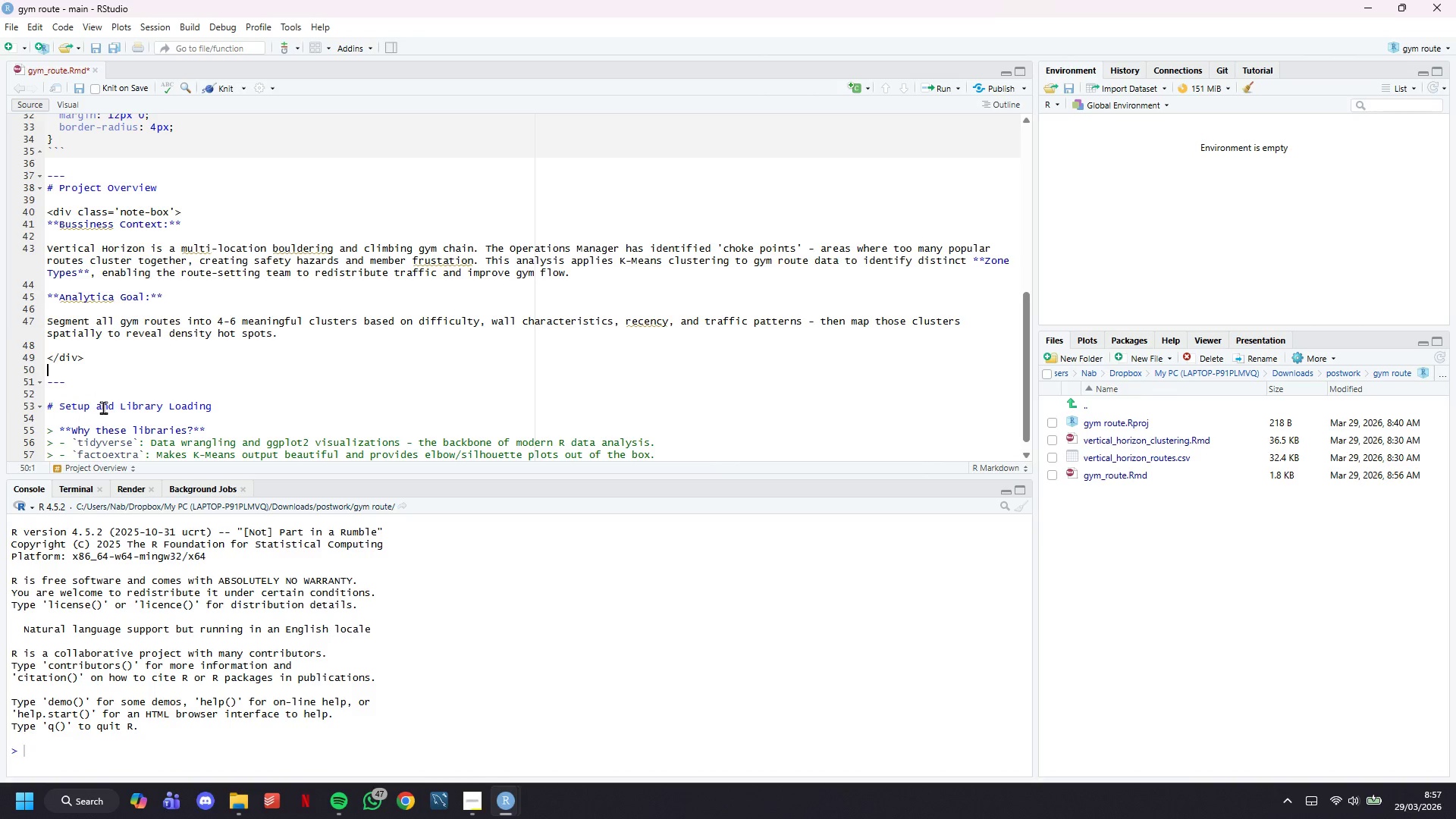 
key(ArrowDown)
 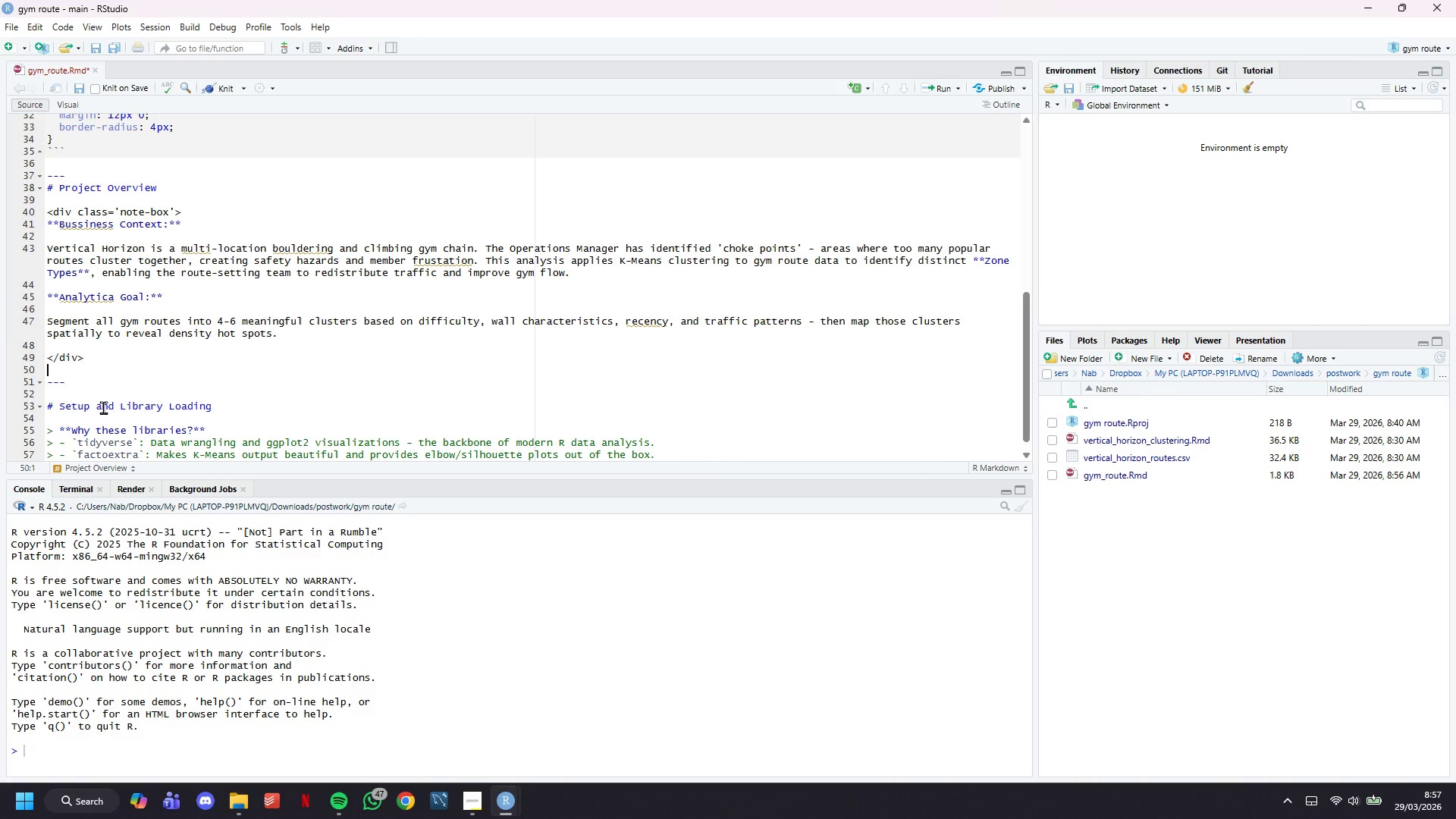 
key(ArrowDown)
 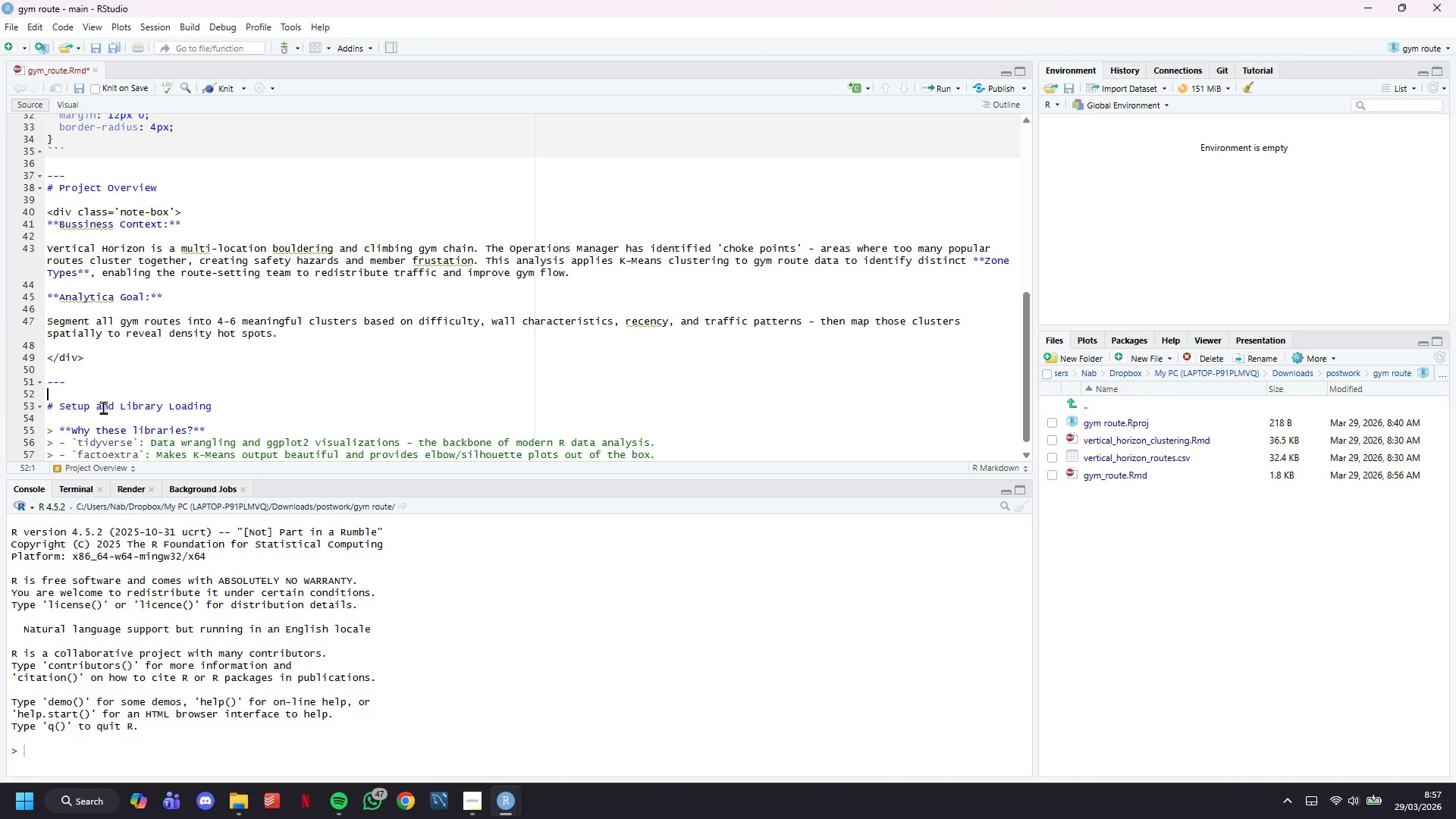 
key(ArrowDown)
 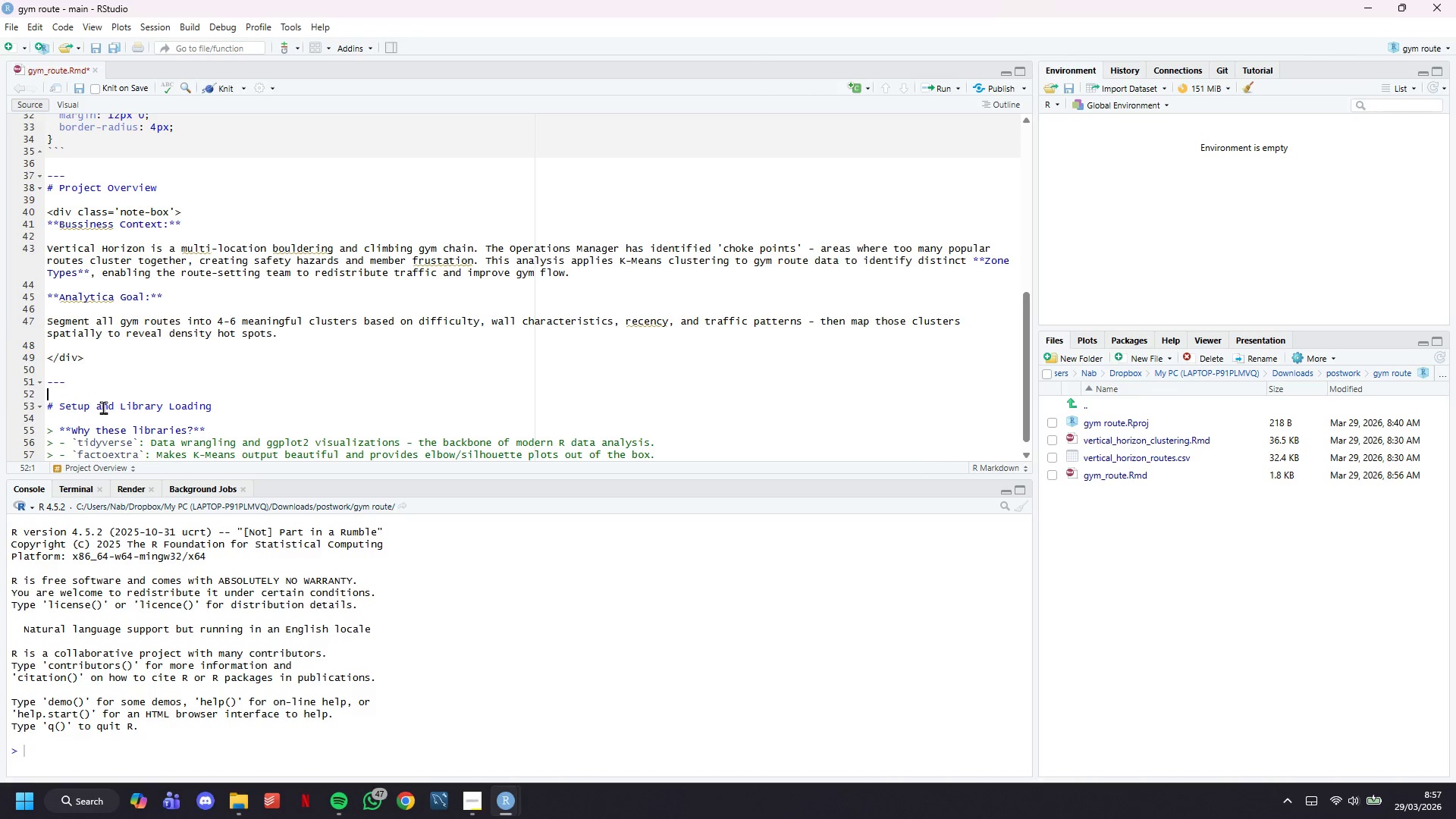 
key(ArrowDown)
 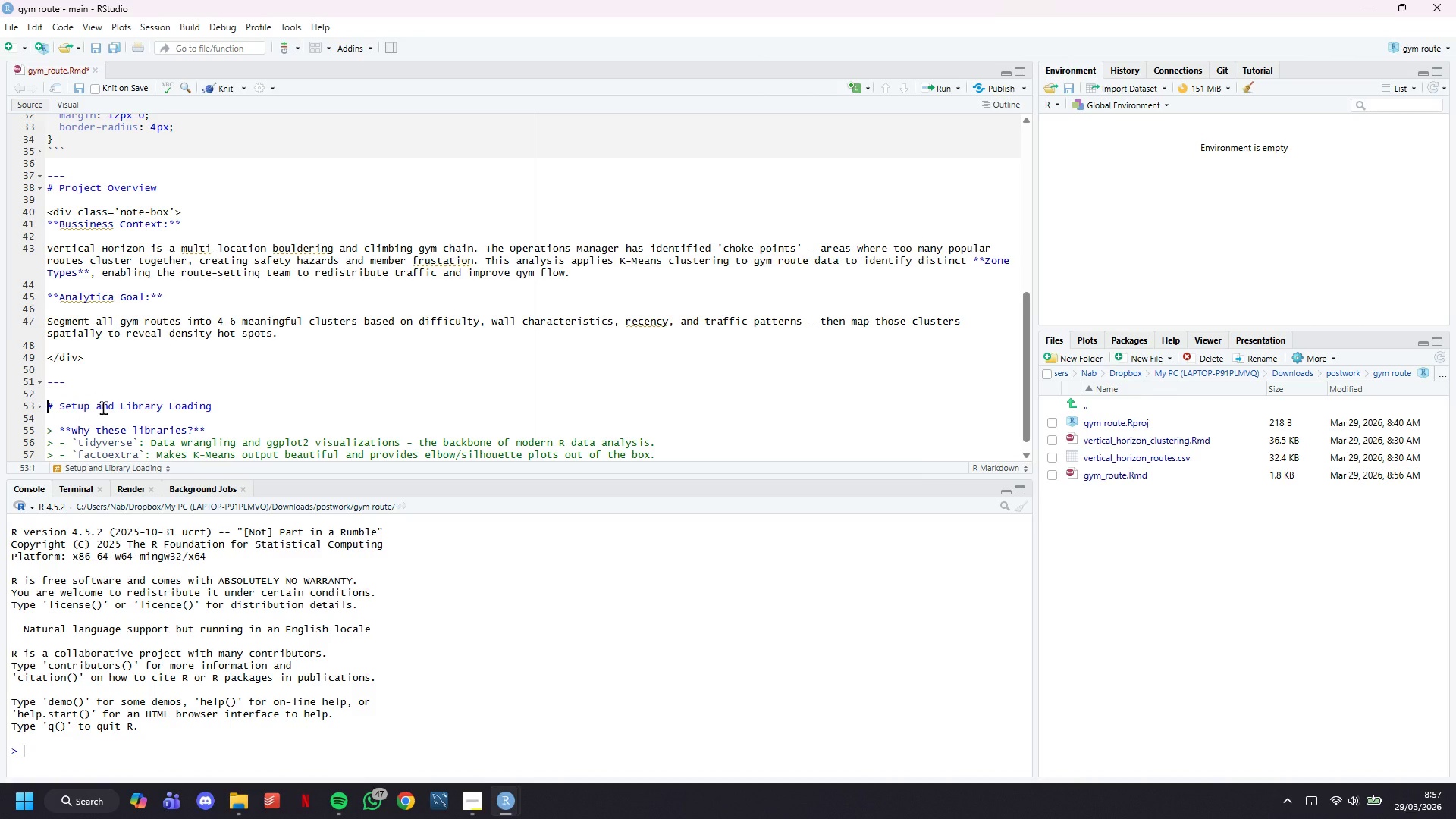 
key(Control+S)
 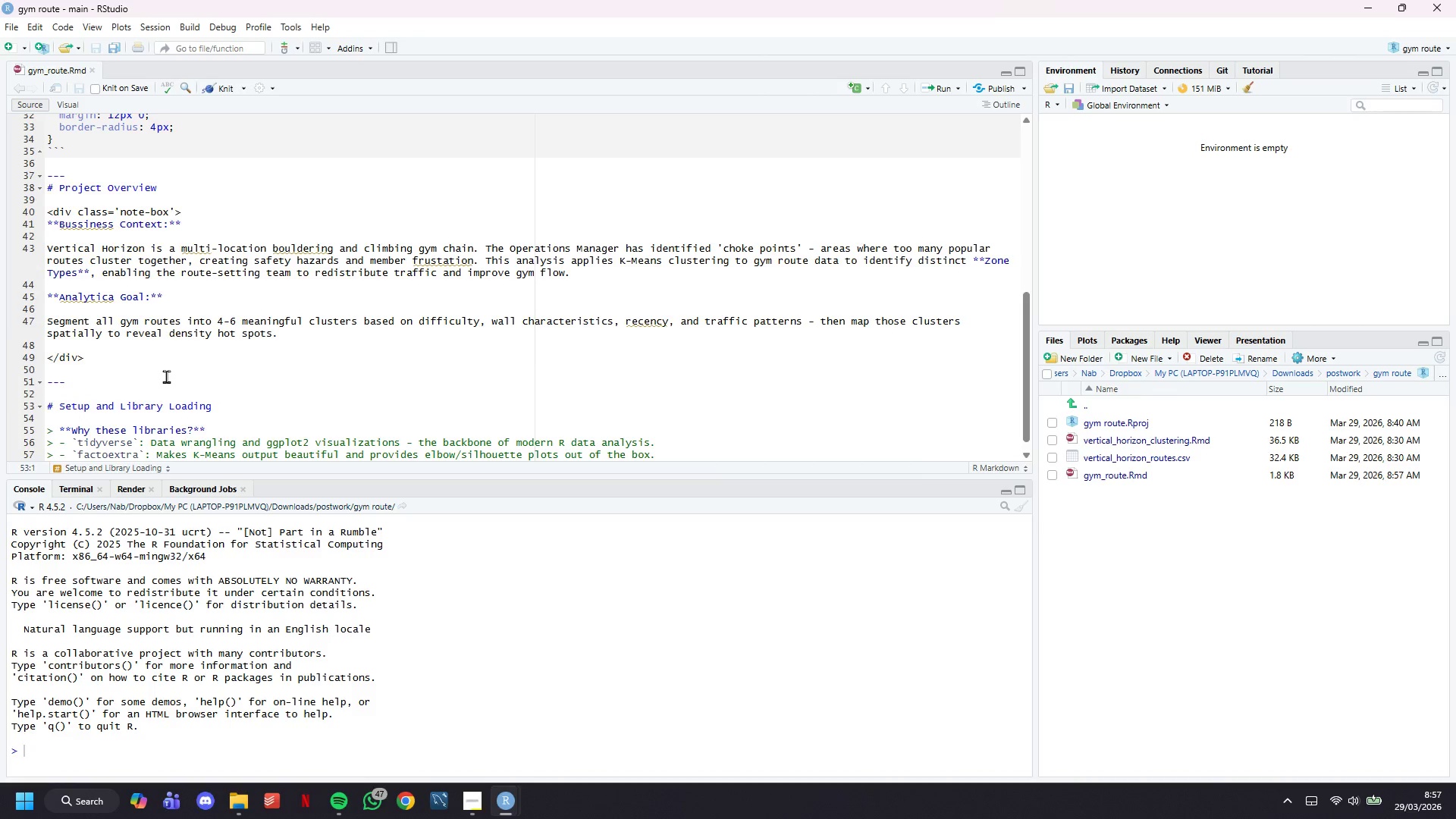 
scroll: coordinate [166, 376], scroll_direction: up, amount: 7.0
 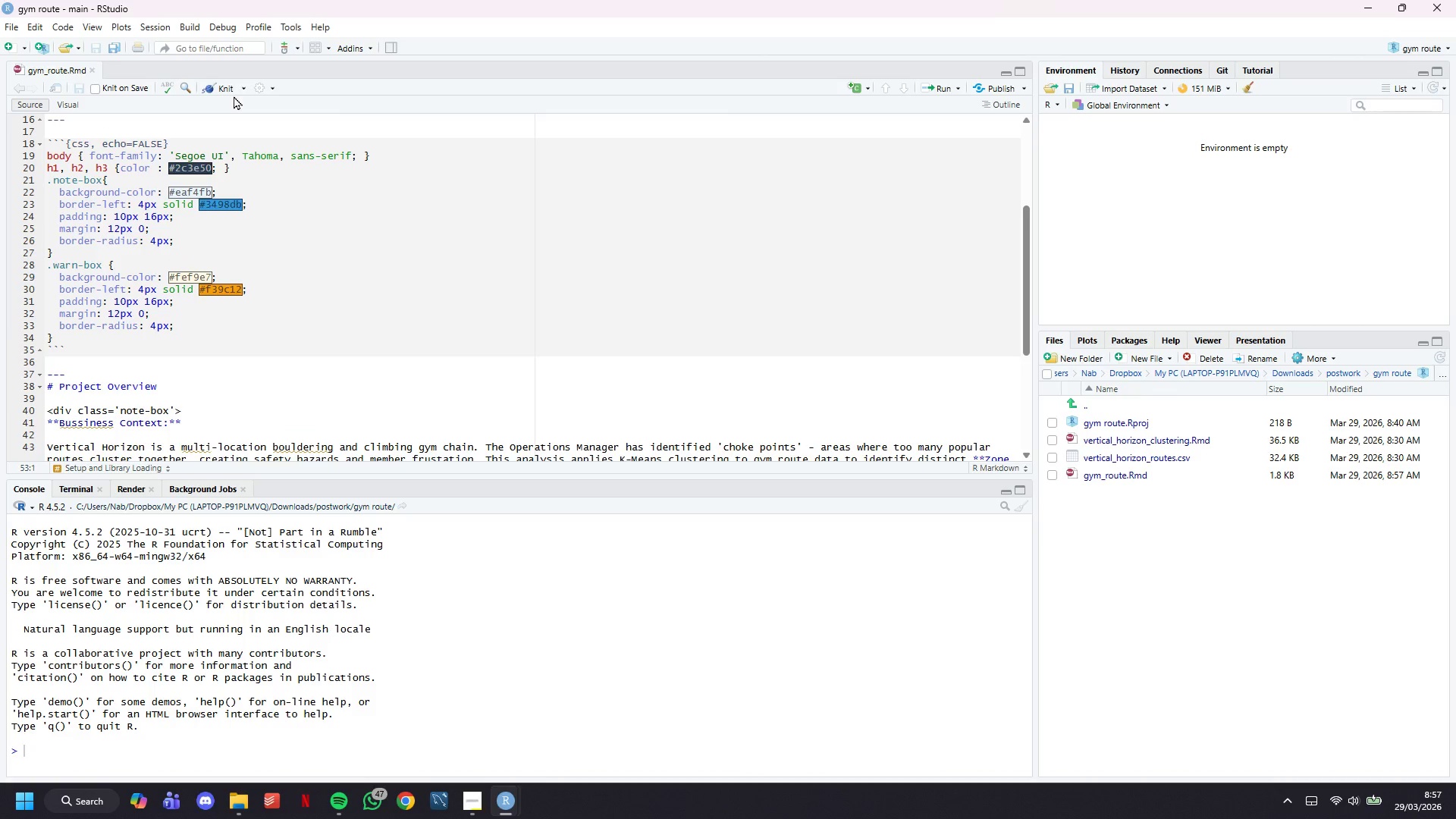 
left_click([226, 86])
 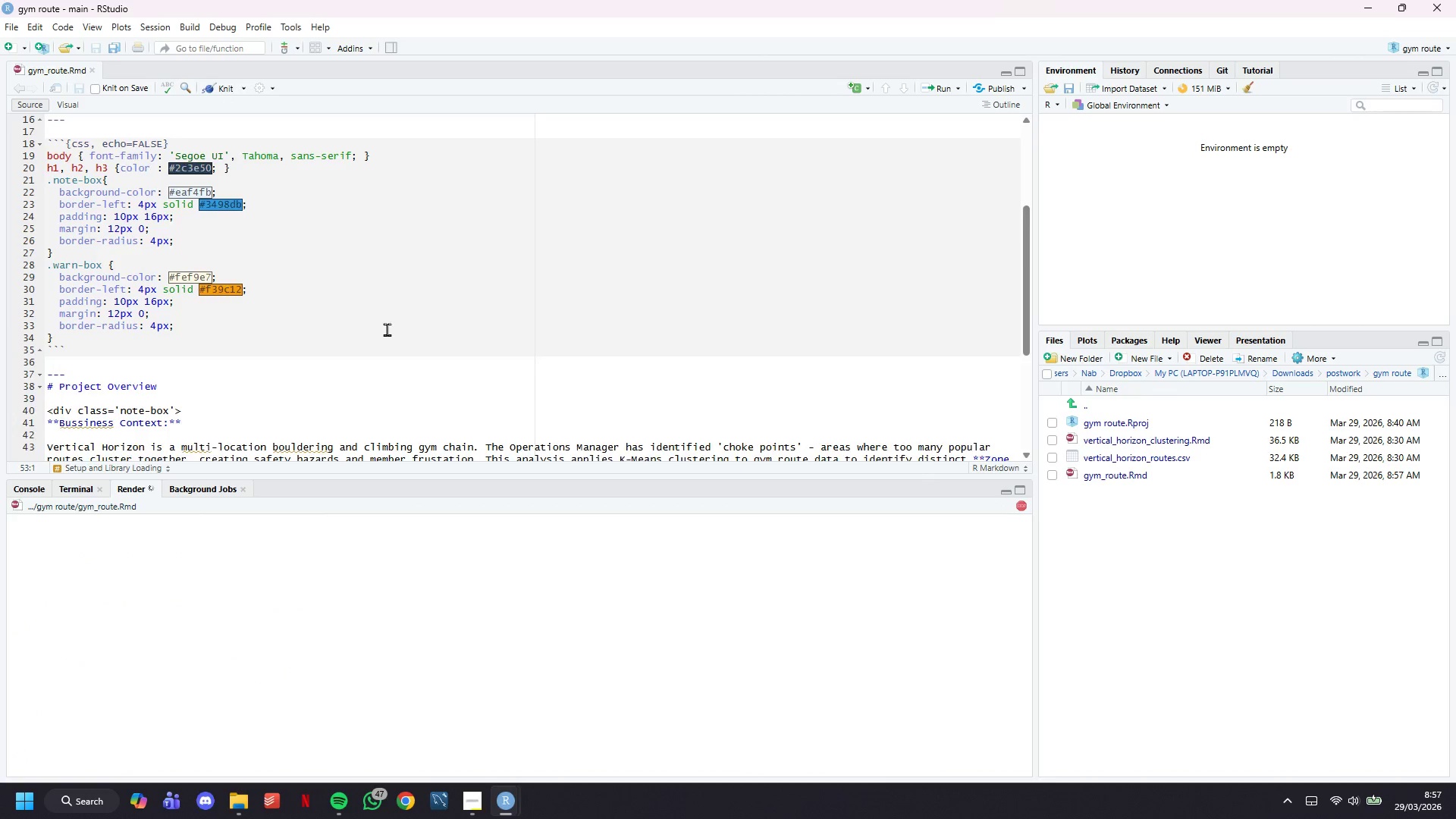 
scroll: coordinate [387, 329], scroll_direction: down, amount: 19.0
 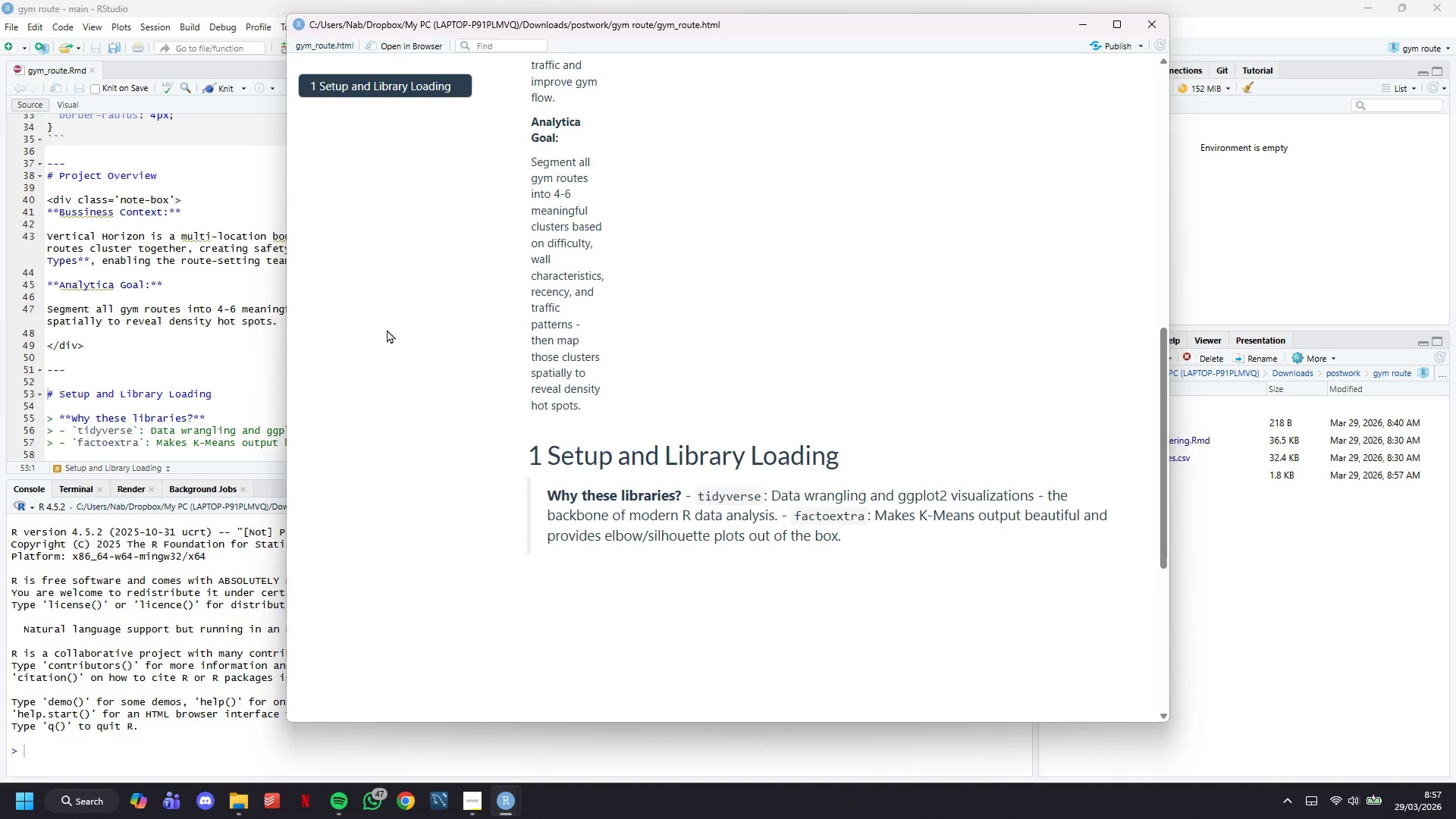 
scroll: coordinate [387, 329], scroll_direction: up, amount: 5.0
 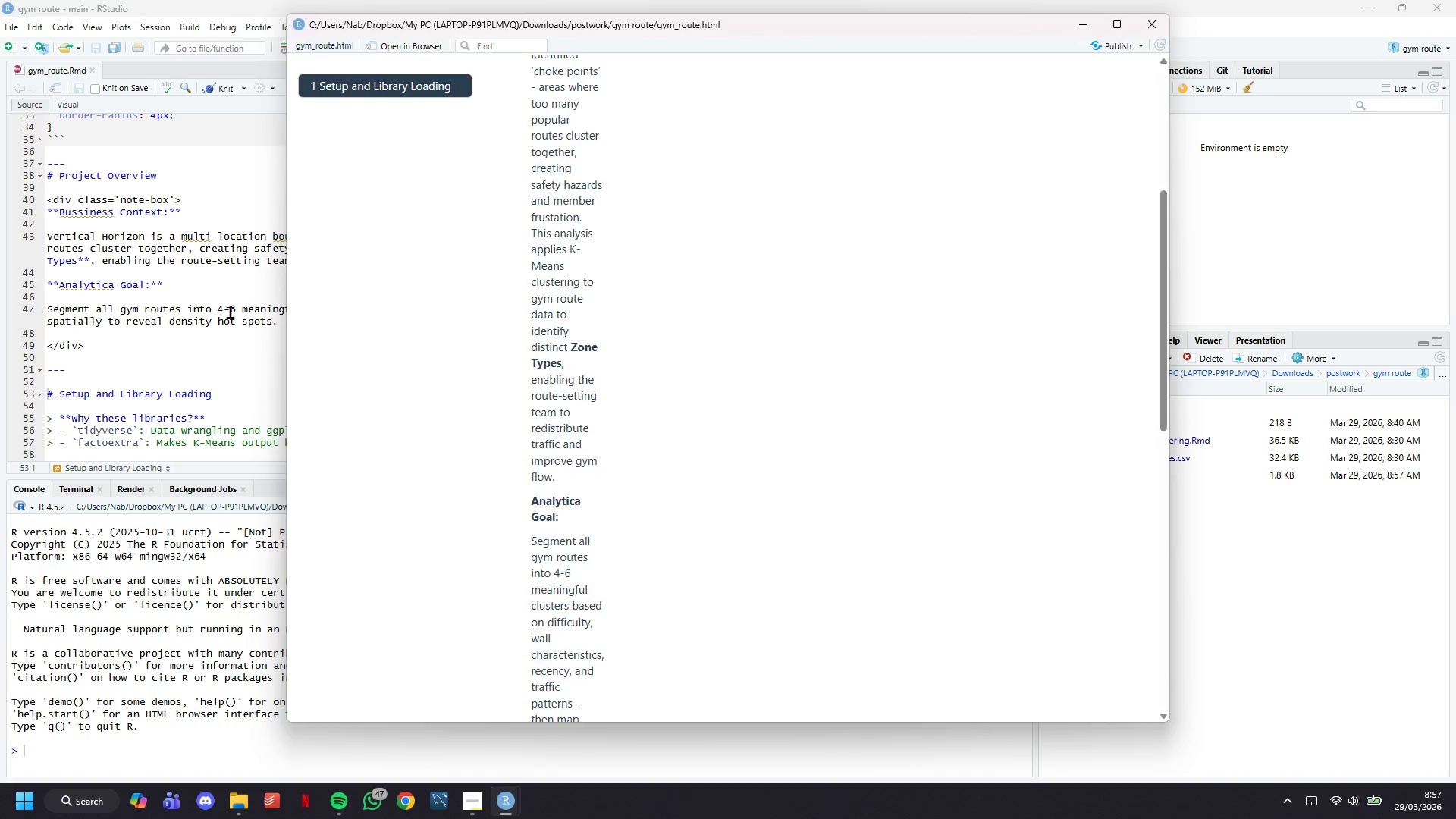 
left_click([230, 310])
 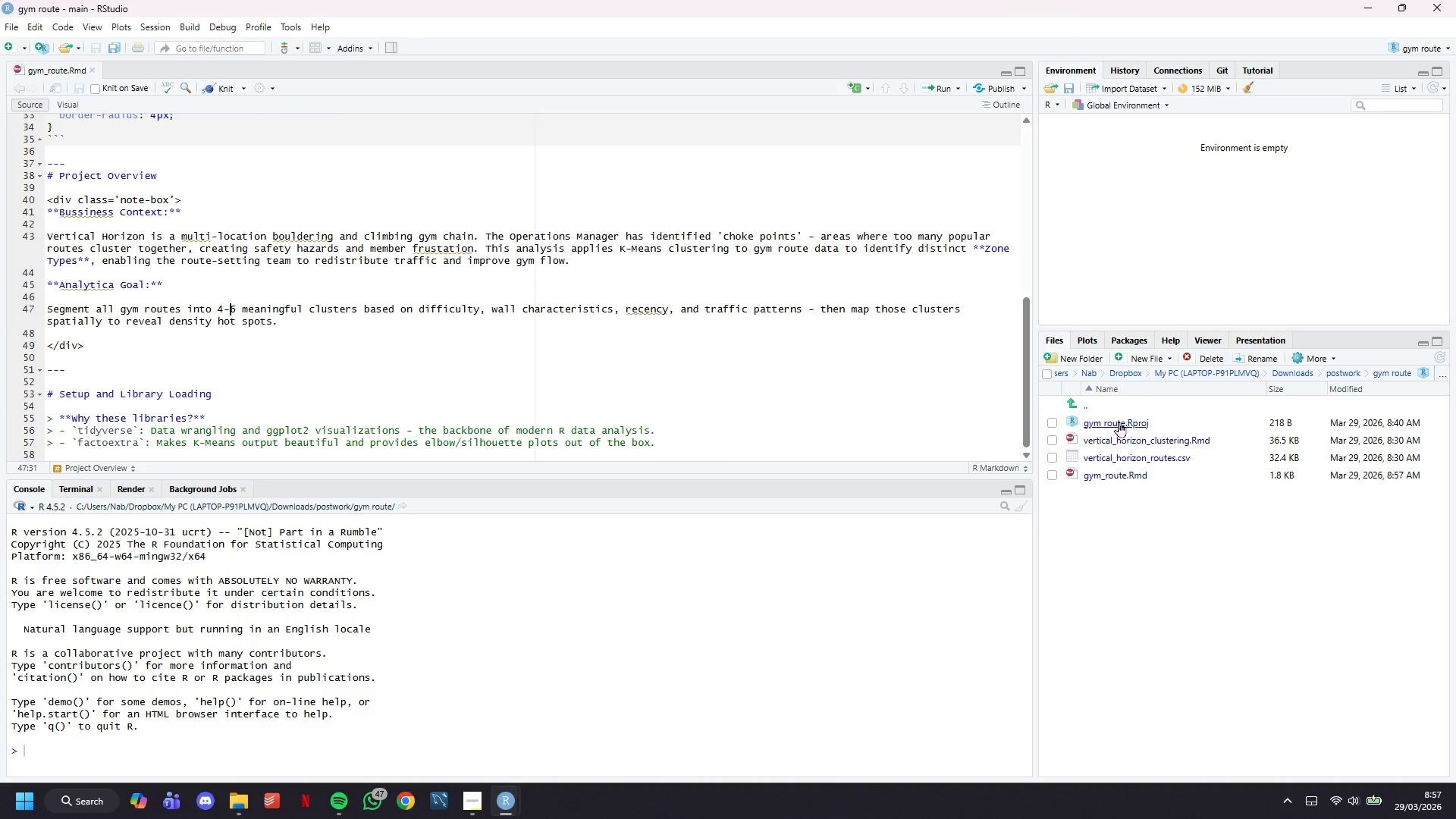 
left_click([1123, 437])
 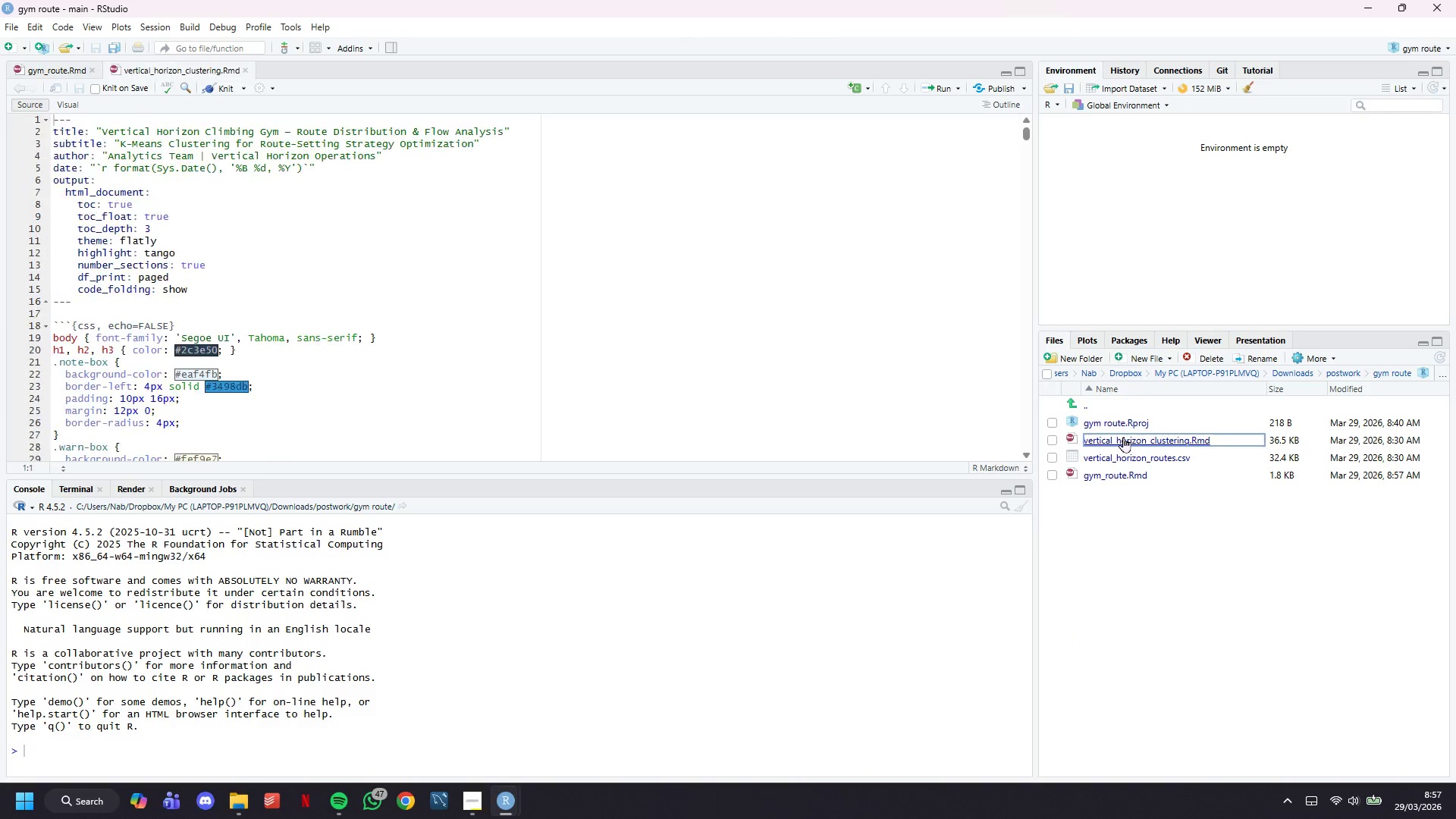 
left_click([1123, 437])
 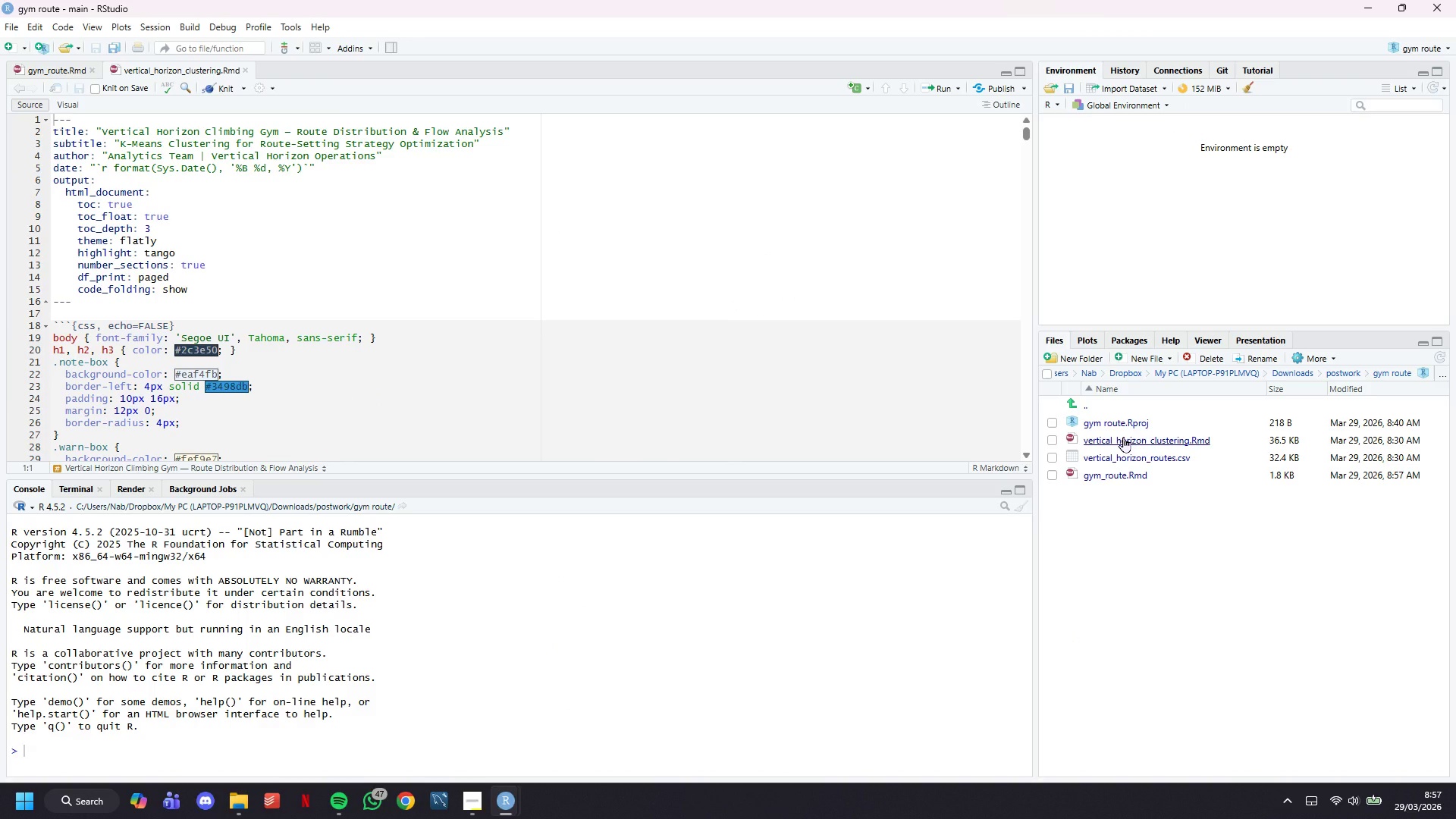 
scroll: coordinate [202, 297], scroll_direction: down, amount: 8.0
 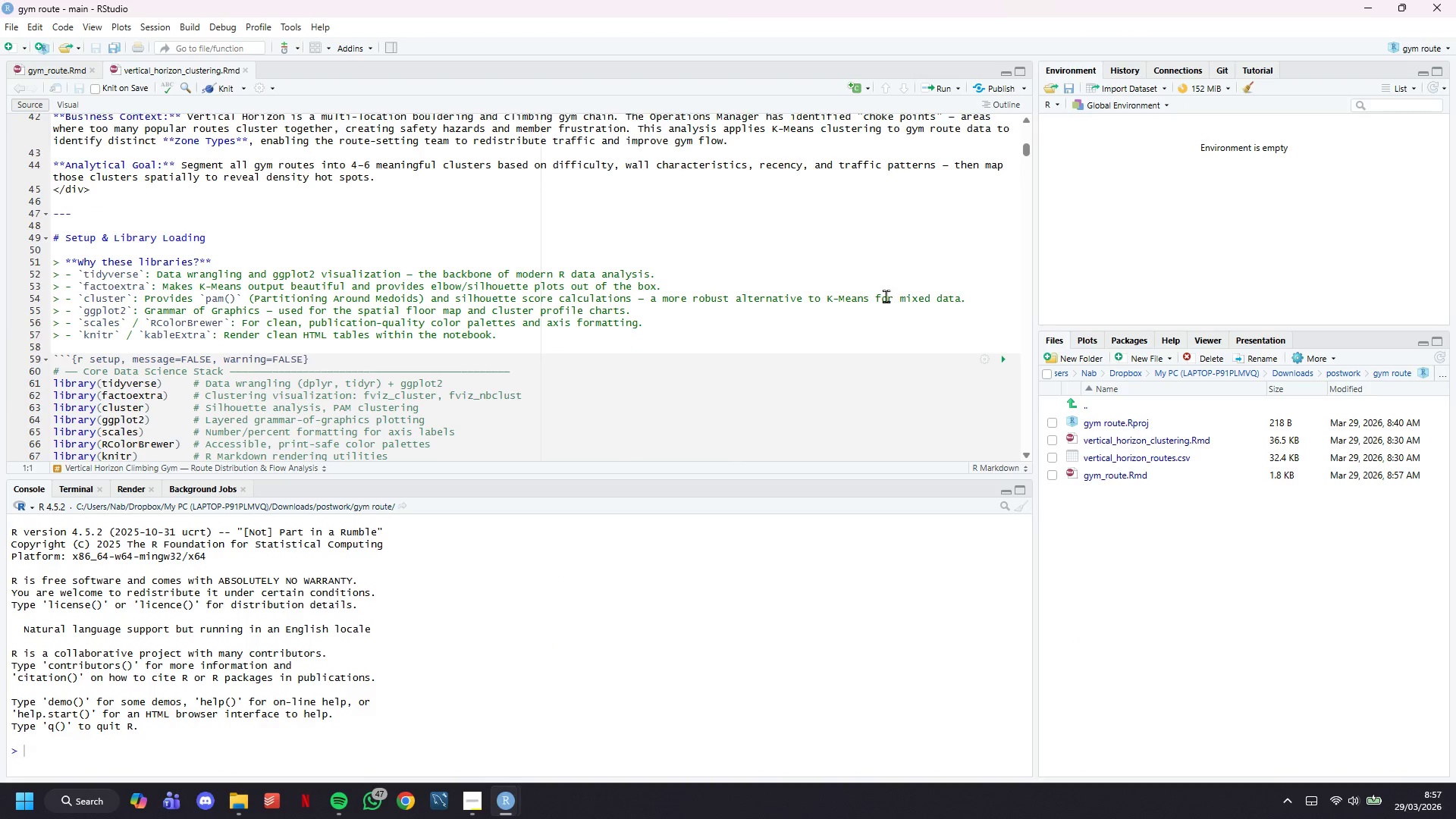 
left_click_drag(start_coordinate=[708, 280], to_coordinate=[26, 168])
 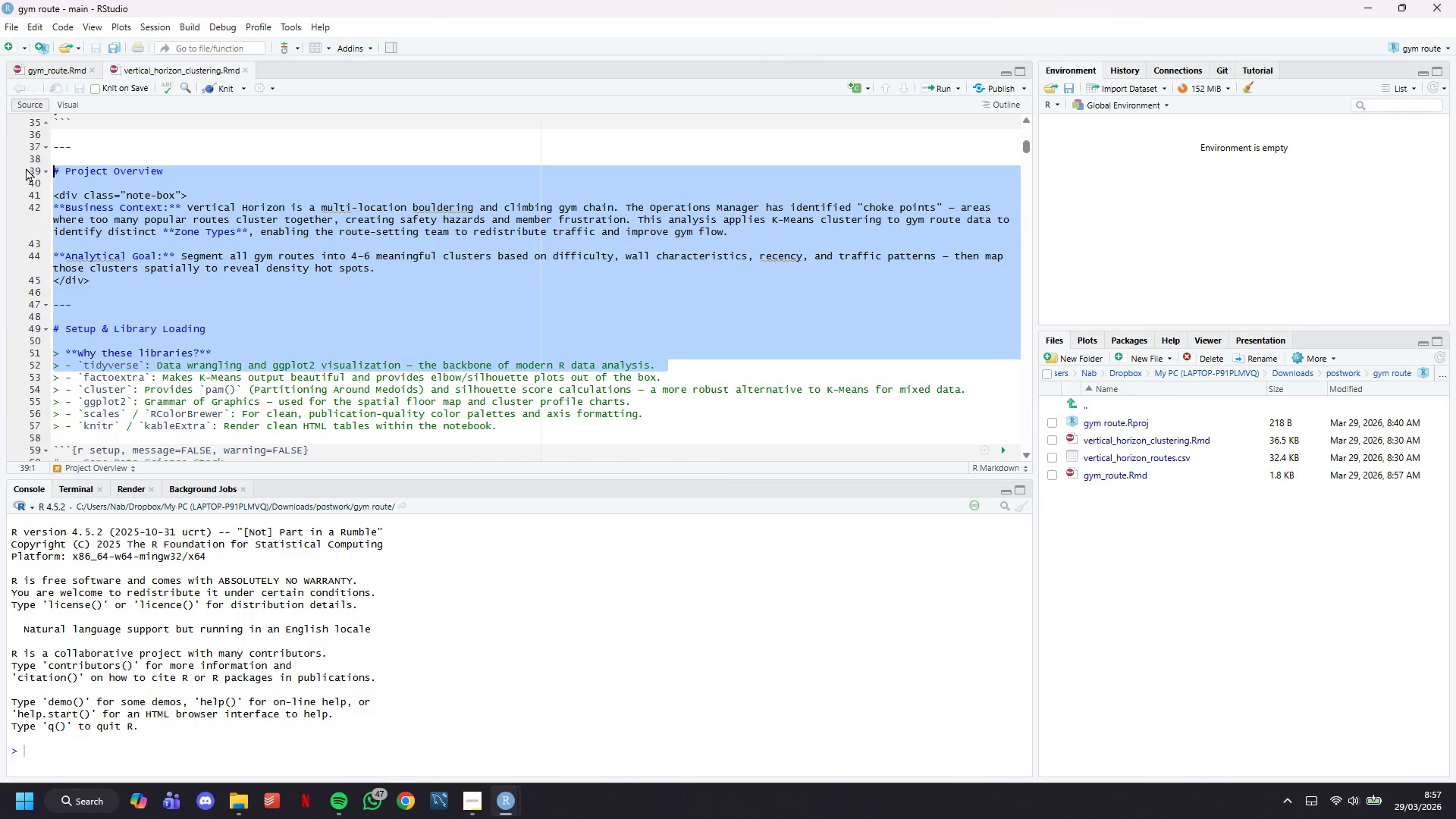 
scroll: coordinate [33, 246], scroll_direction: up, amount: 2.0
 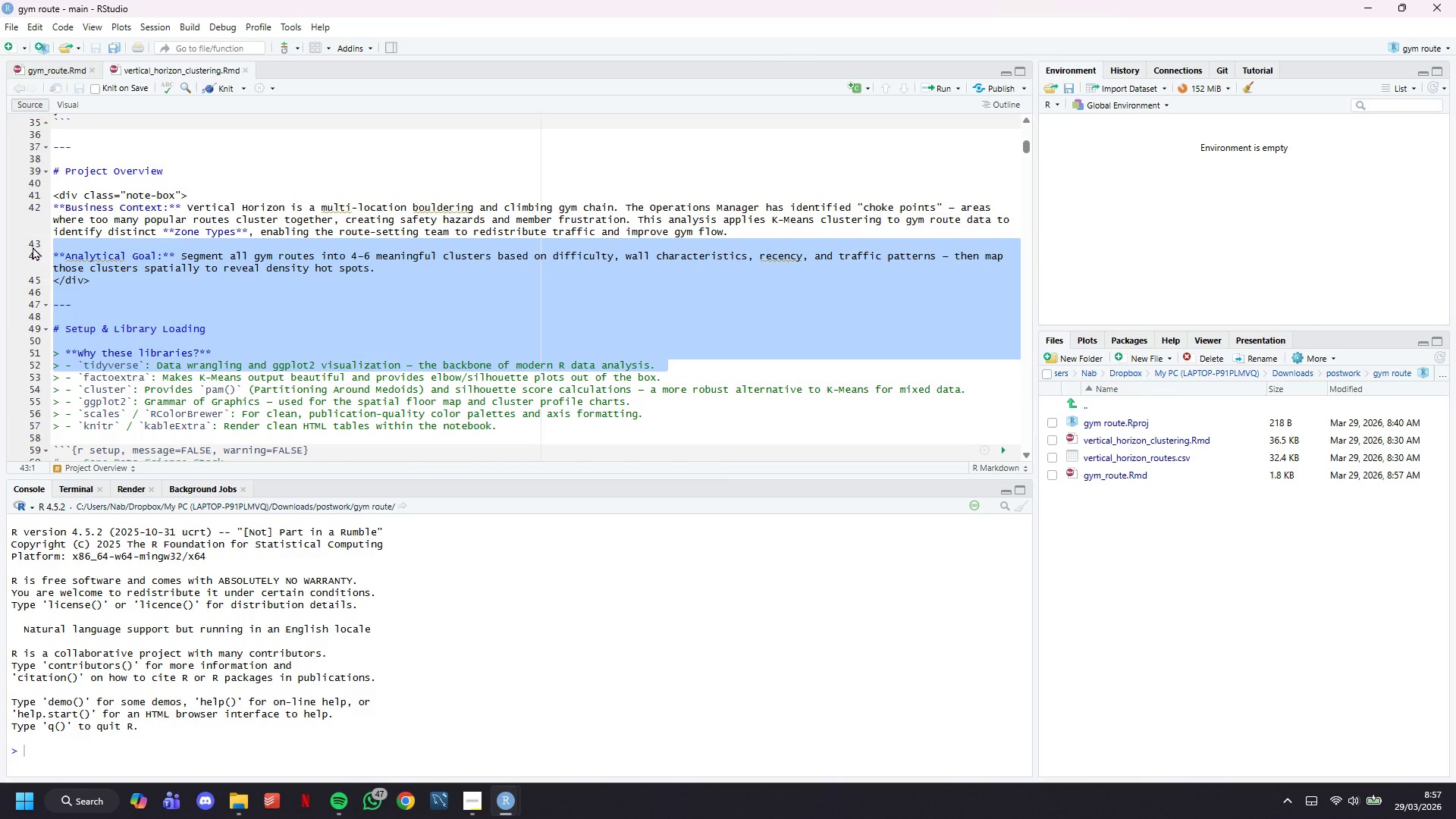 
key(Control+C)
 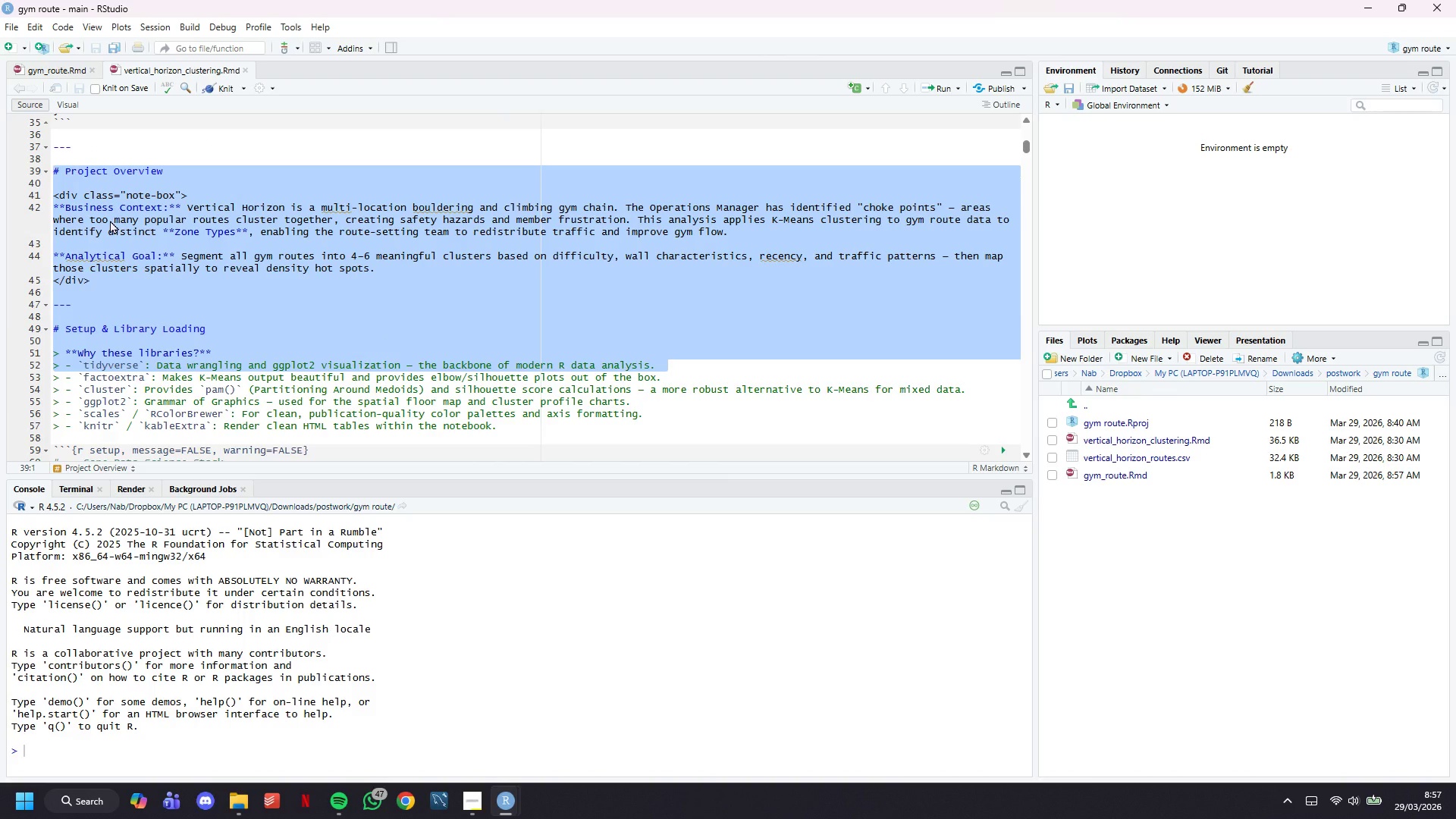 
scroll: coordinate [110, 220], scroll_direction: up, amount: 3.0
 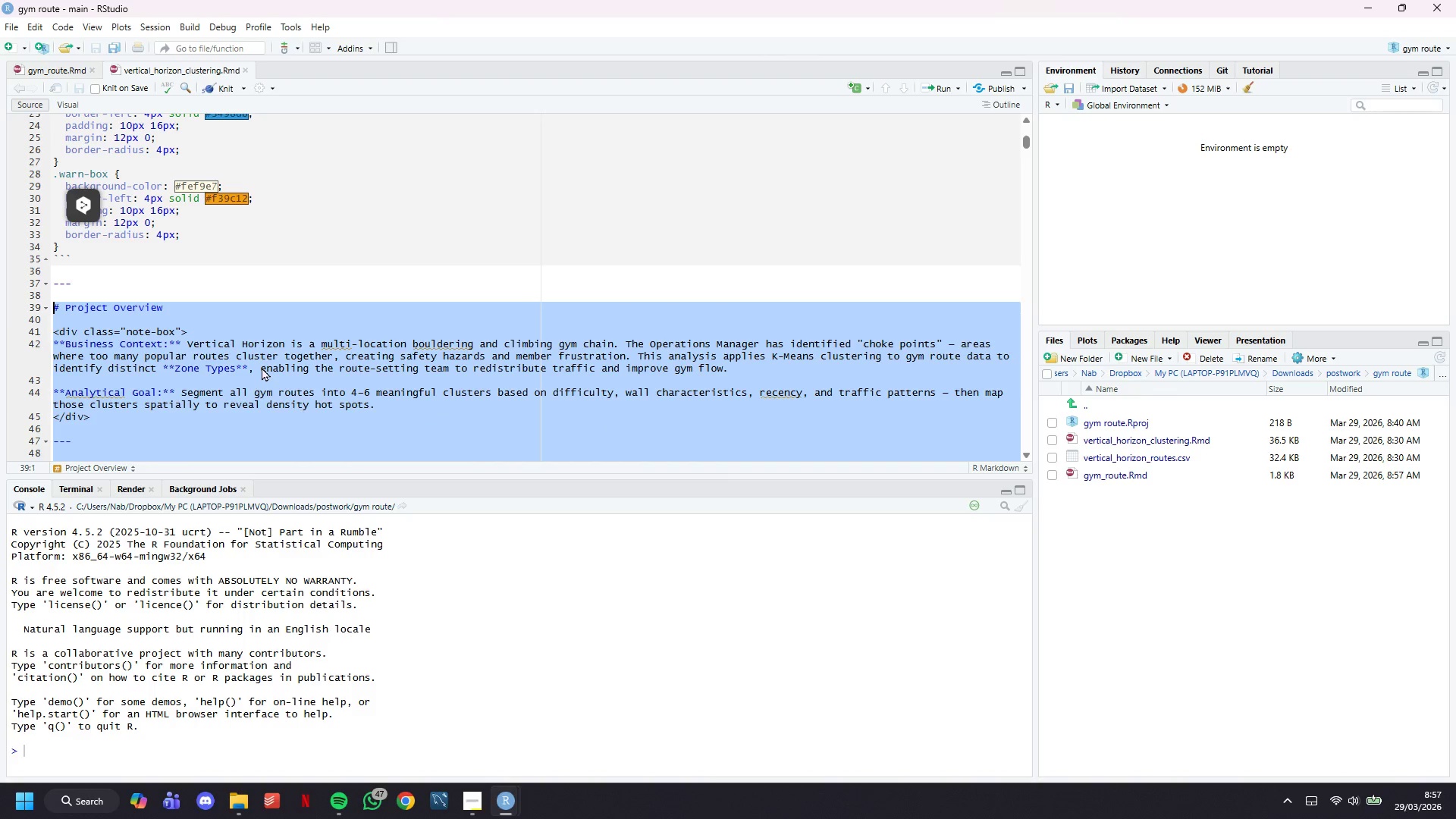 
left_click([262, 367])
 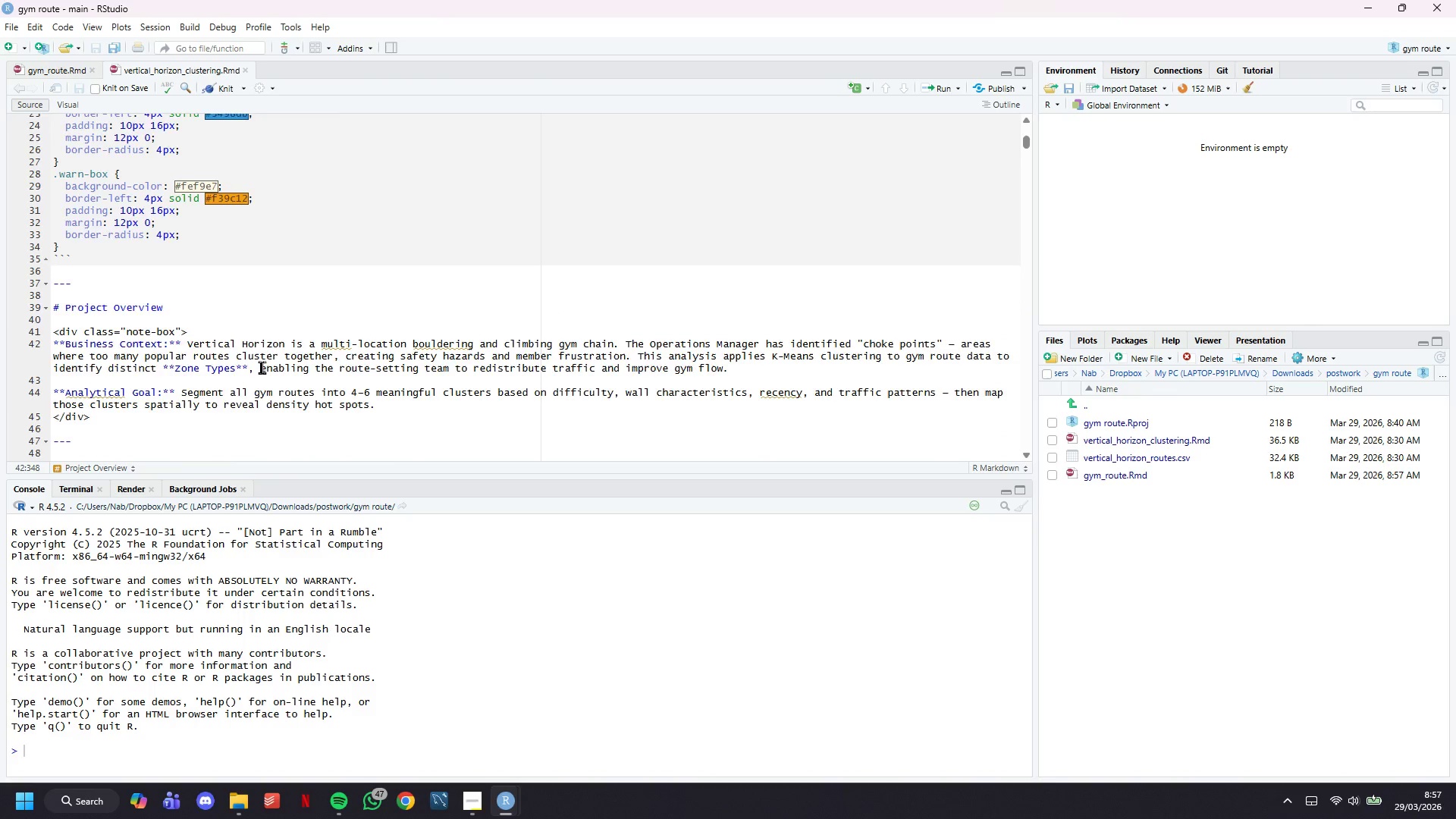 
scroll: coordinate [262, 367], scroll_direction: down, amount: 3.0
 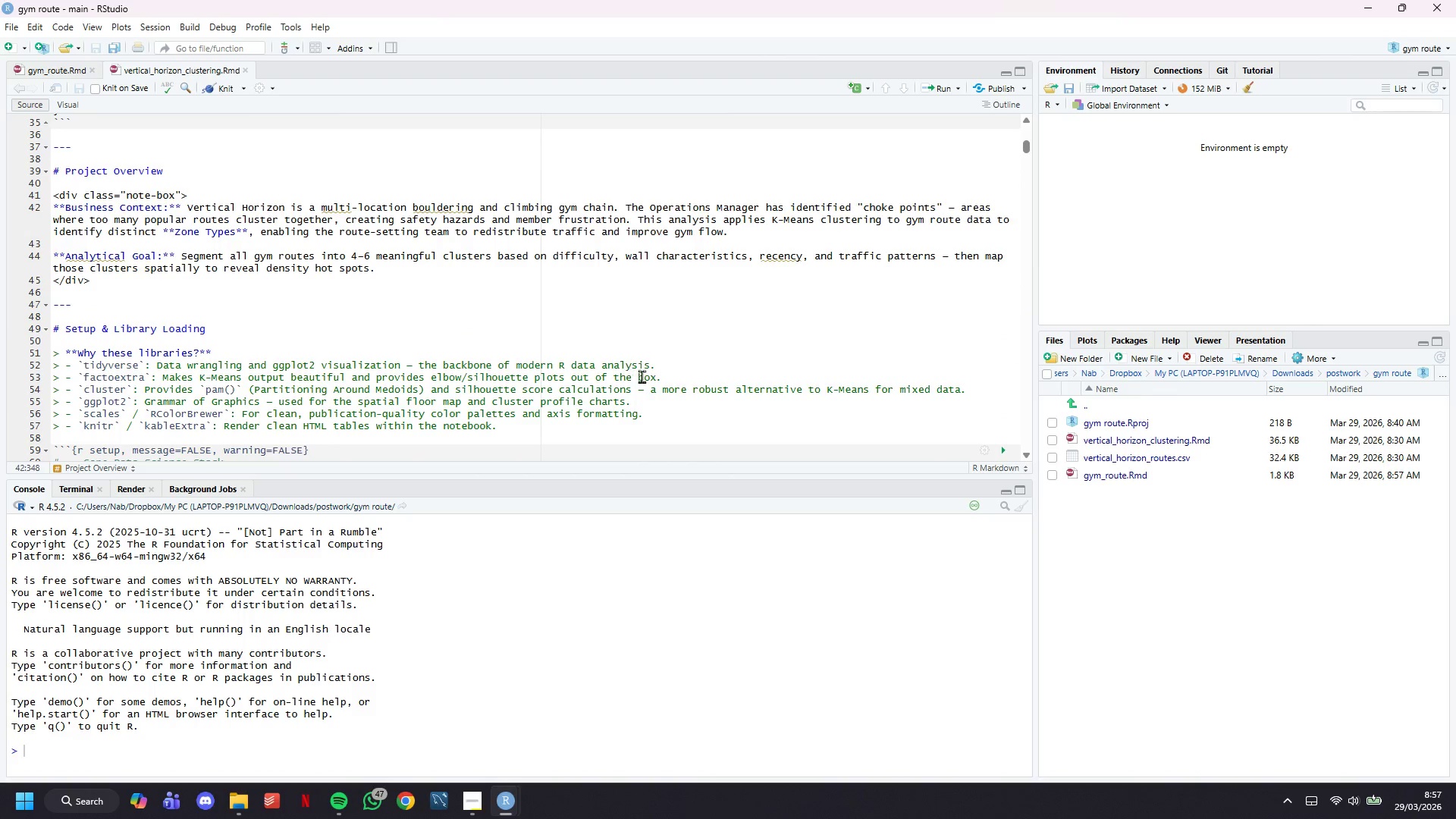 
left_click_drag(start_coordinate=[662, 372], to_coordinate=[46, 273])
 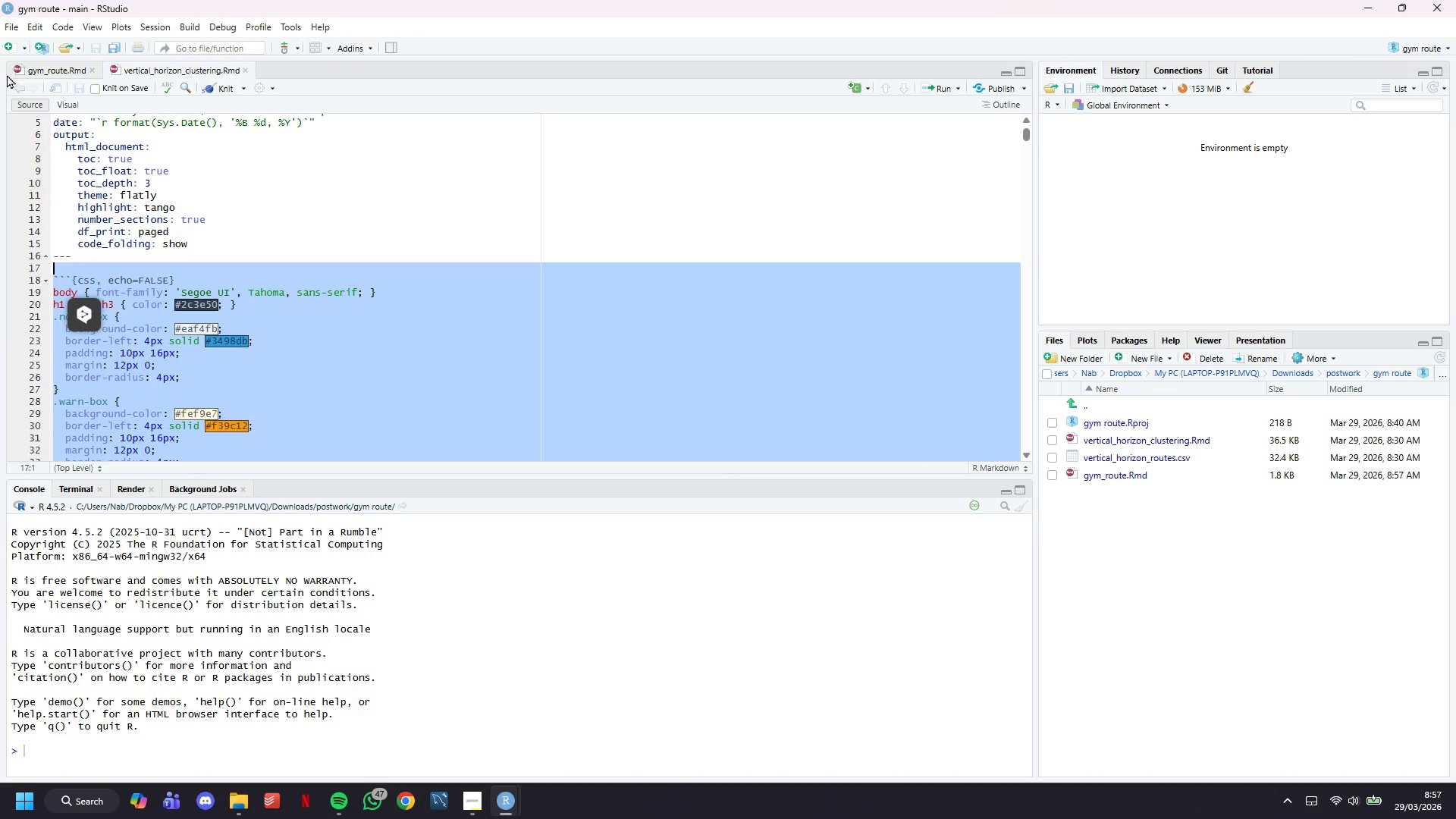 
scroll: coordinate [174, 249], scroll_direction: up, amount: 12.0
 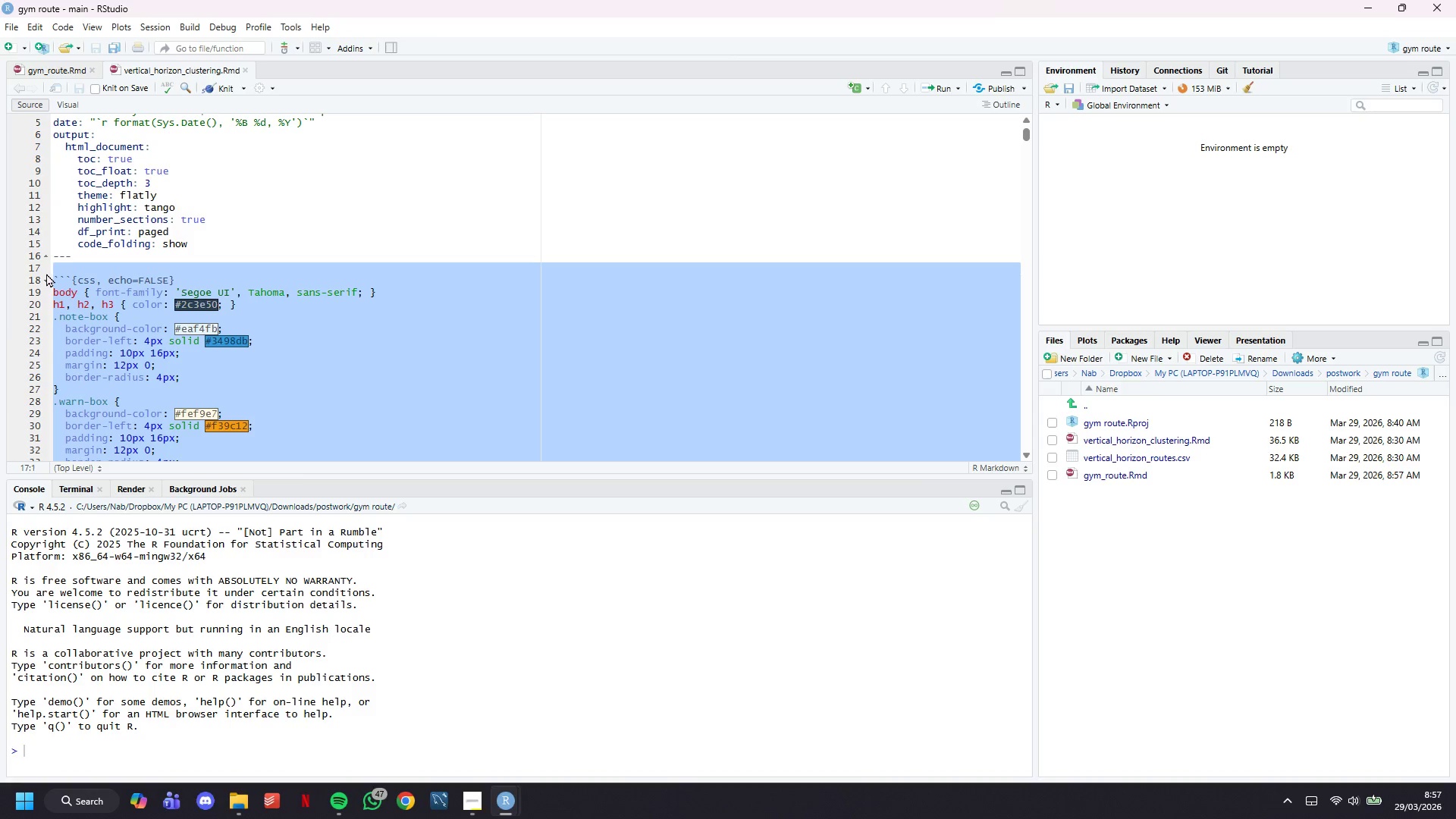 
key(Control+C)
 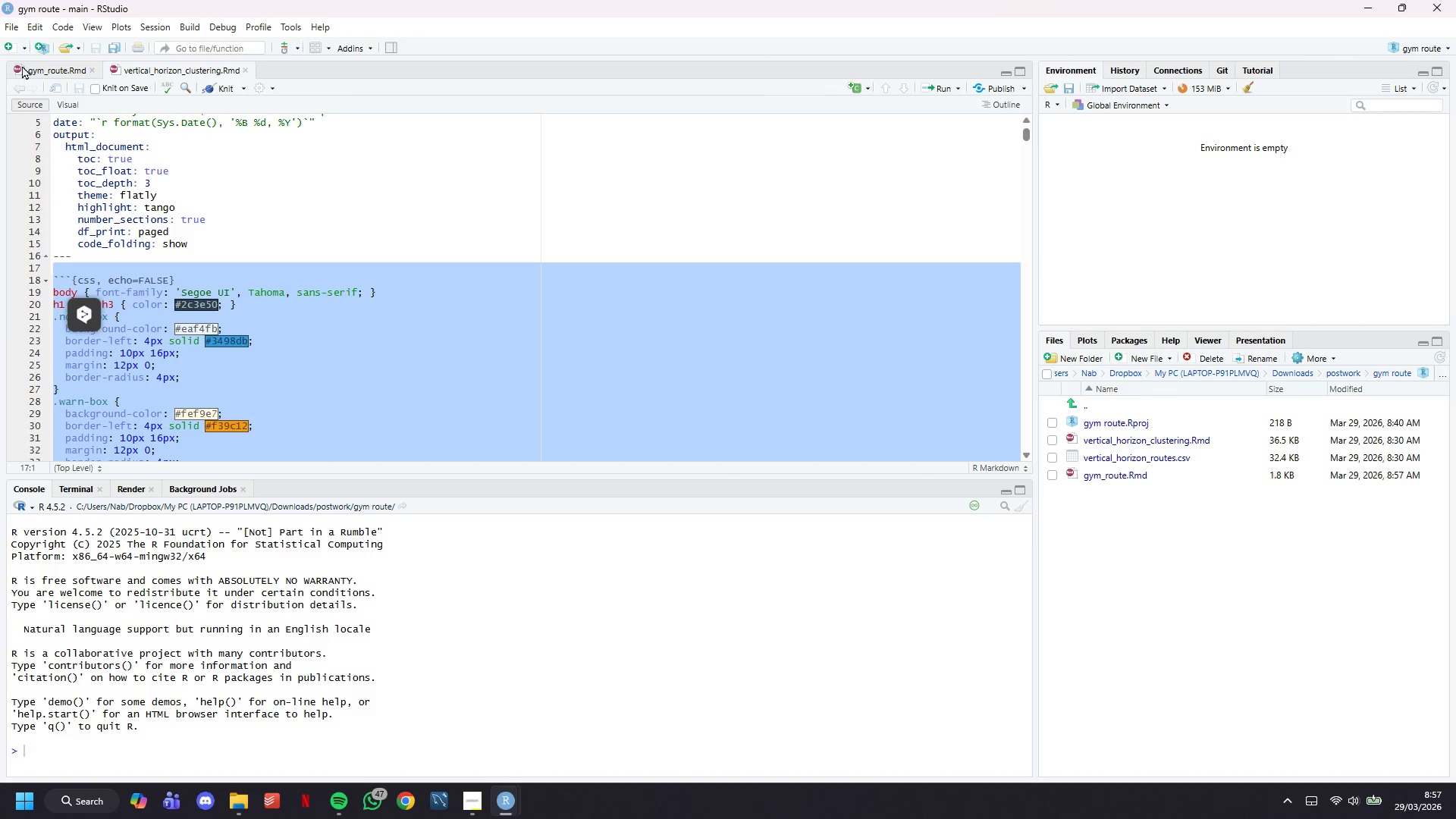 
left_click([30, 67])
 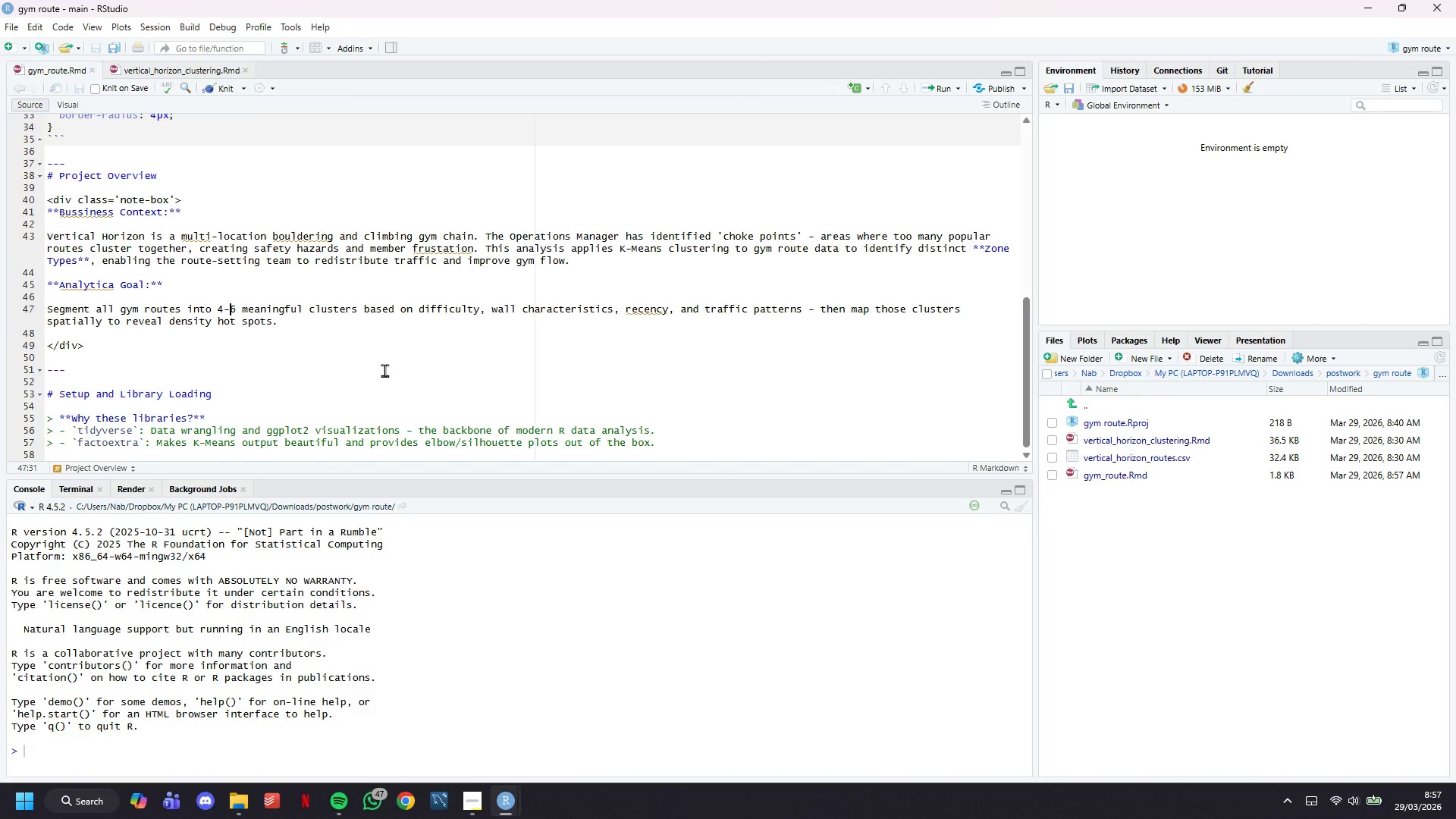 
scroll: coordinate [383, 362], scroll_direction: down, amount: 3.0
 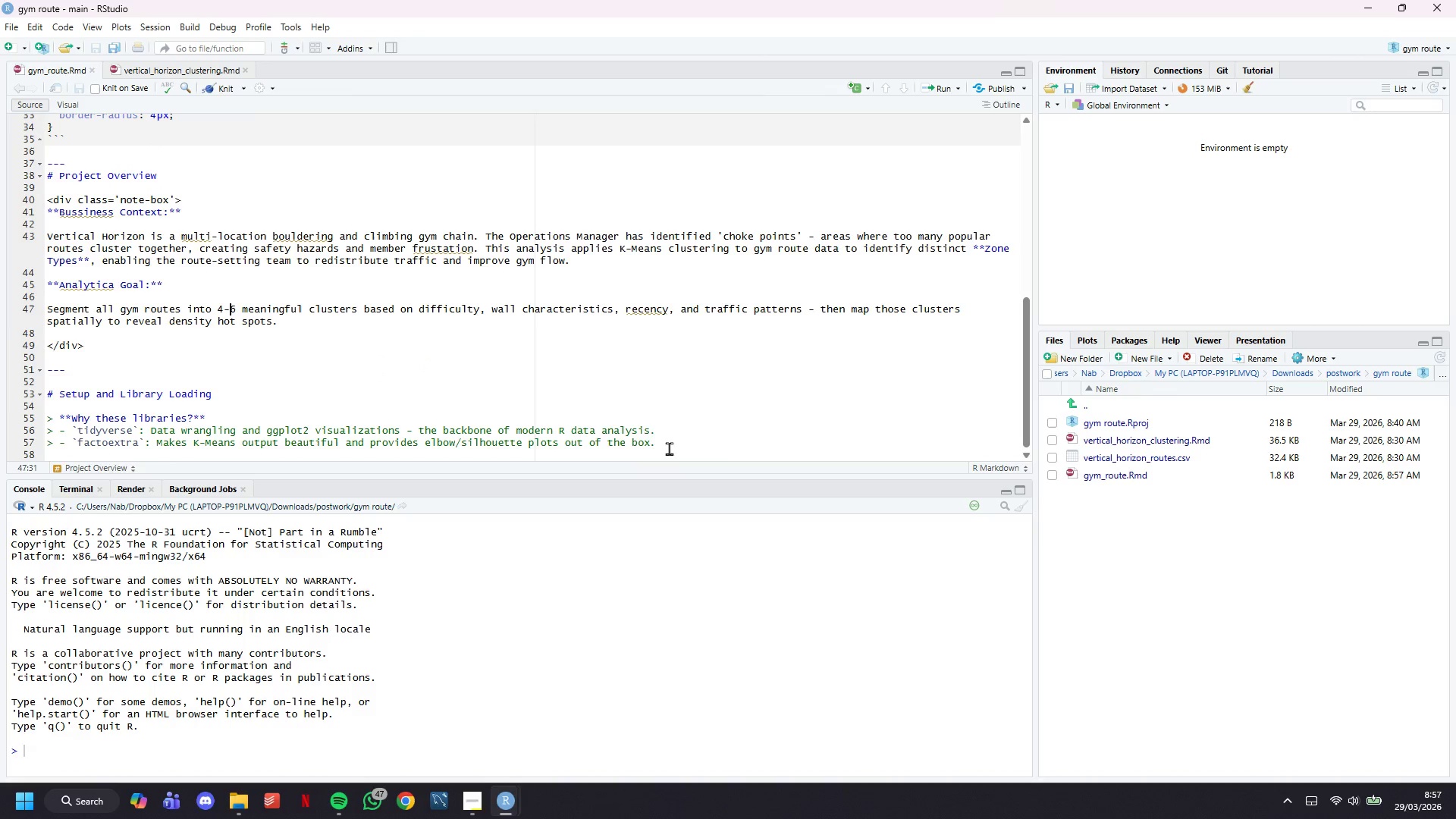 
left_click_drag(start_coordinate=[669, 448], to_coordinate=[25, 209])
 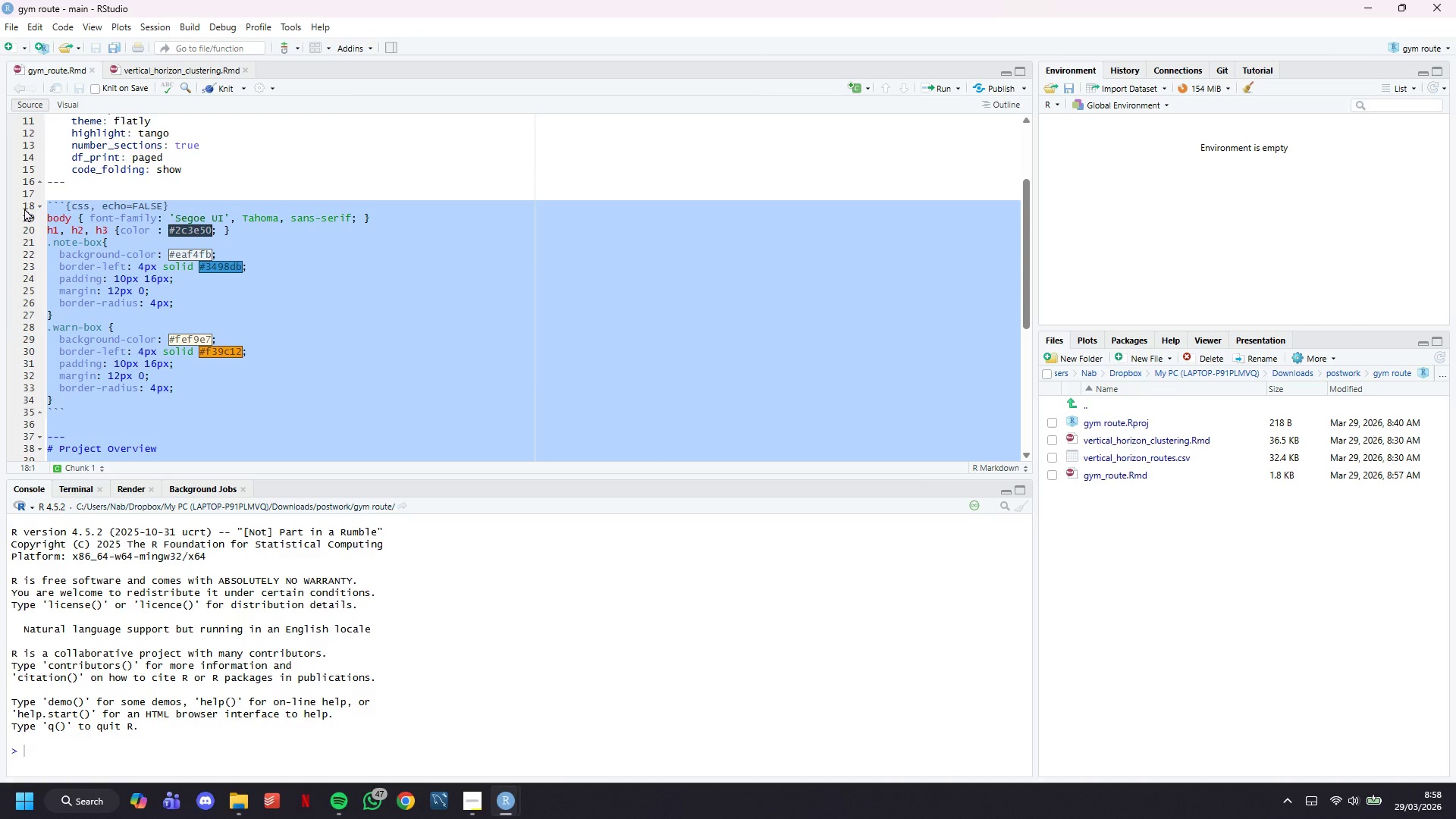 
scroll: coordinate [116, 277], scroll_direction: up, amount: 6.0
 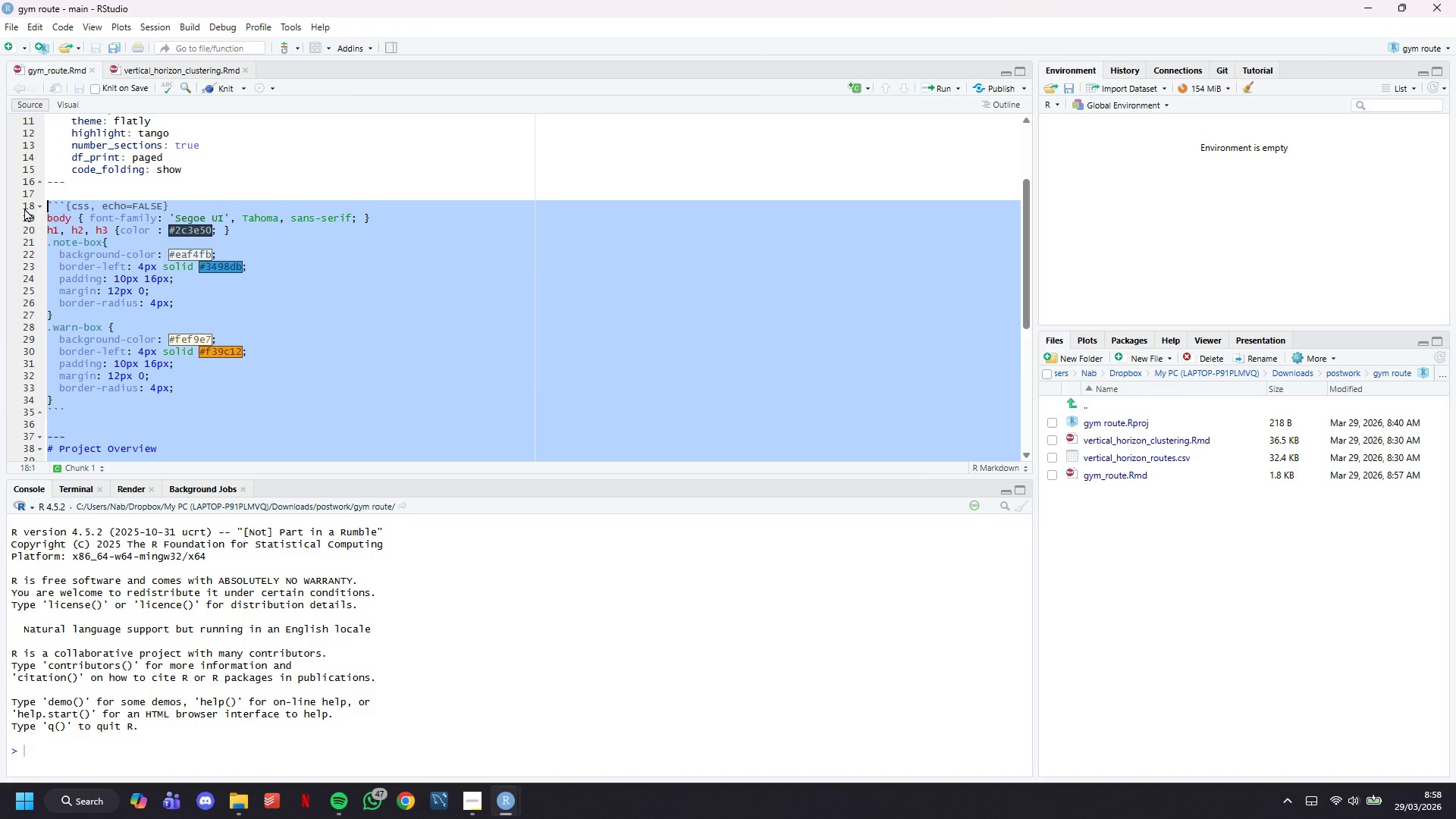 
hold_key(key=Backspace, duration=0.31)
 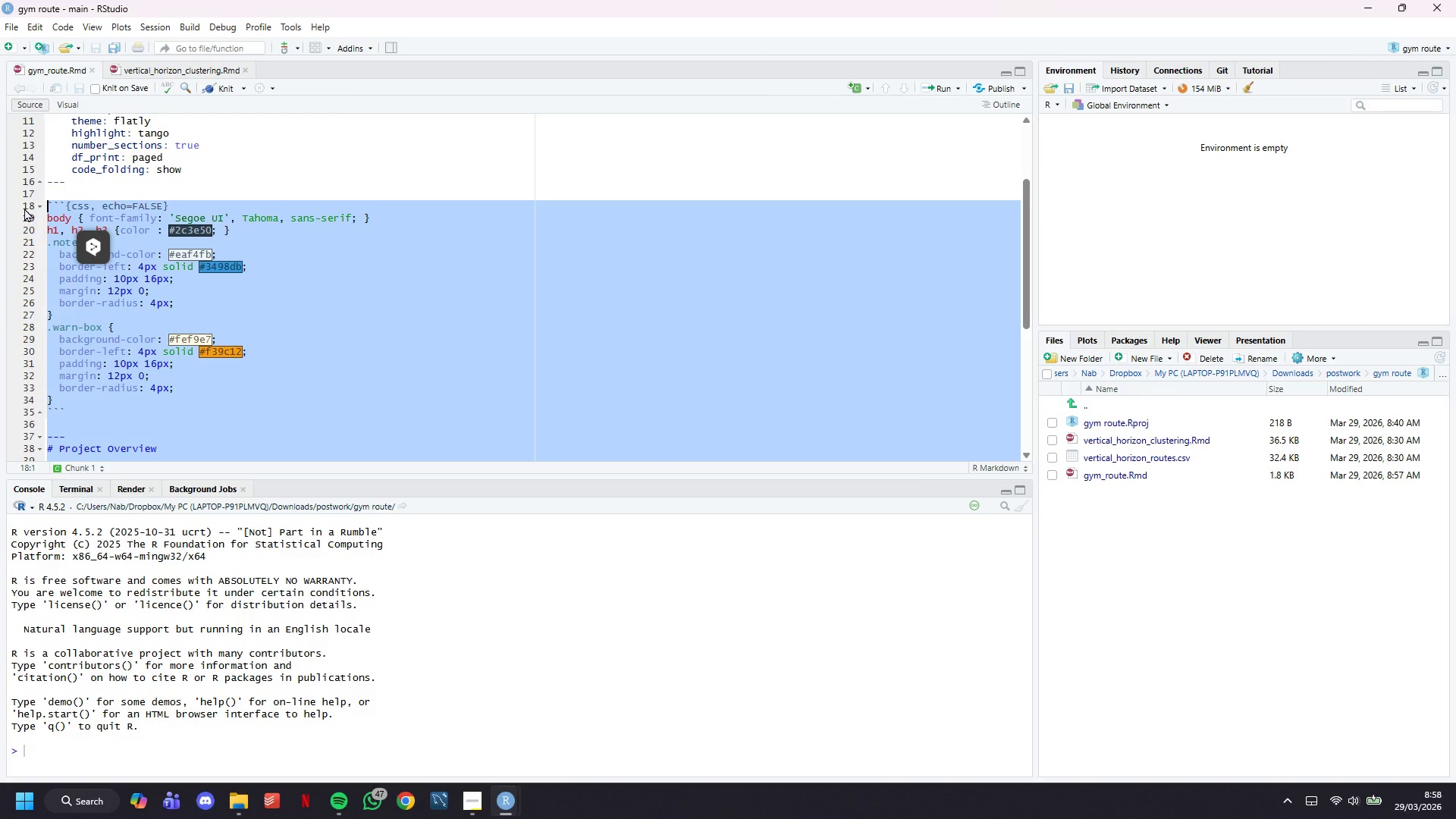 
key(Control+ControlLeft)
 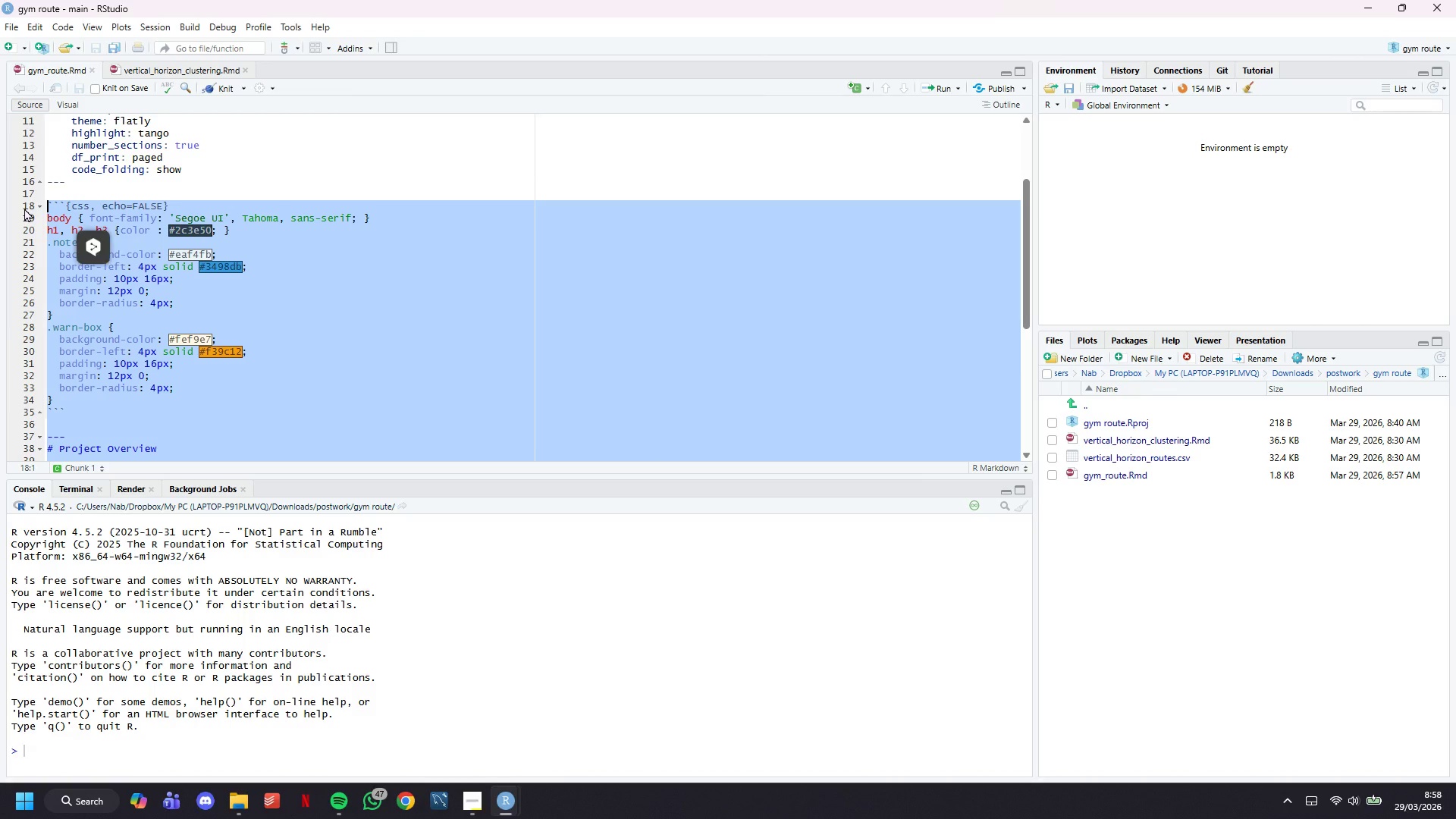 
key(Control+V)
 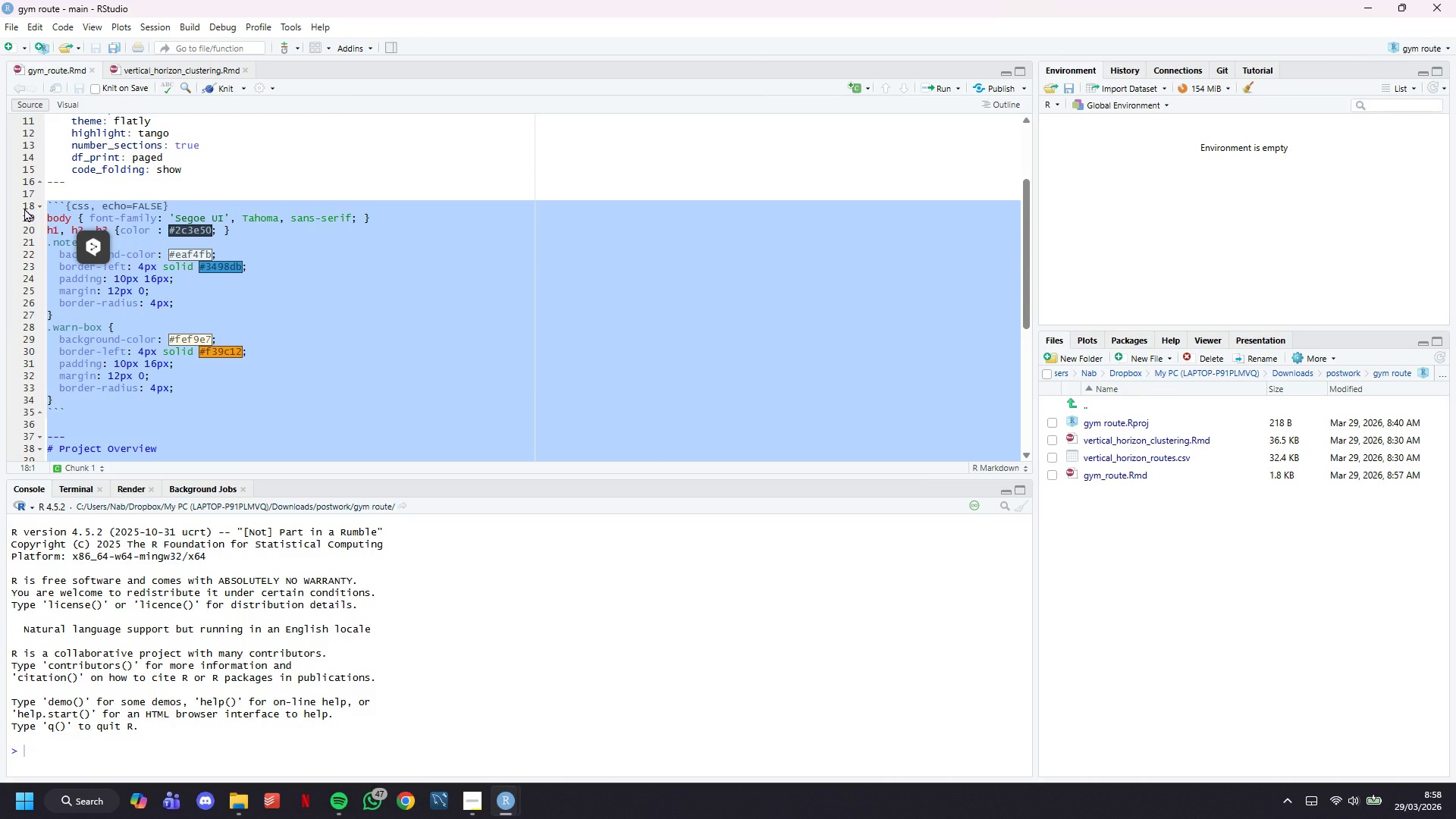 
scroll: coordinate [215, 265], scroll_direction: down, amount: 6.0
 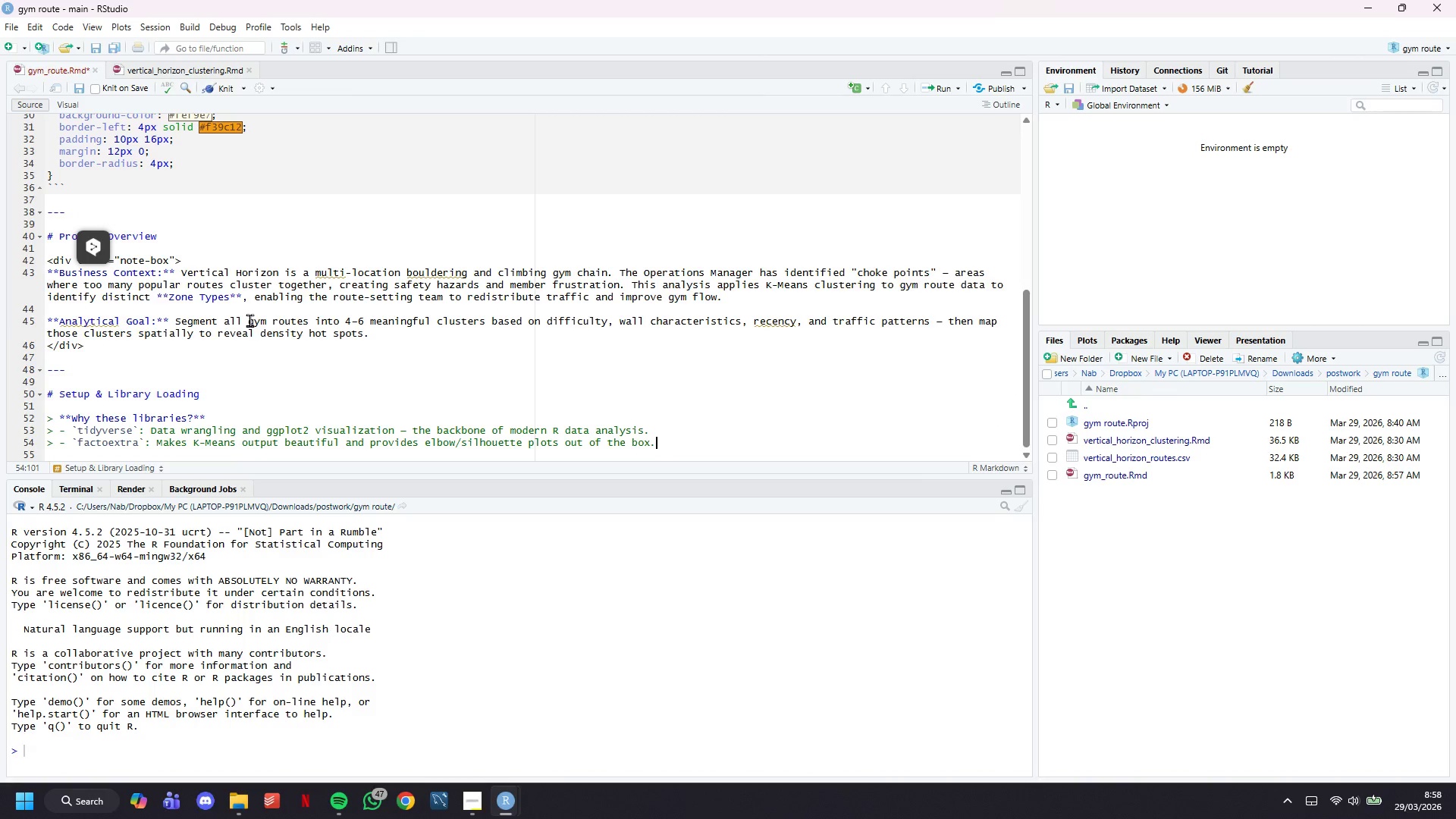 
key(Control+S)
 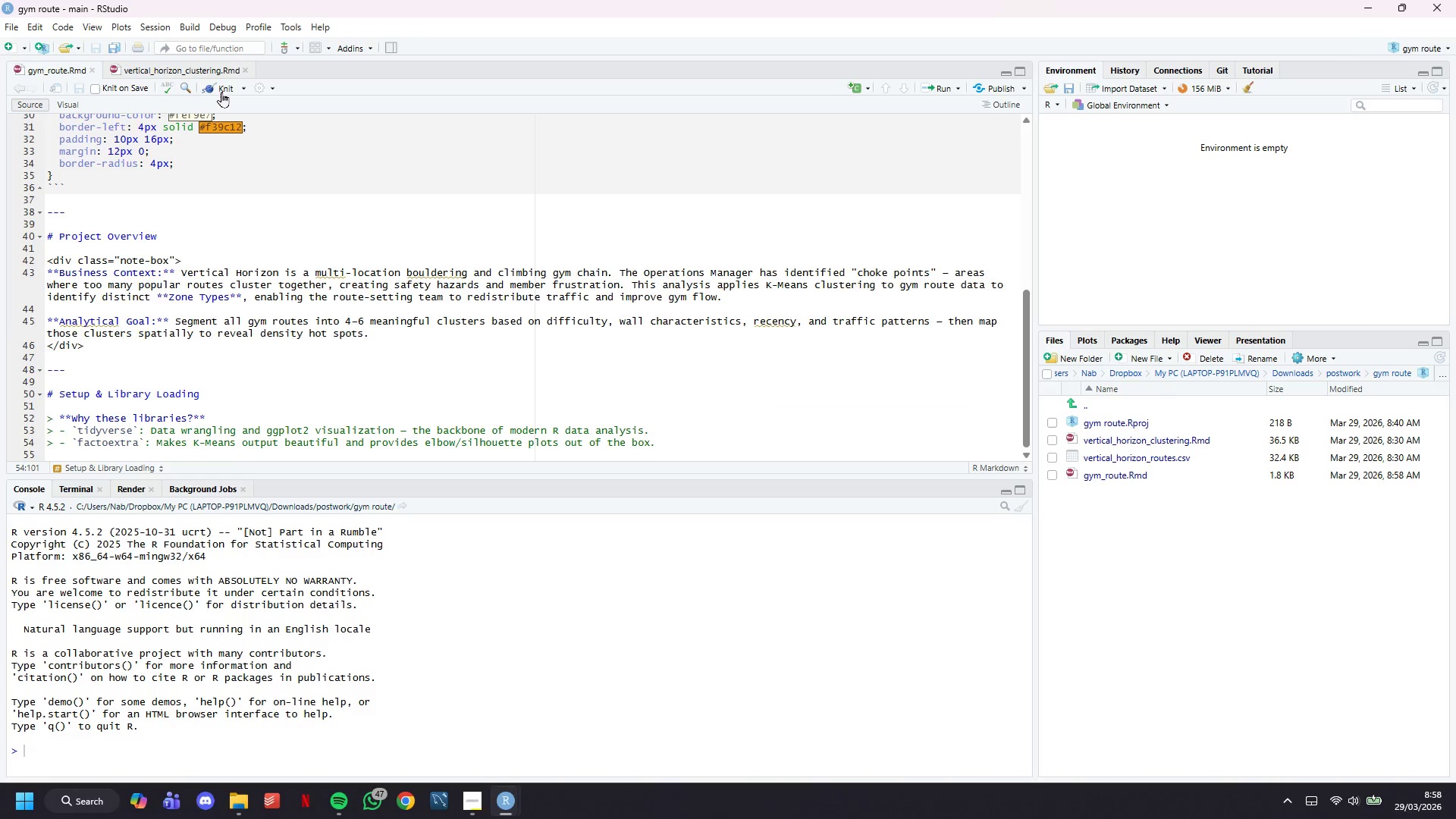 
left_click([221, 87])
 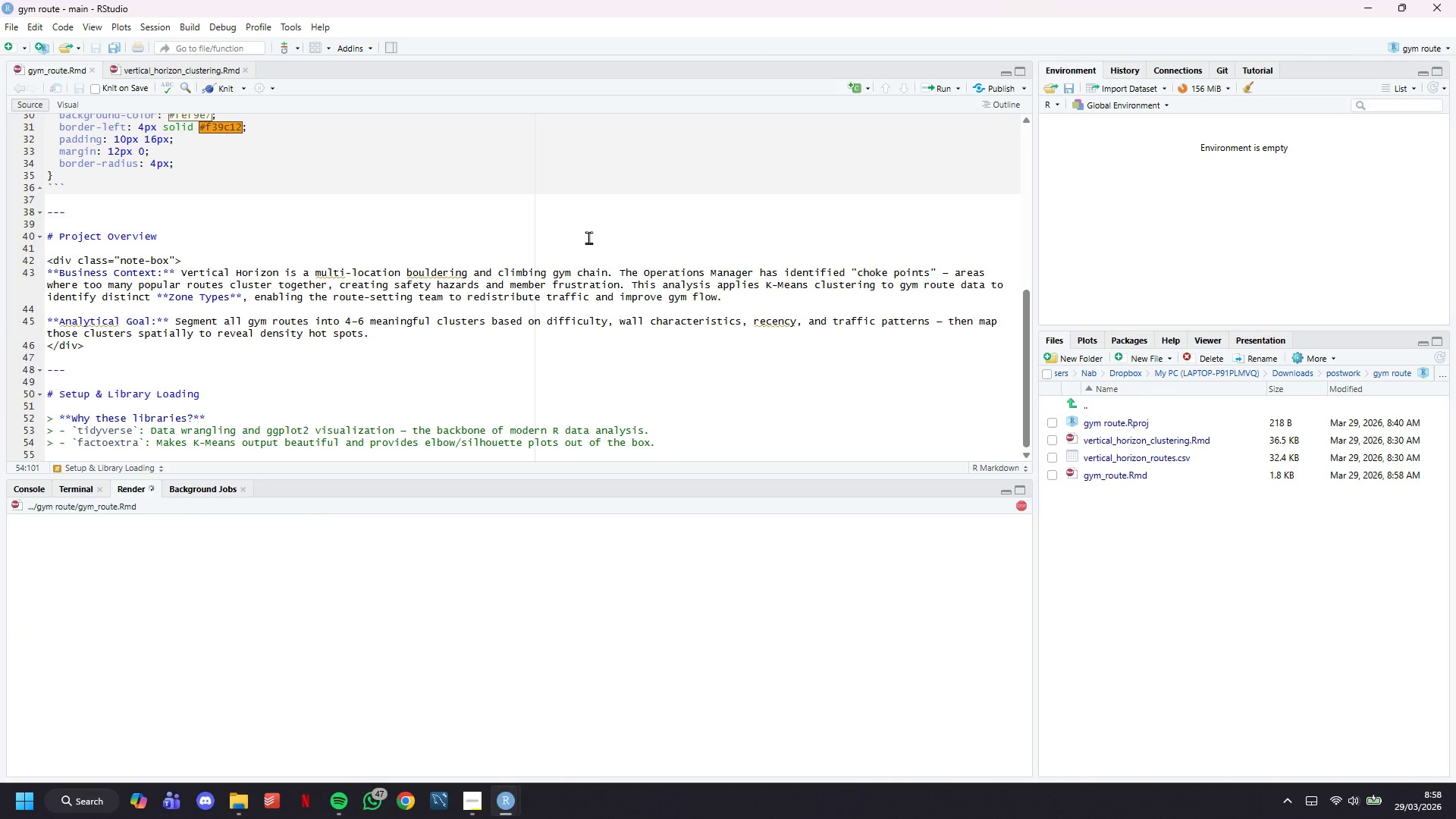 
scroll: coordinate [590, 242], scroll_direction: up, amount: 2.0
 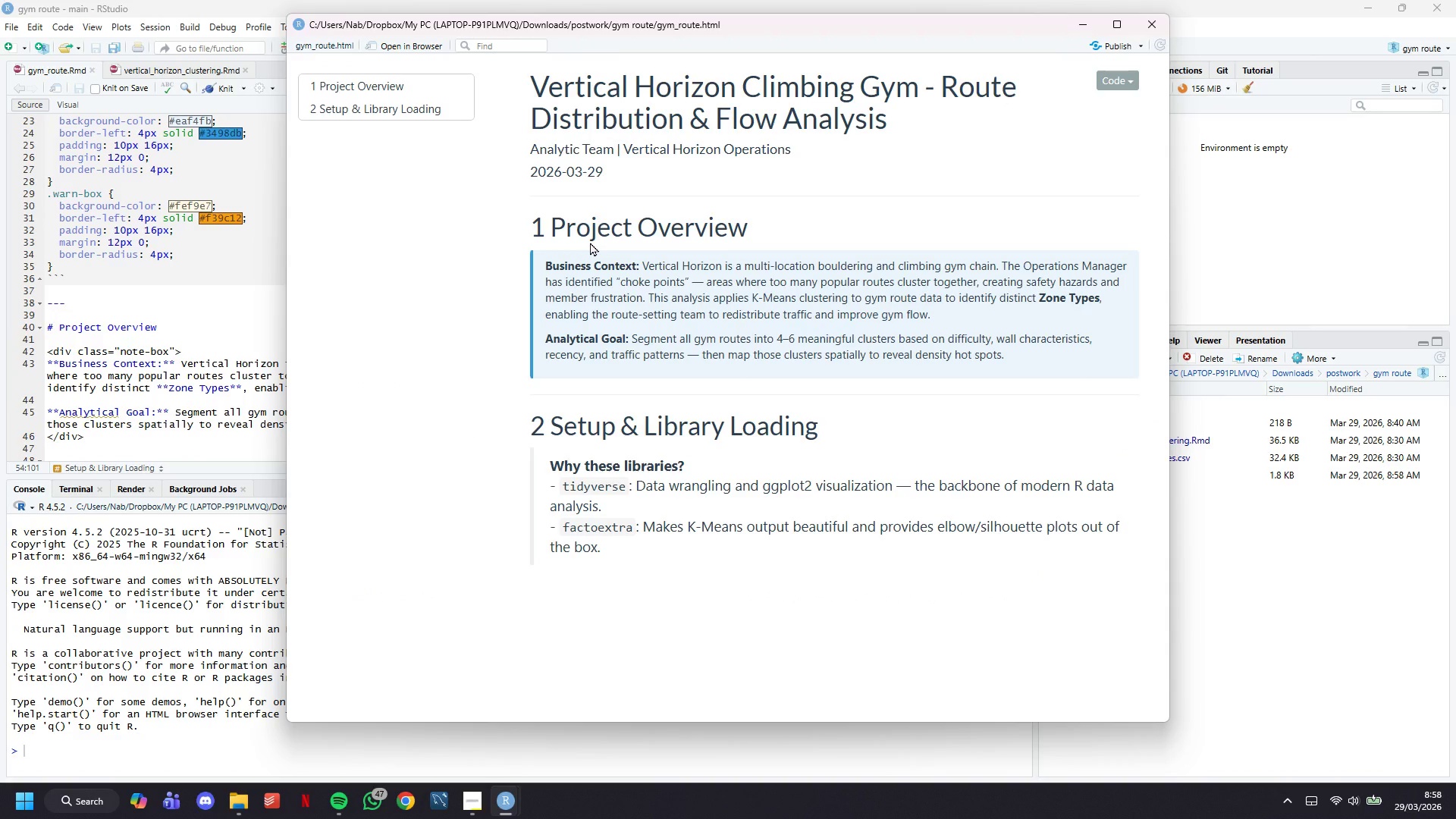 
scroll: coordinate [590, 242], scroll_direction: down, amount: 7.0
 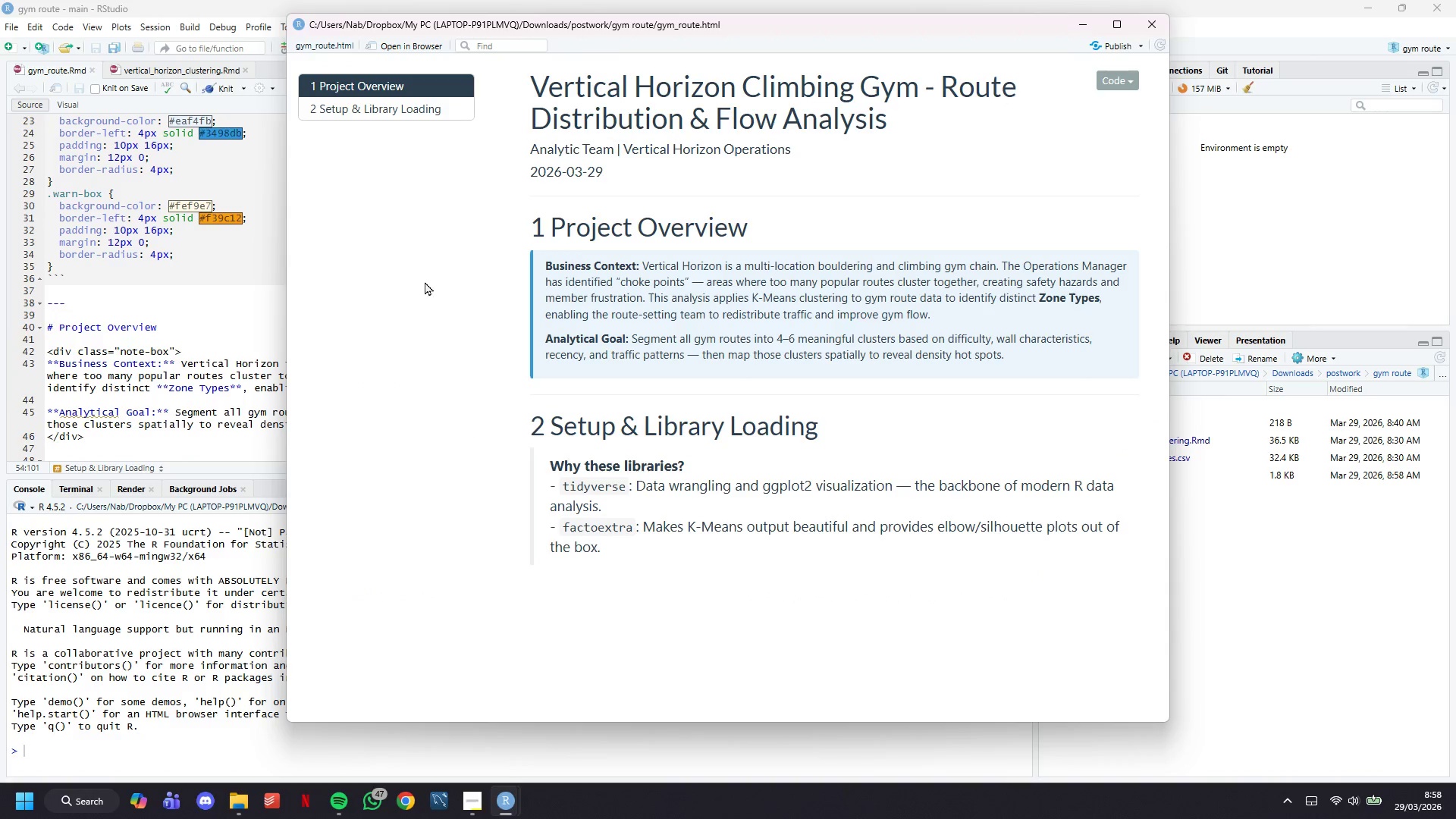 
left_click([136, 290])
 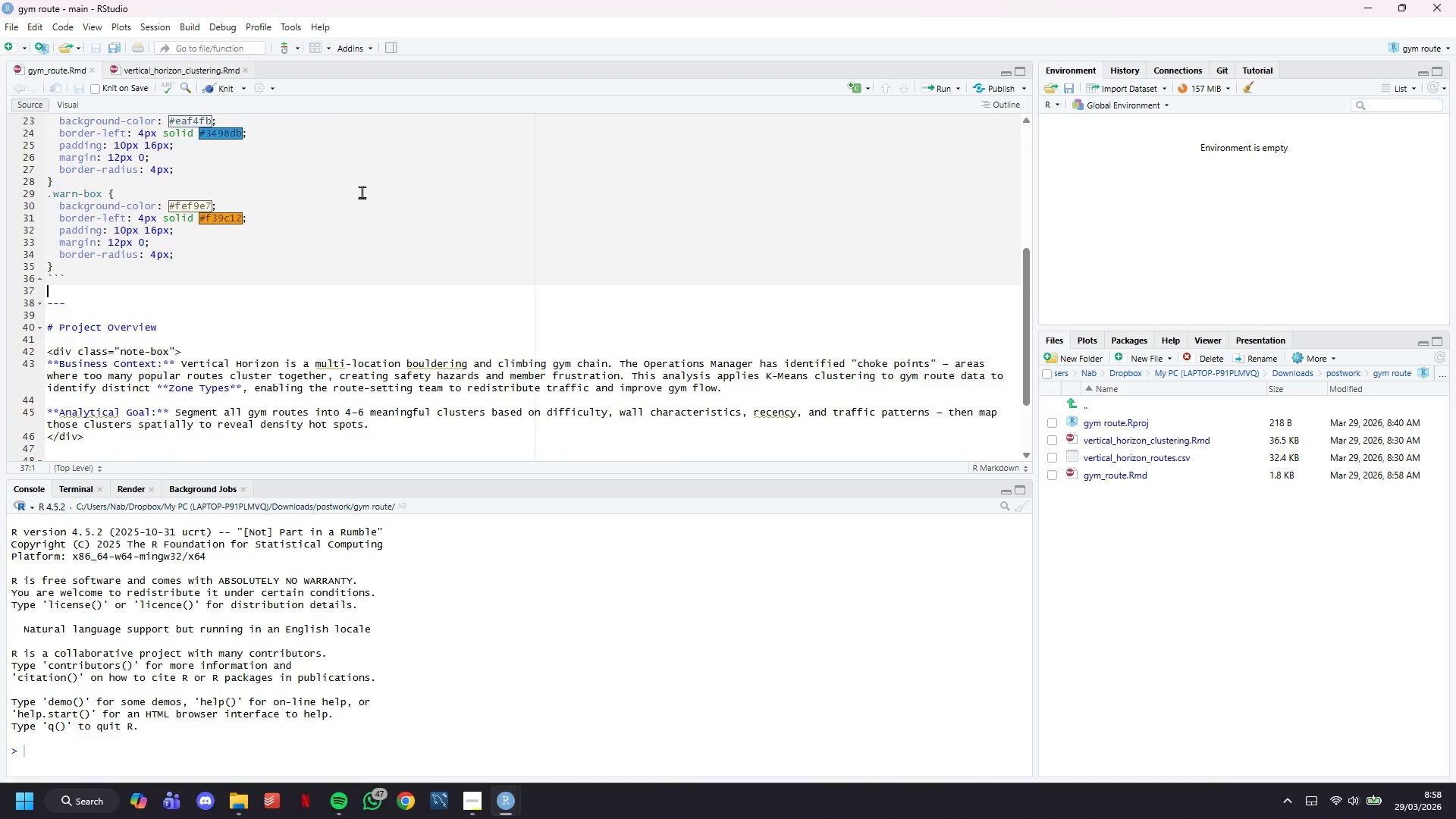 
scroll: coordinate [366, 184], scroll_direction: down, amount: 7.0
 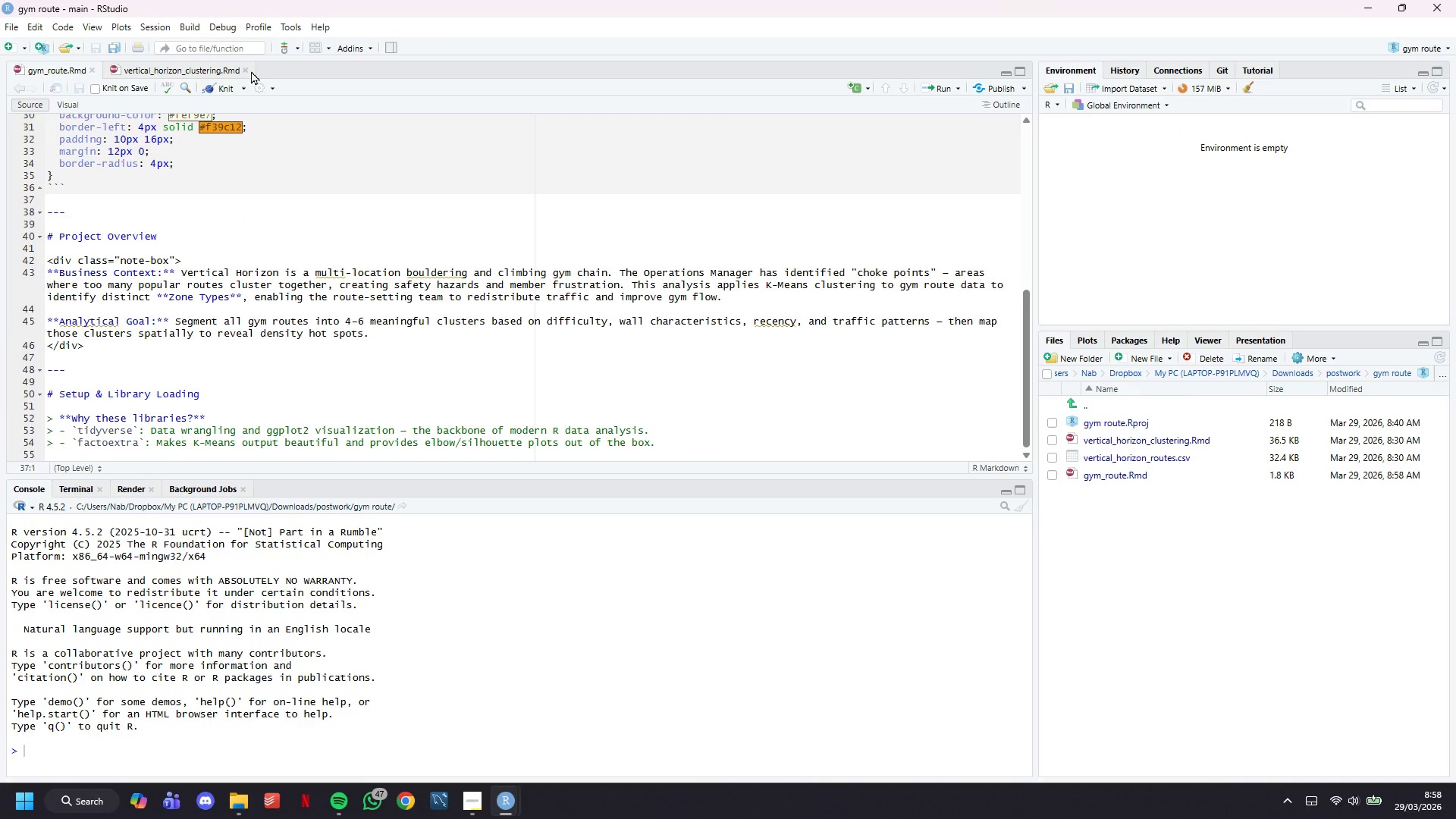 
left_click([245, 68])
 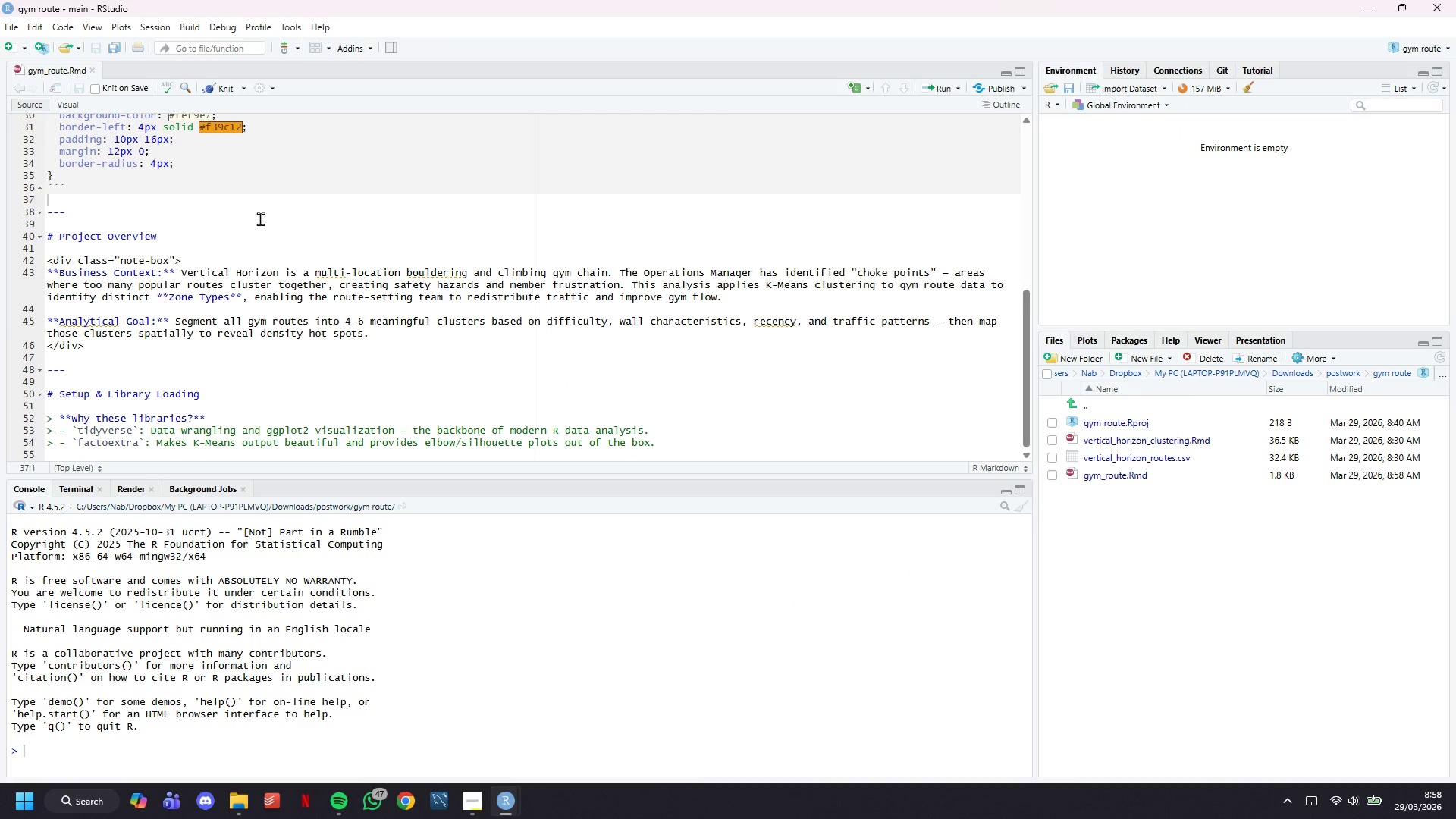 
scroll: coordinate [262, 225], scroll_direction: down, amount: 6.0
 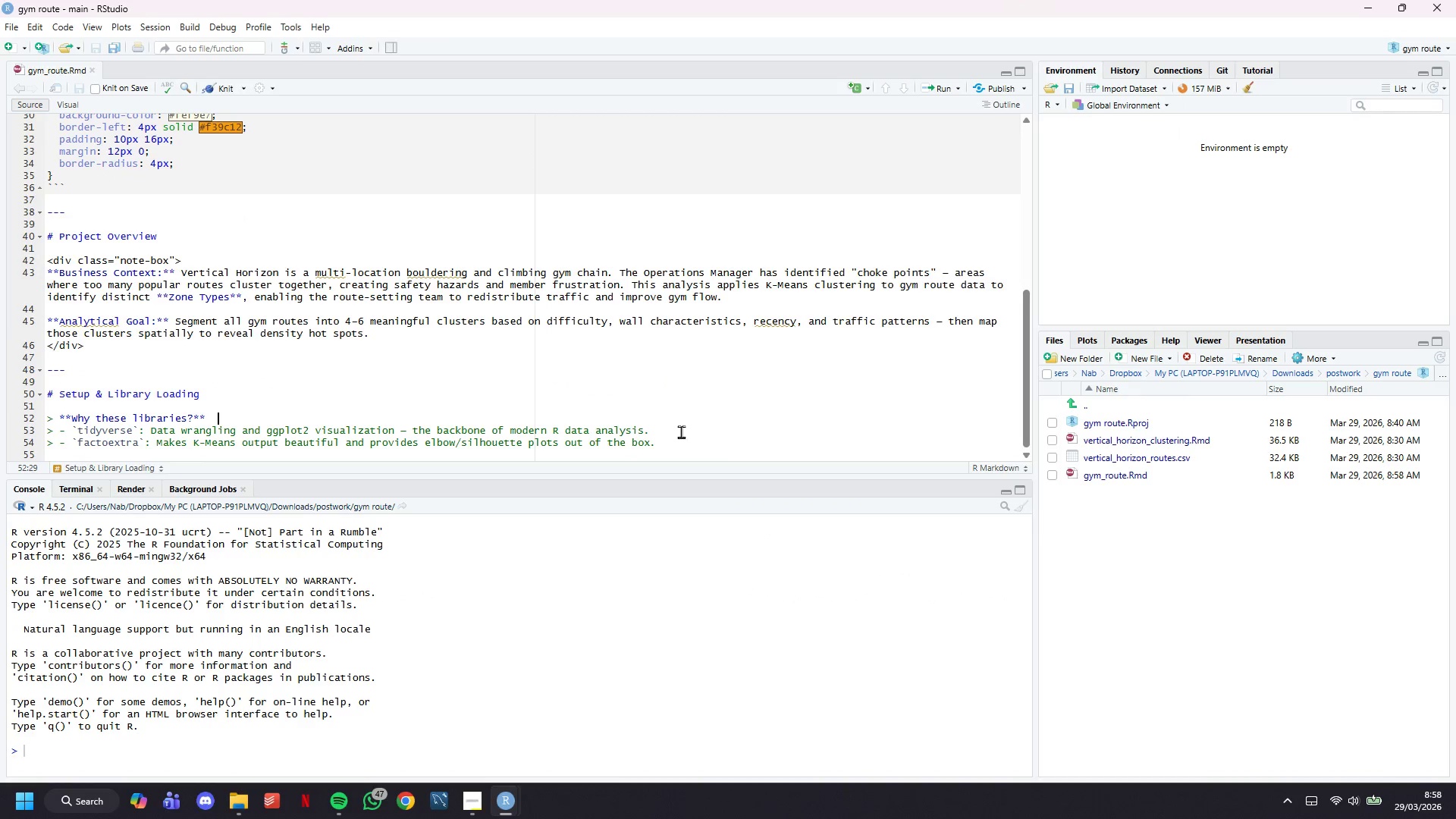 
double_click([690, 440])
 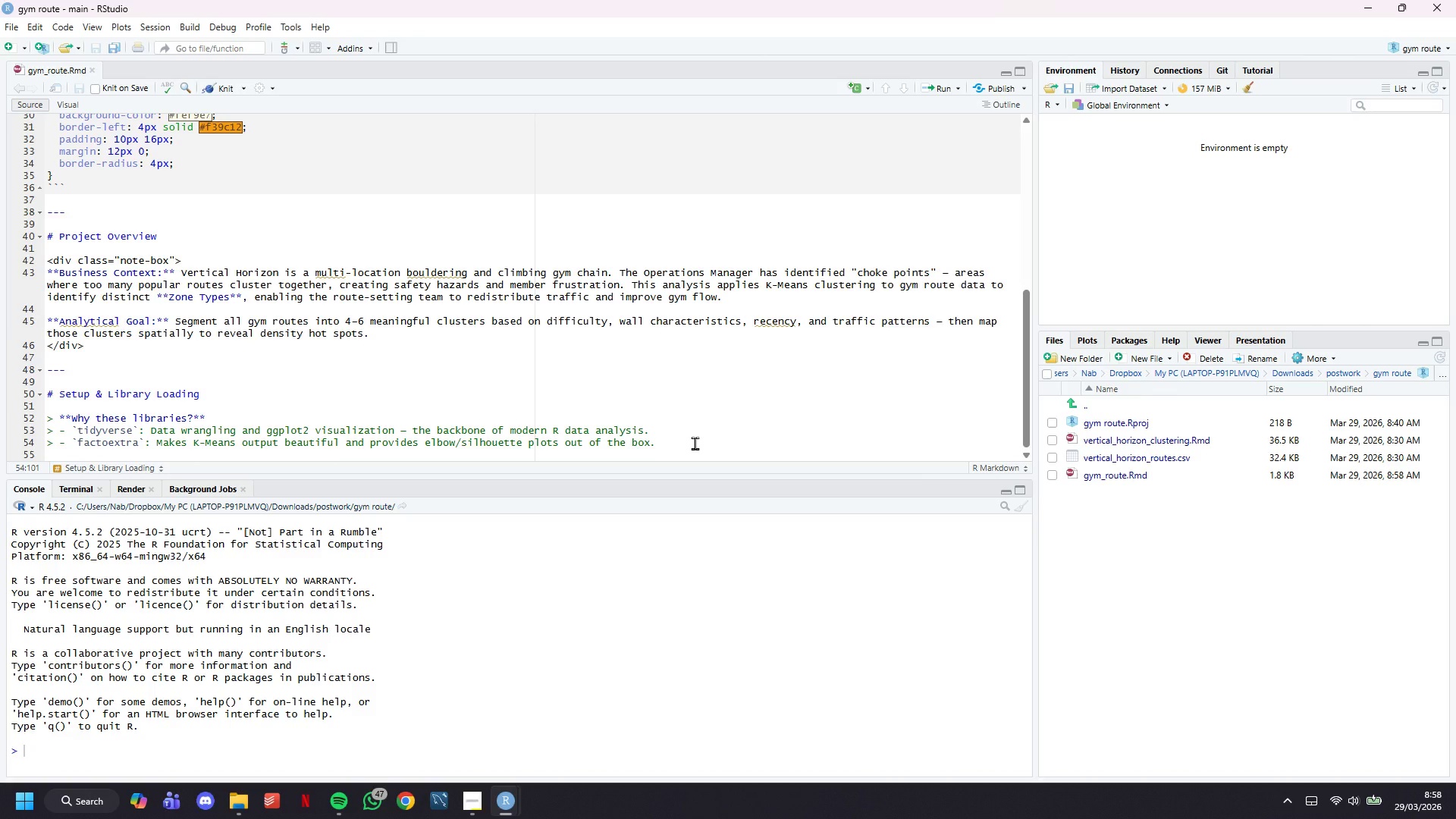 
wait(41.69)
 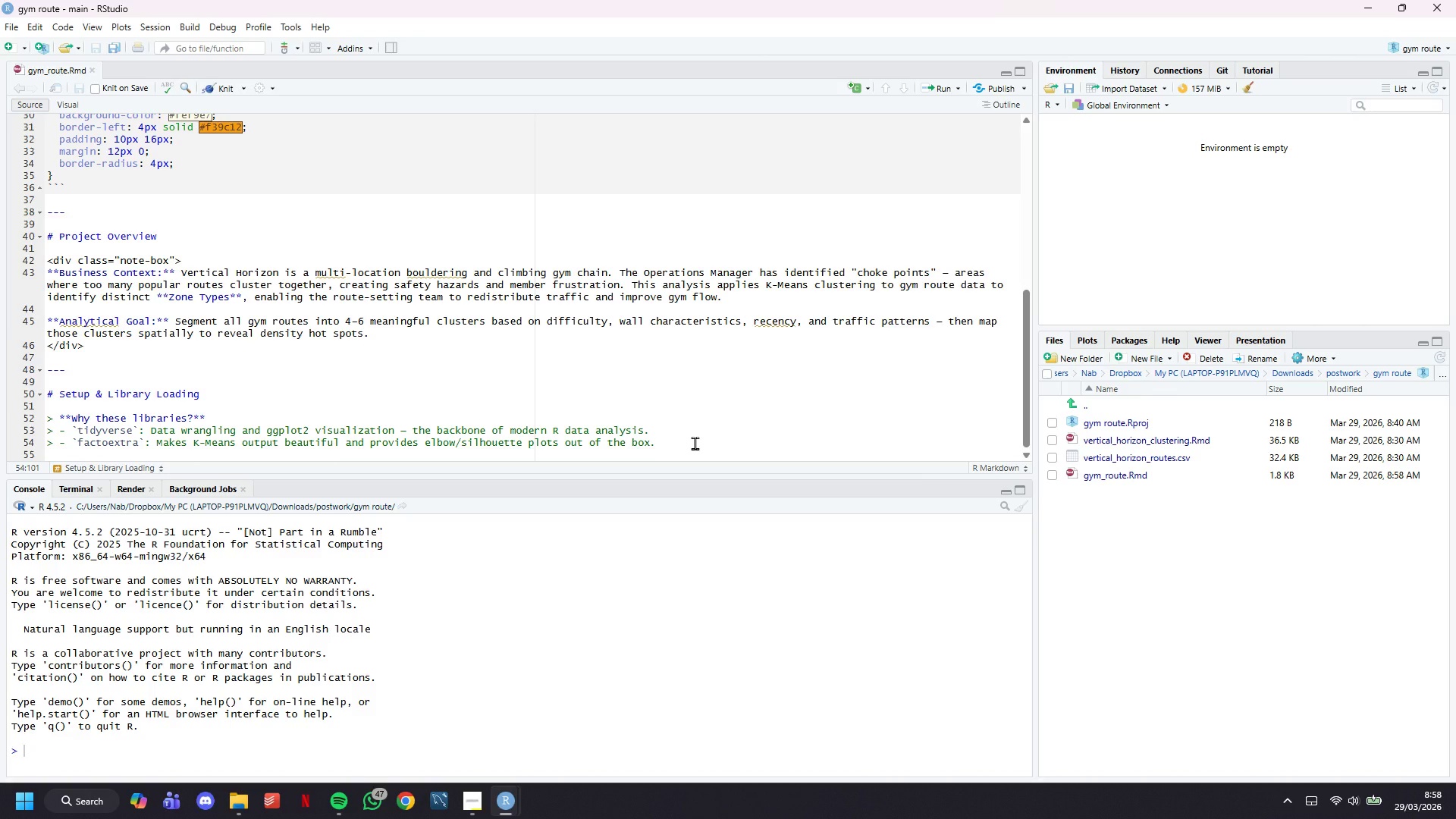 
key(Enter)
 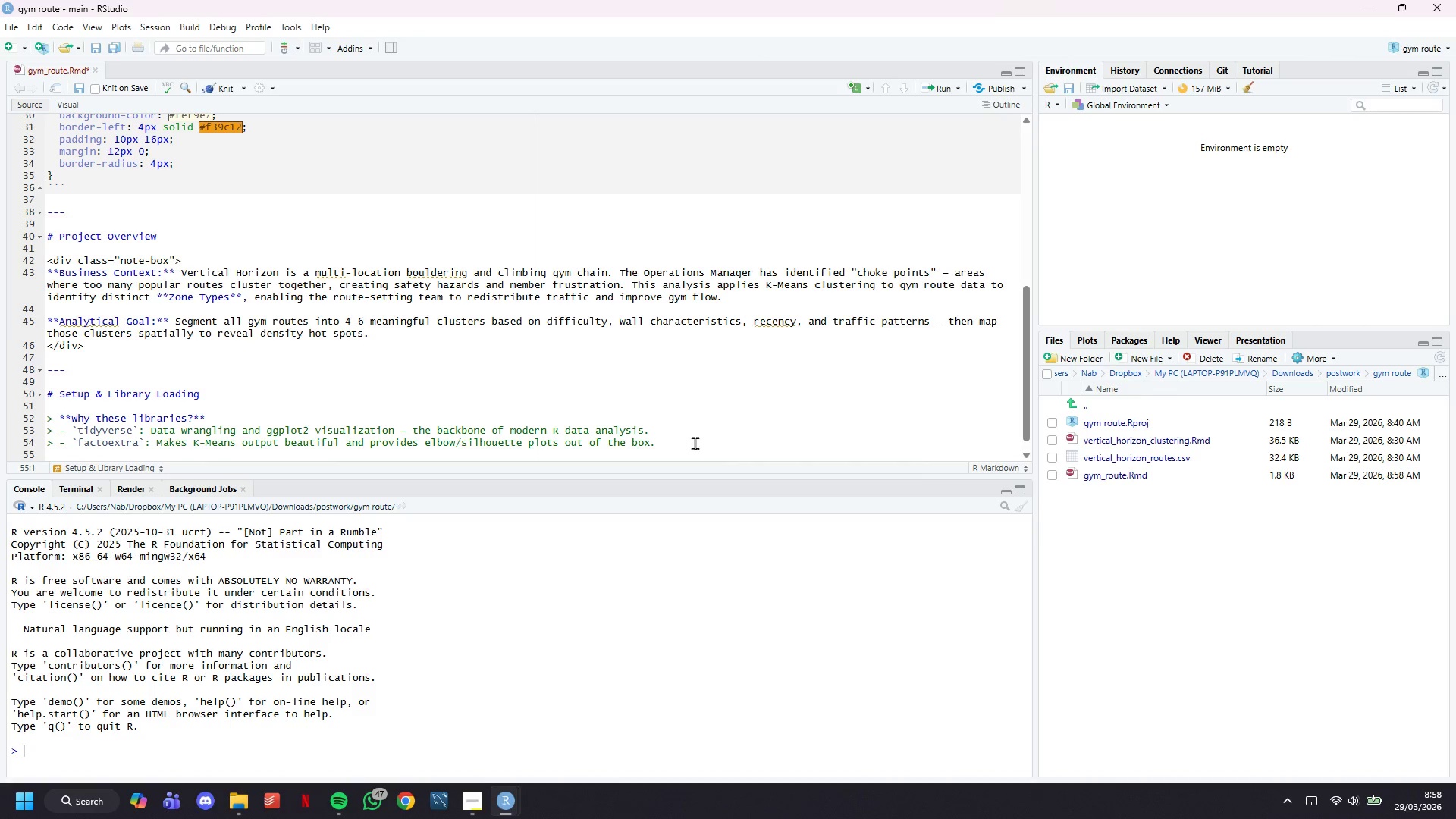 
type(> - clu)
key(Backspace)
key(Backspace)
key(Backspace)
type(``)
 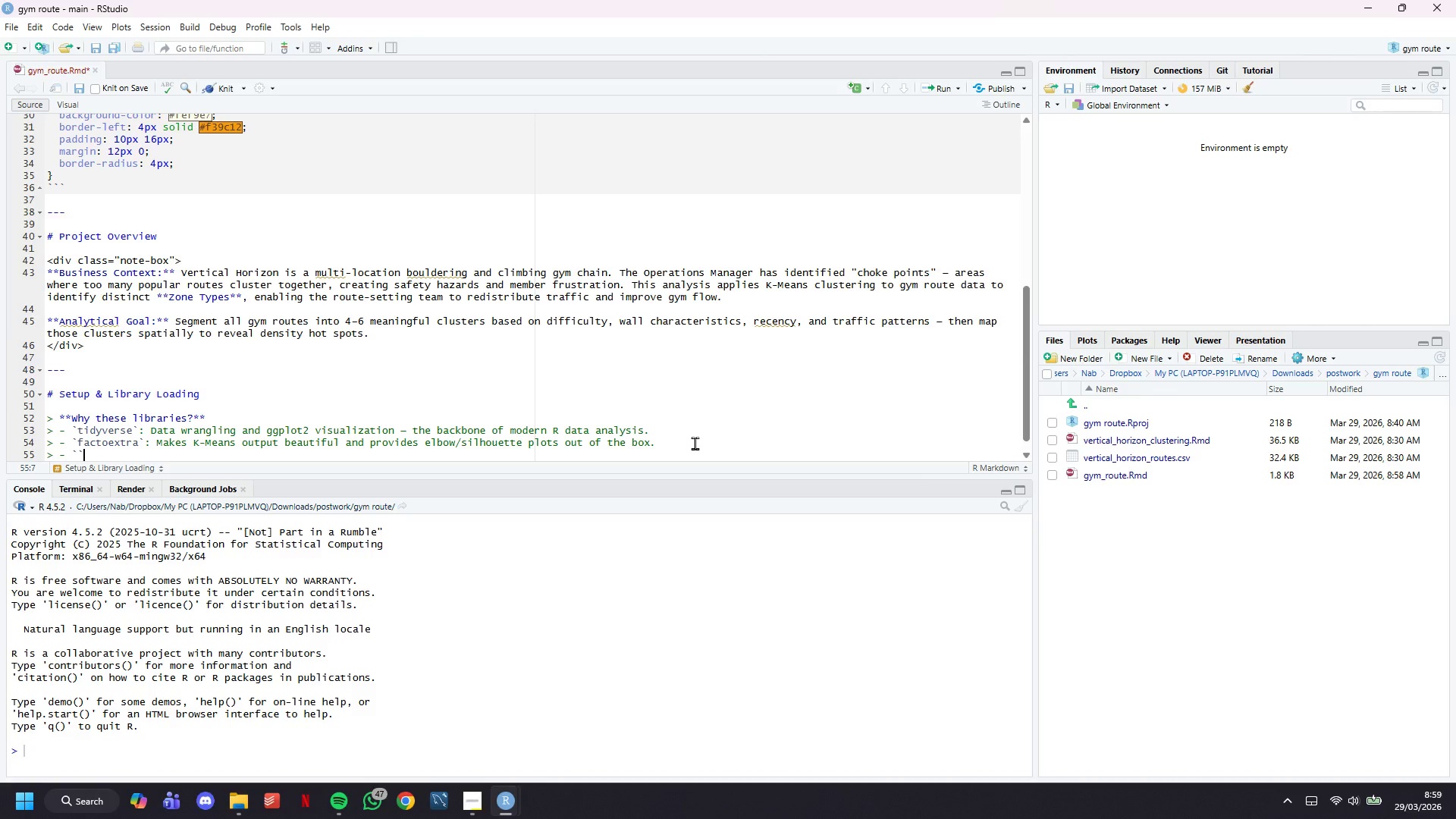 
key(ArrowLeft)
 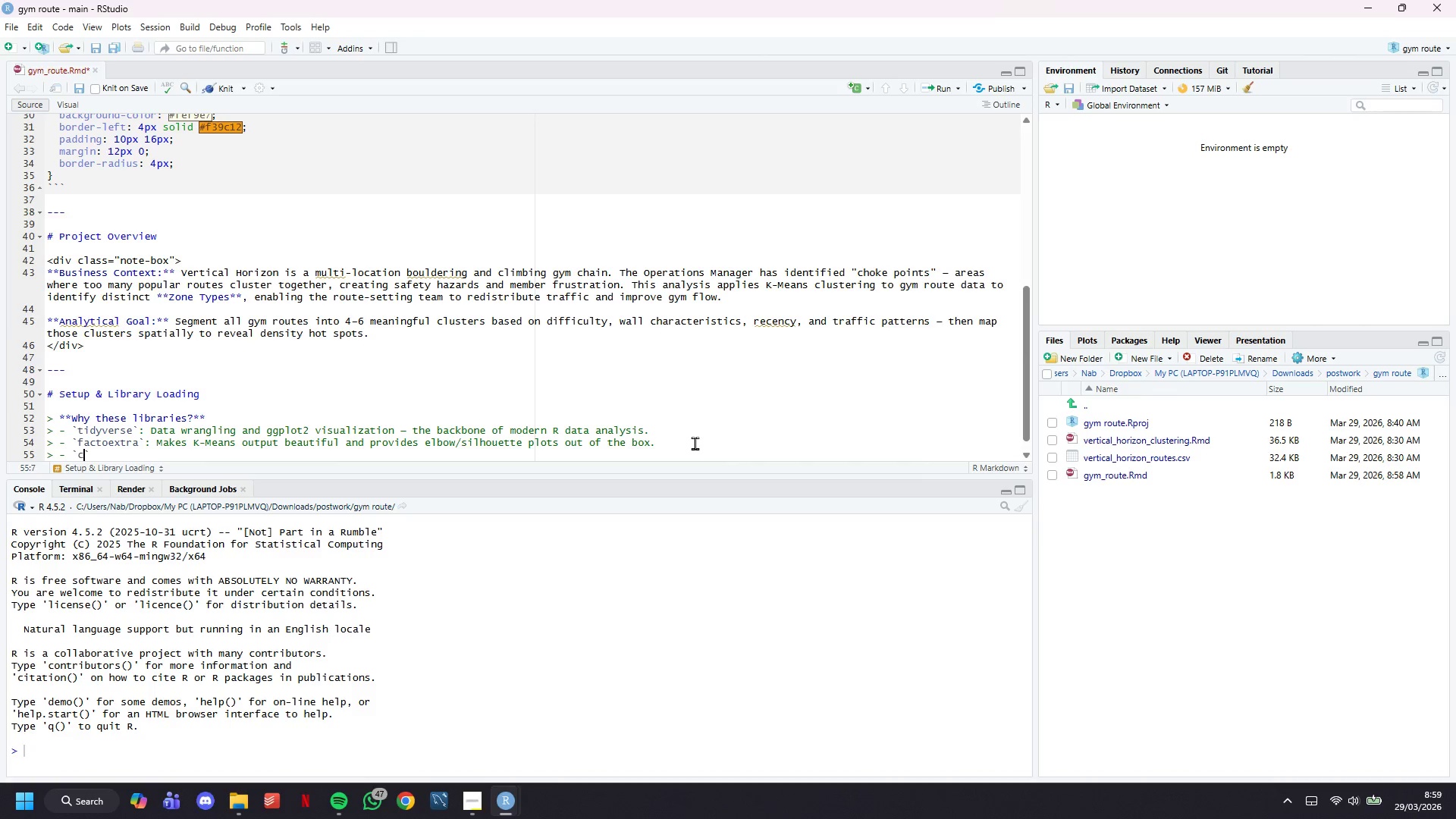 
type(clsuter)
 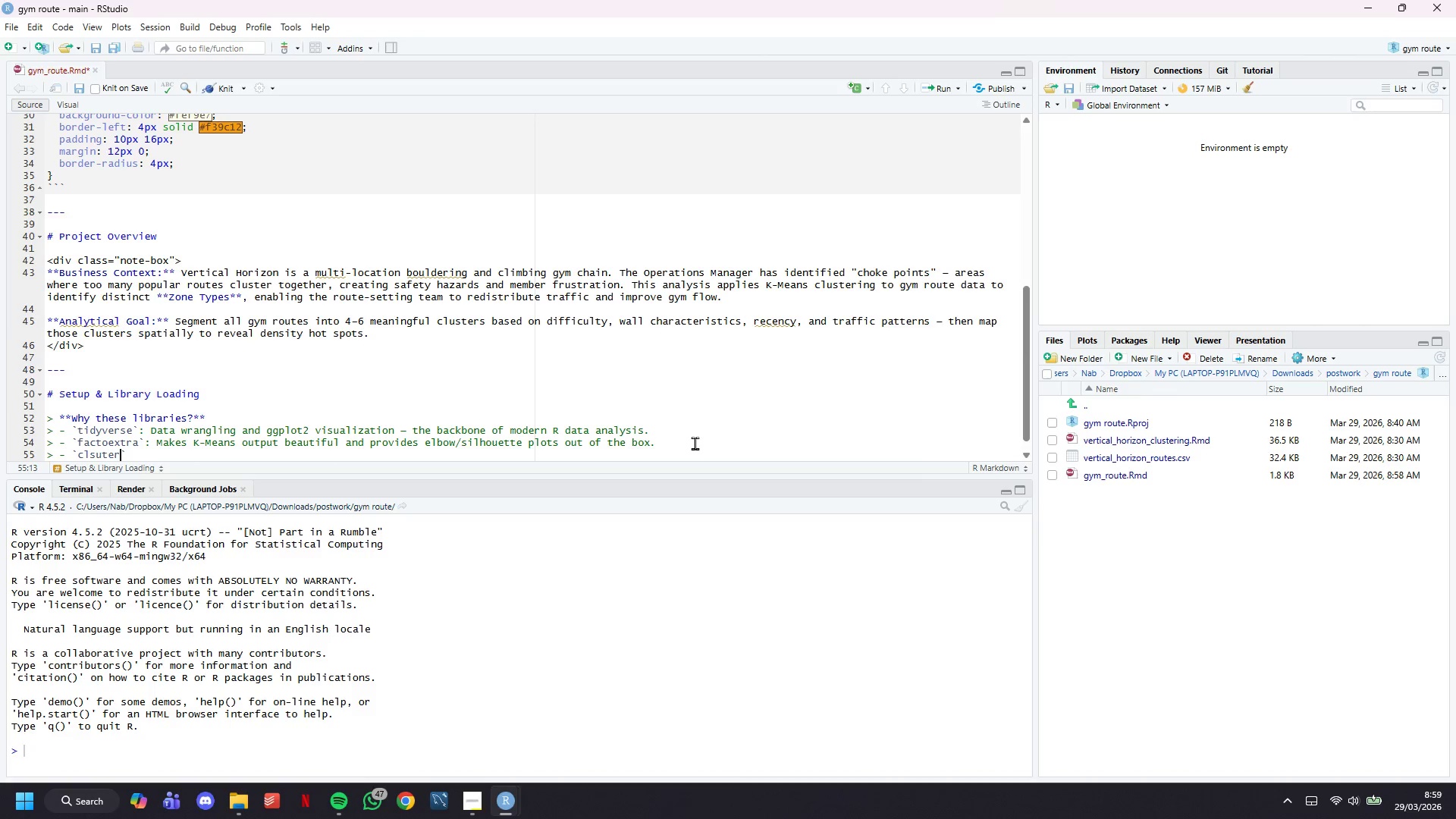 
key(ArrowRight)
 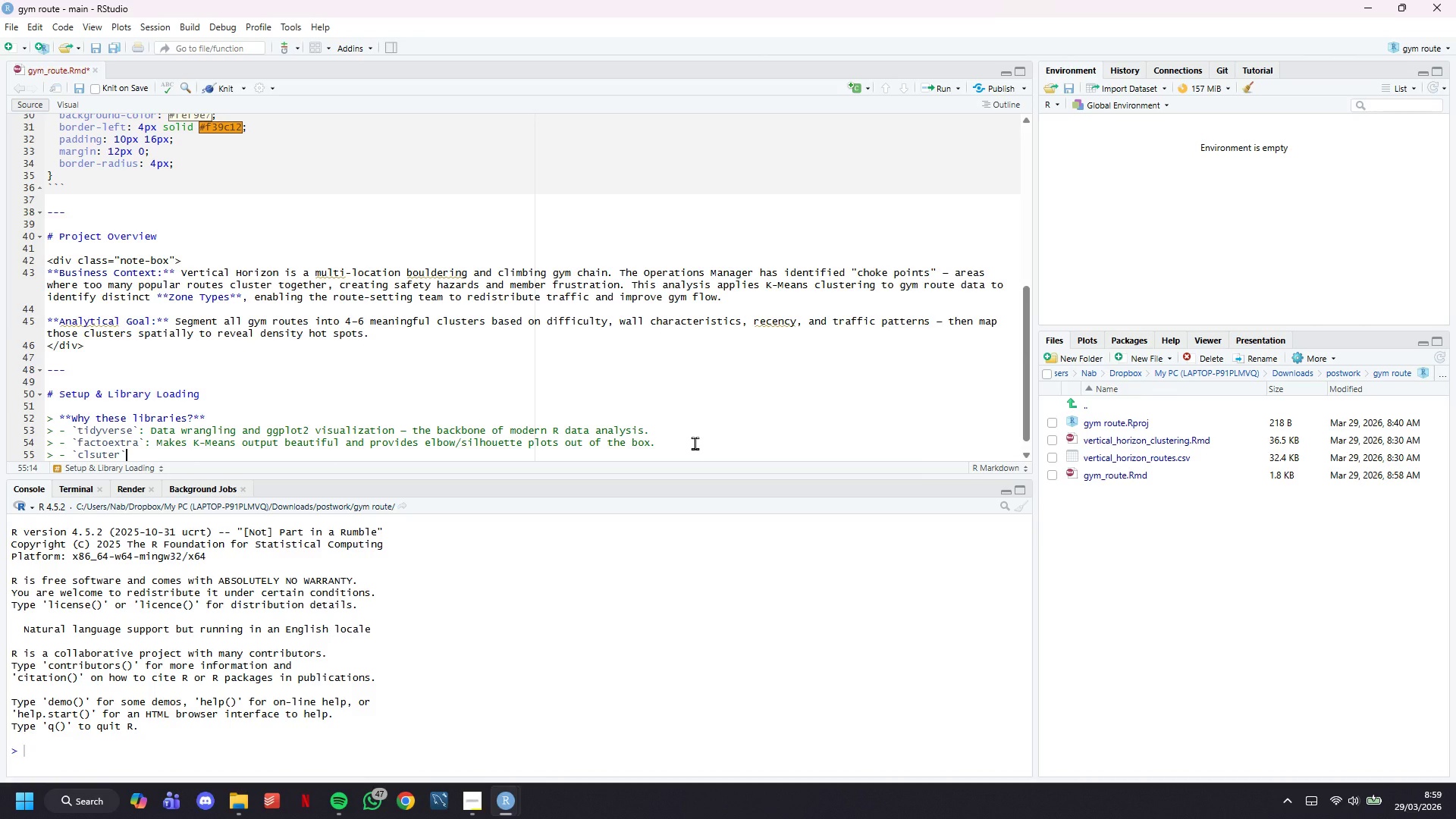 
type(: Provides ``)
 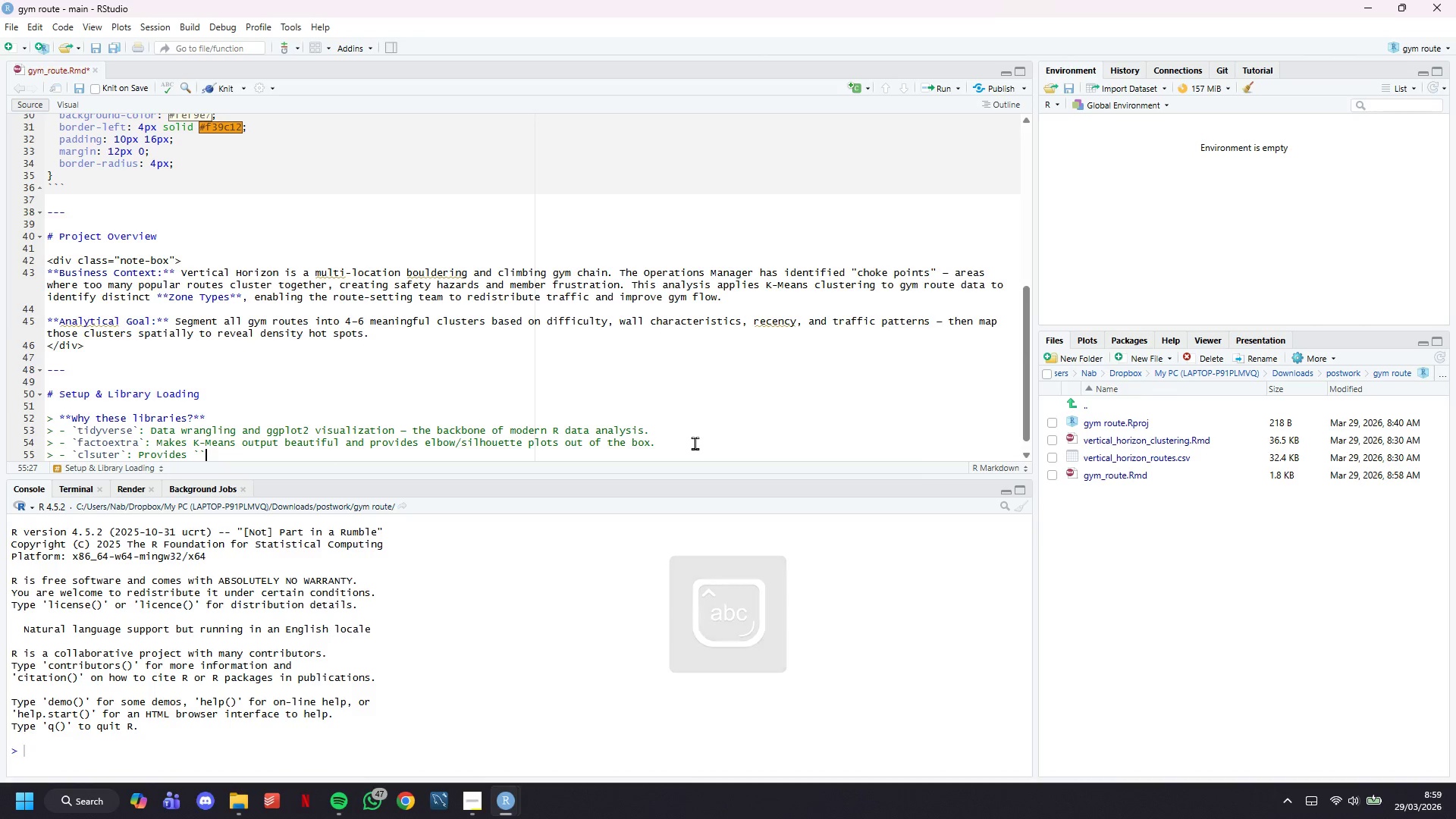 
key(ArrowLeft)
 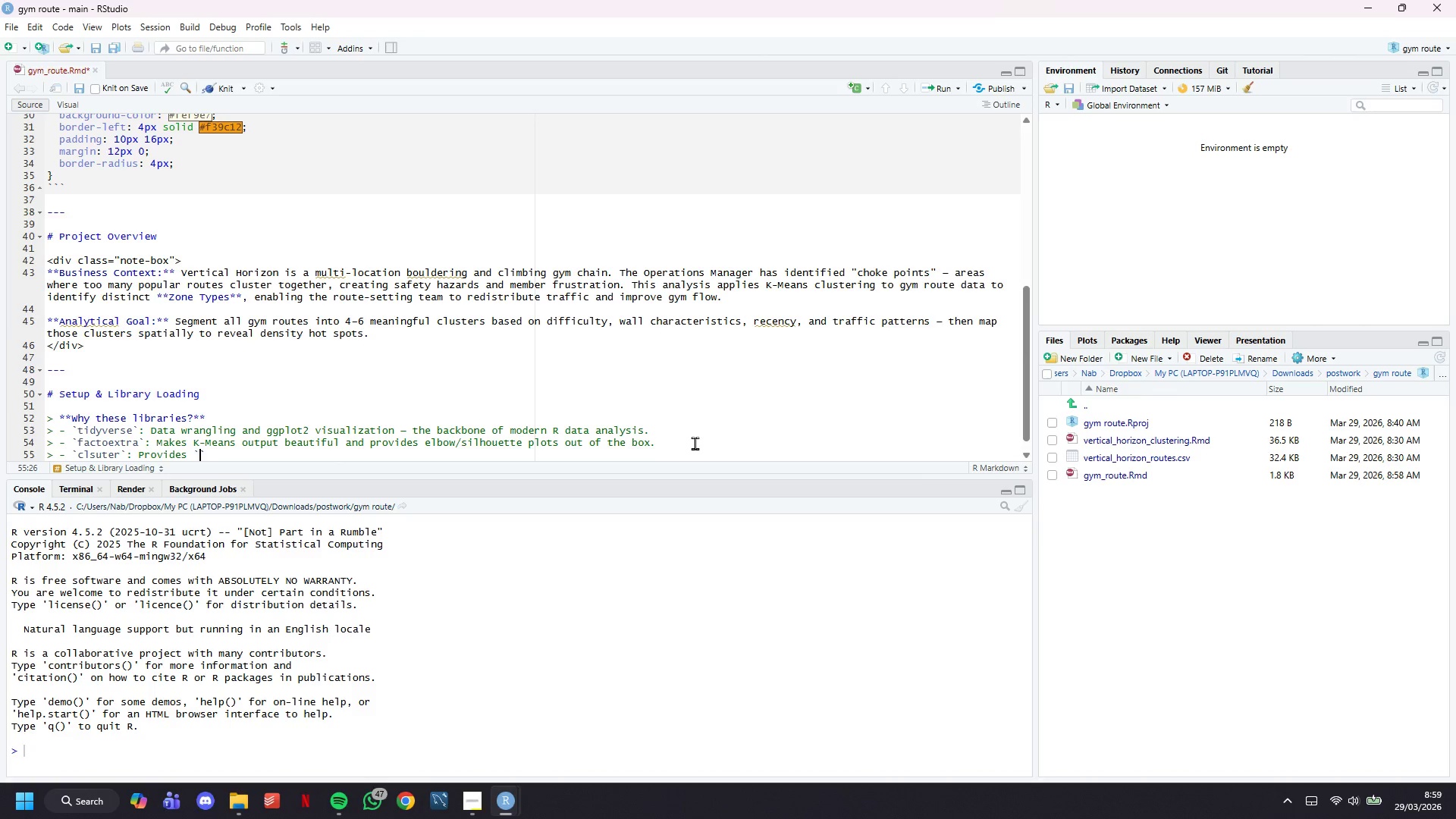 
type(pam())
 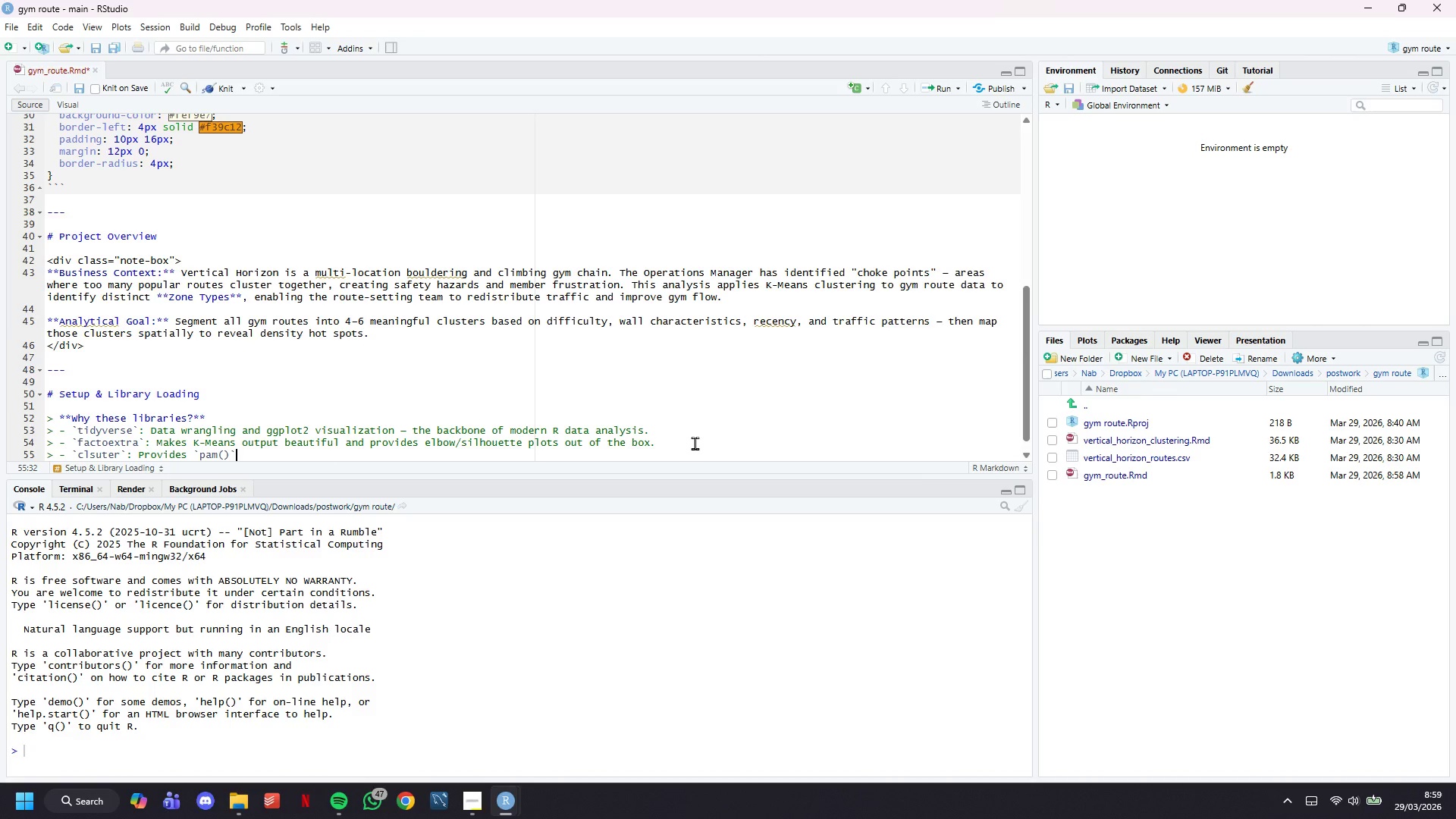 
 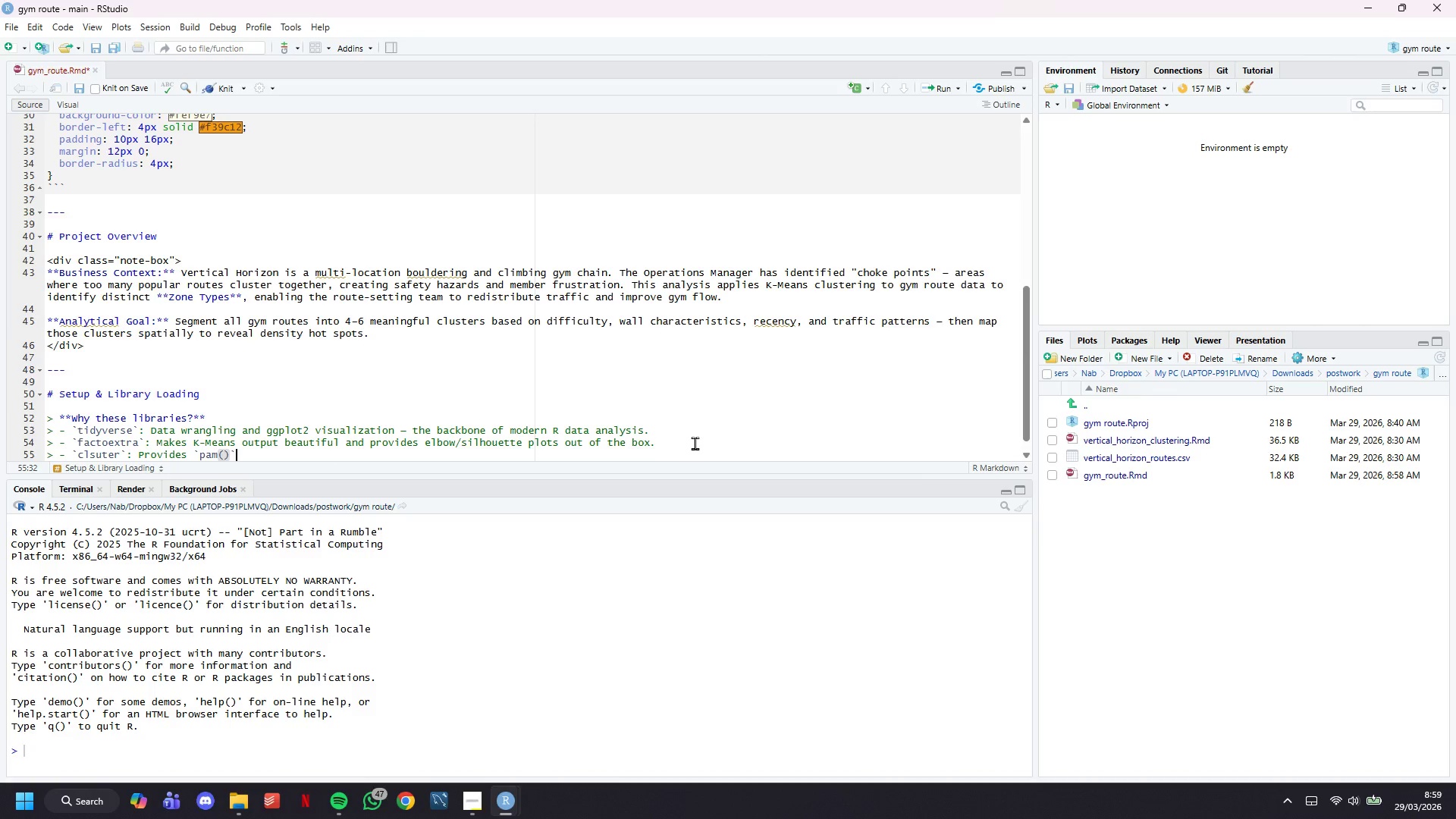 
key(ArrowRight)
 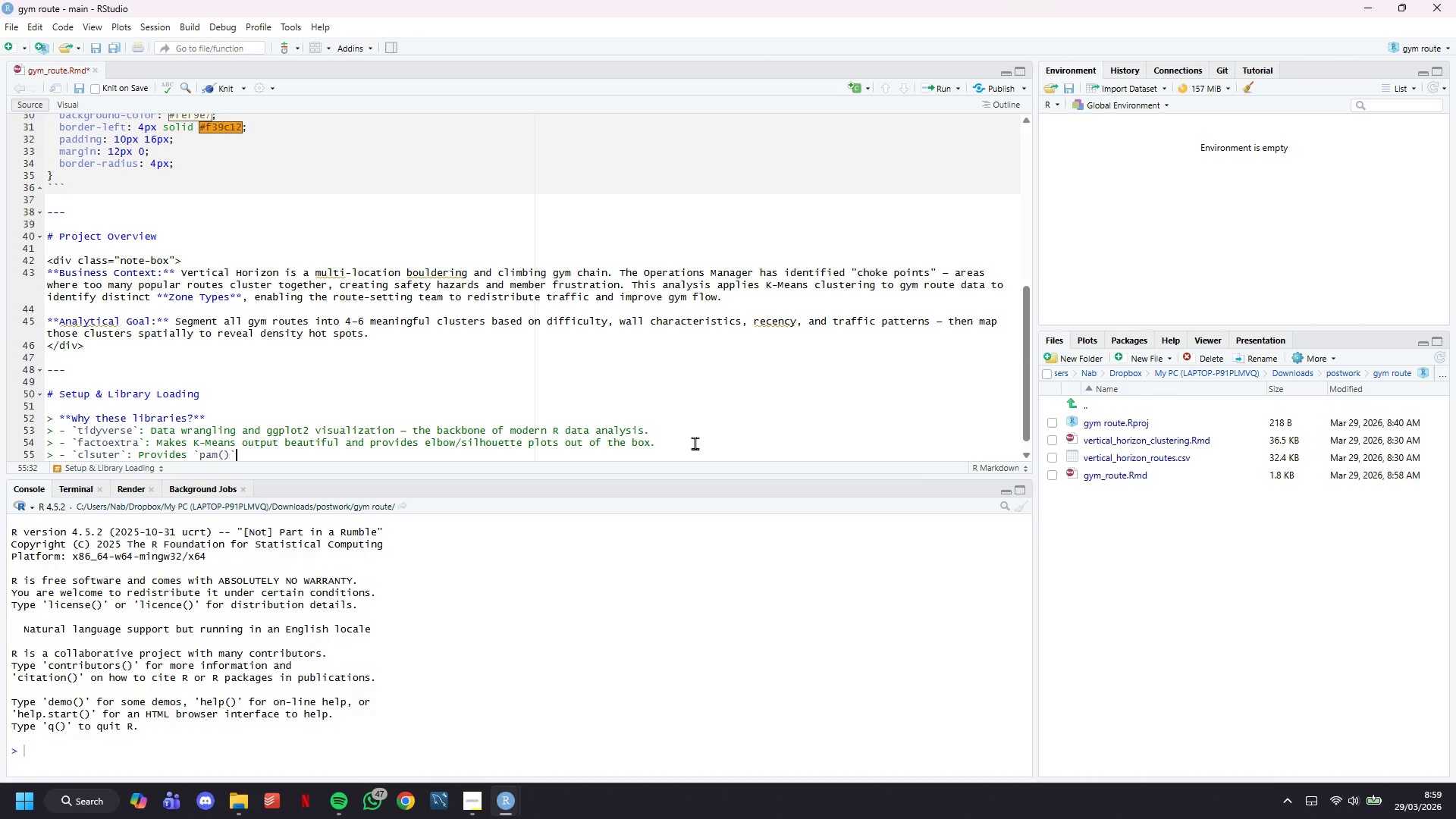 
type( ())
 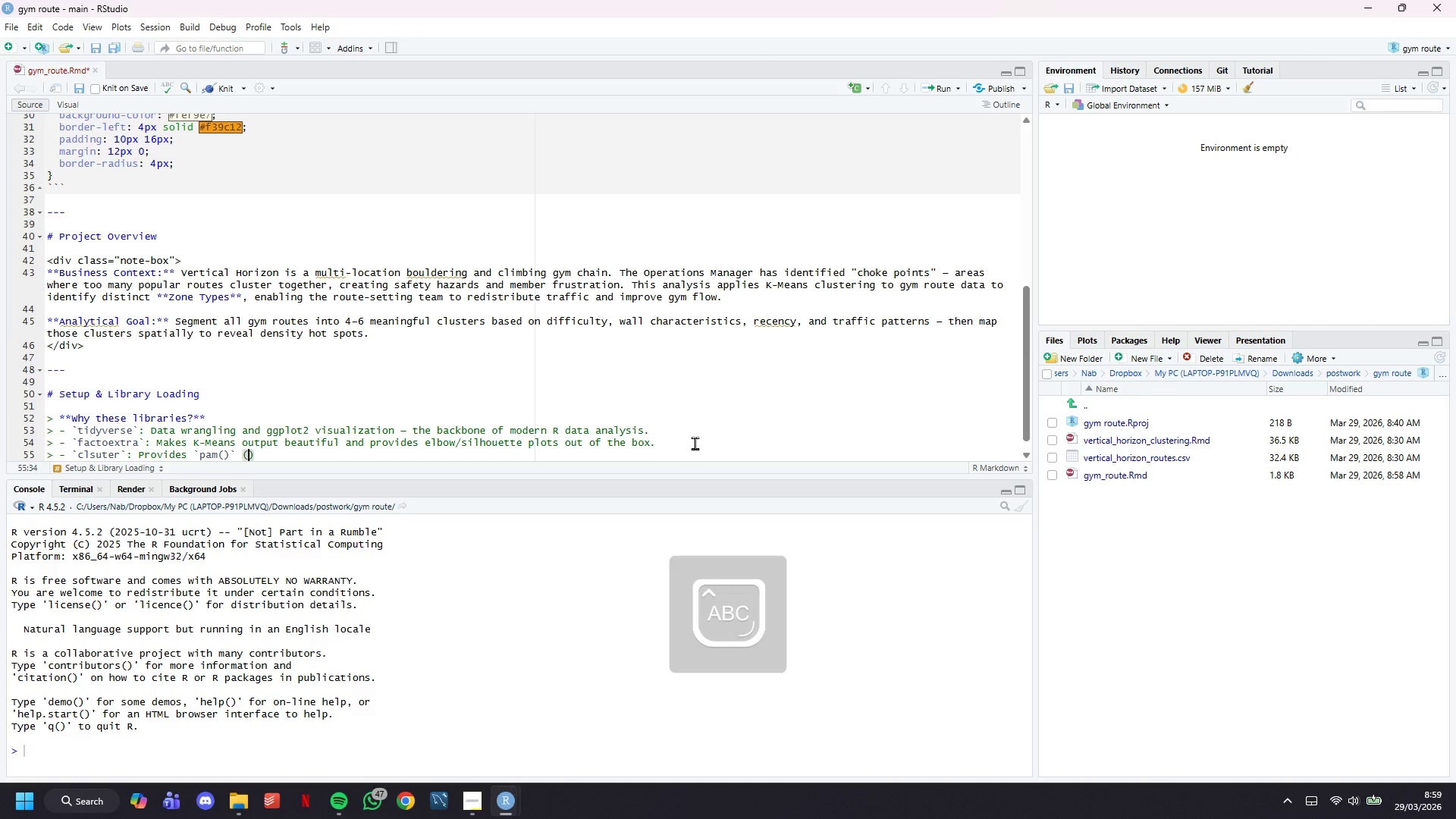 
 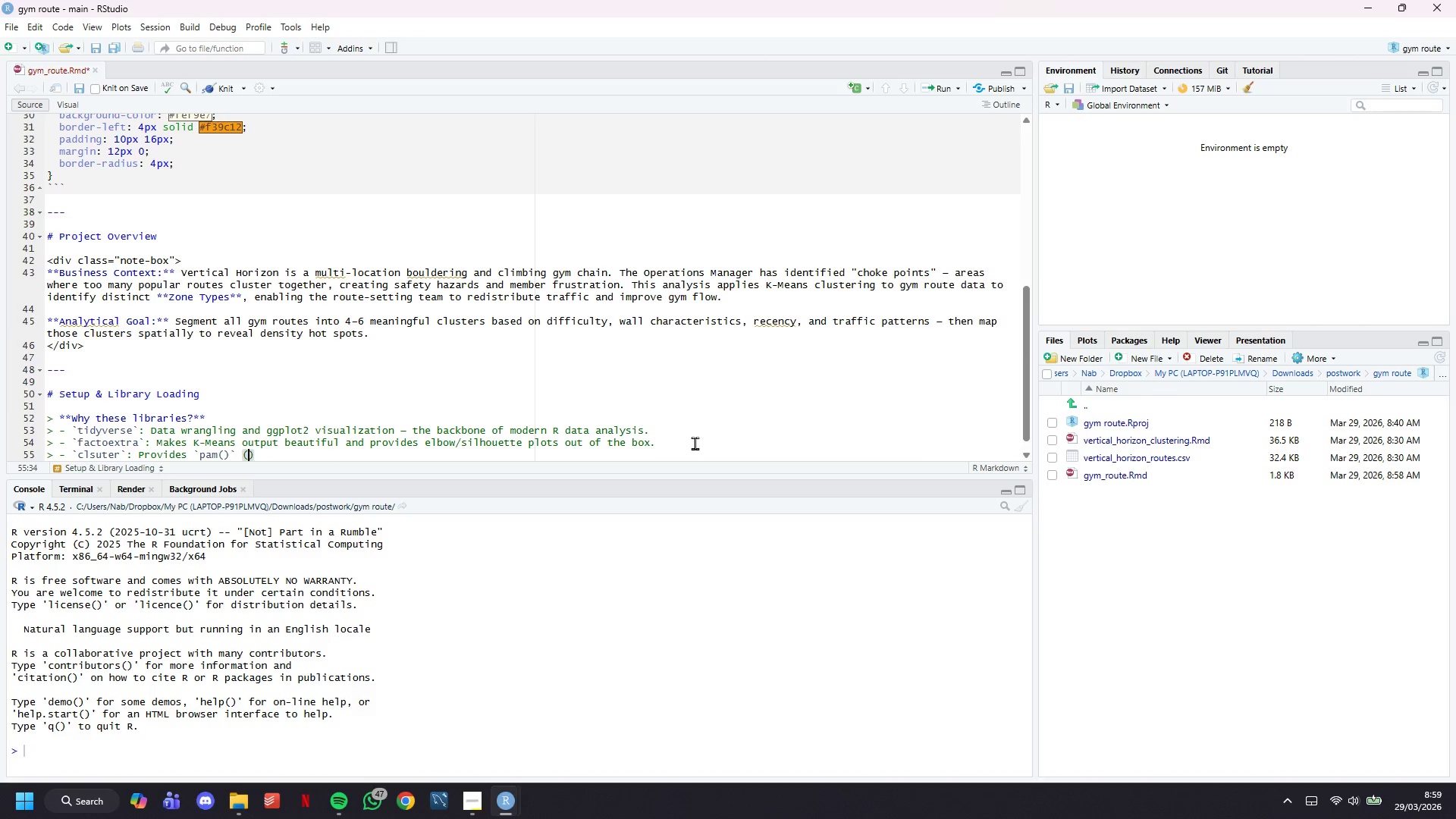 
key(ArrowLeft)
 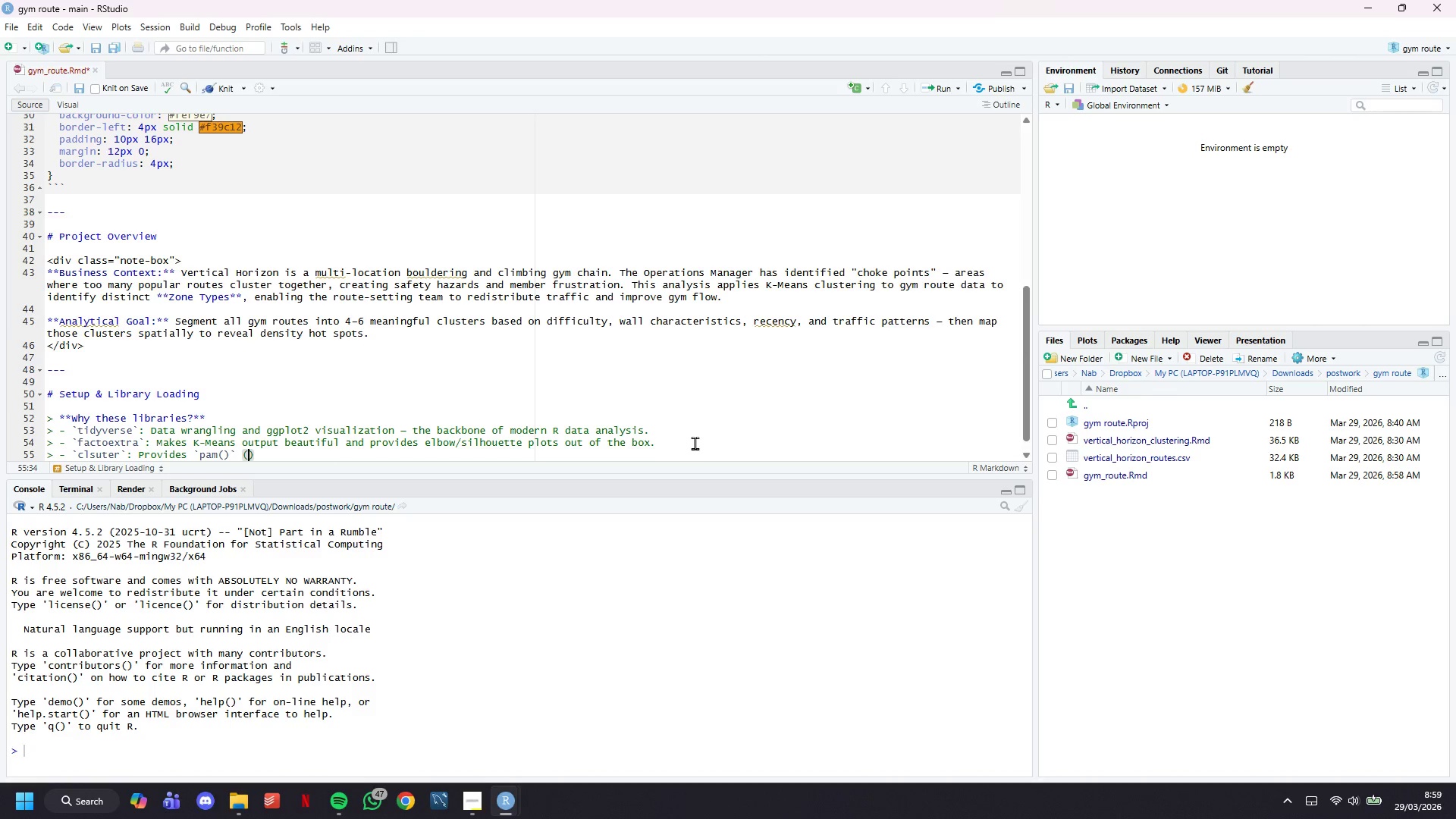 
type(Partioning Around Medoids)
 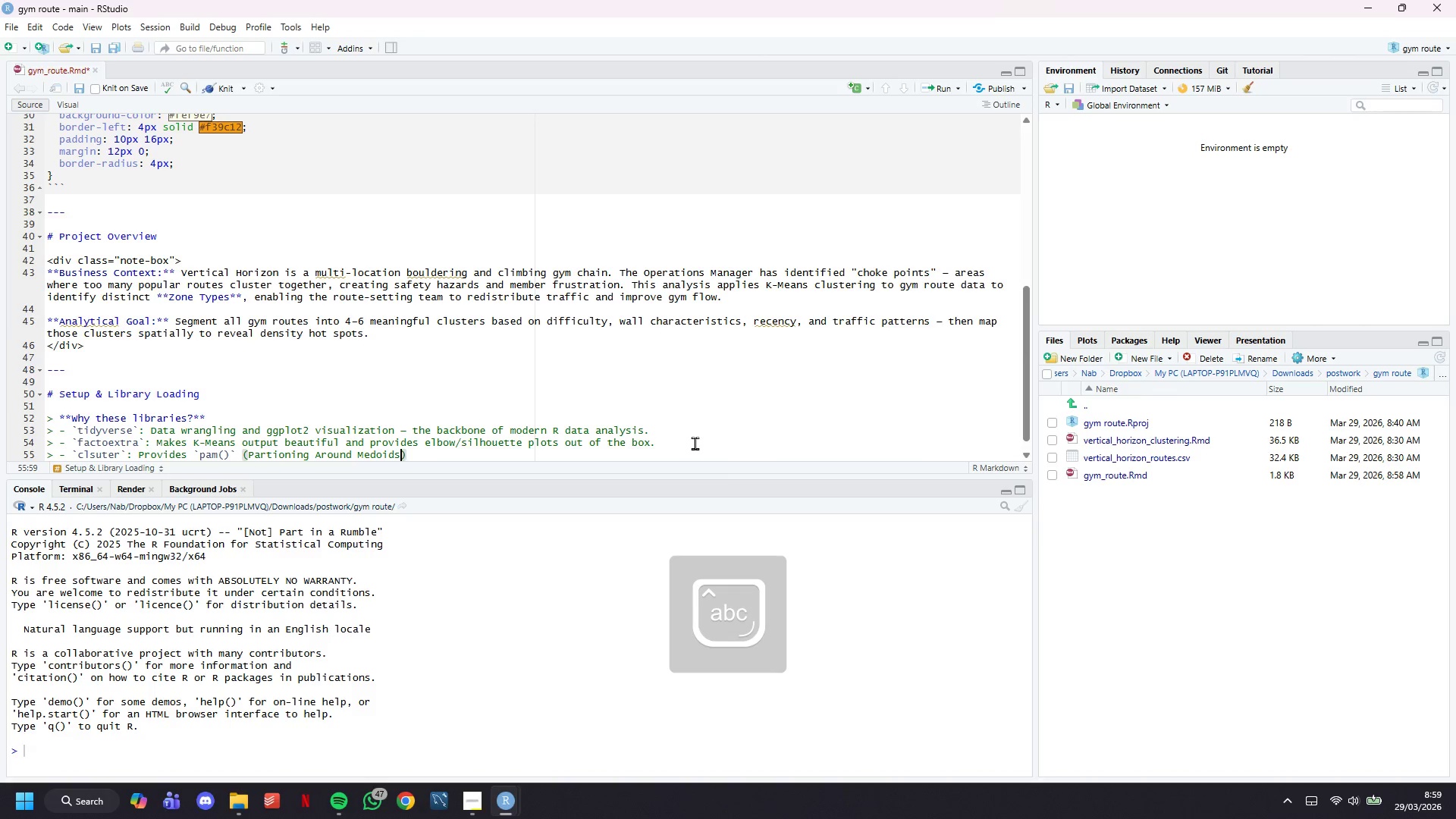 
key(ArrowRight)
 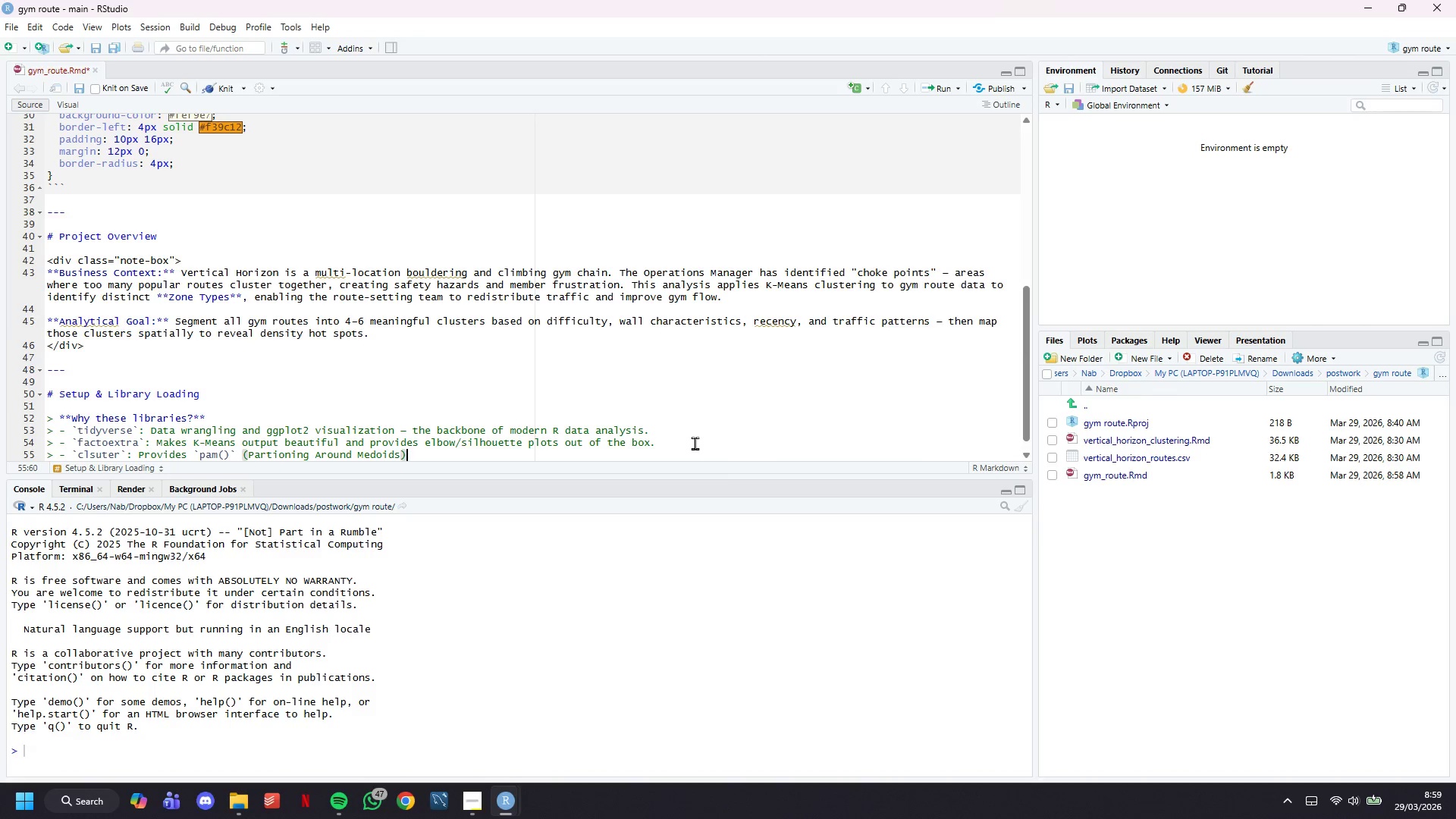 
type( and silhouette score calculations - a more robust alternative to K-Means for miz)
key(Backspace)
type(xed data.)
 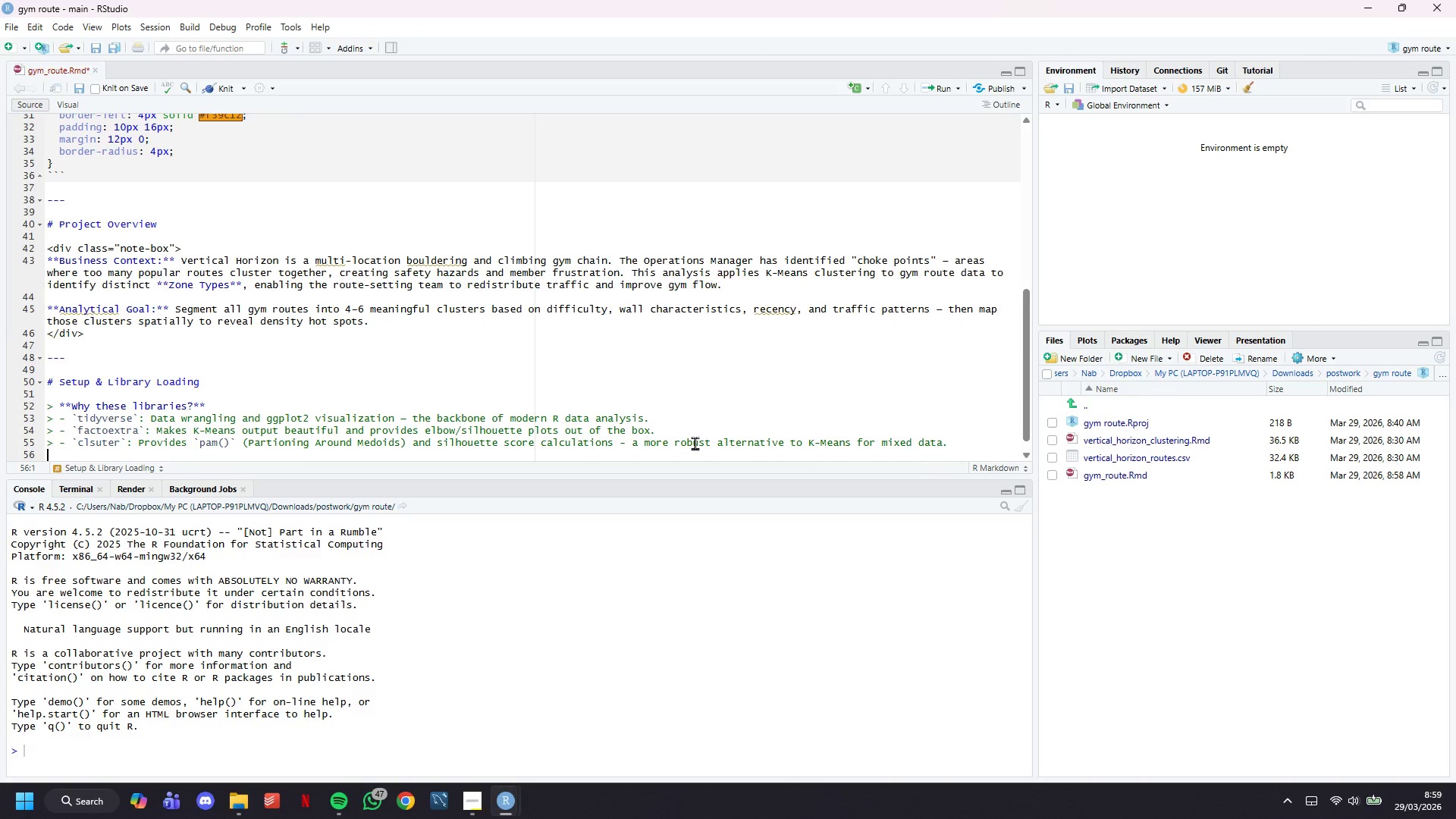 
key(Enter)
 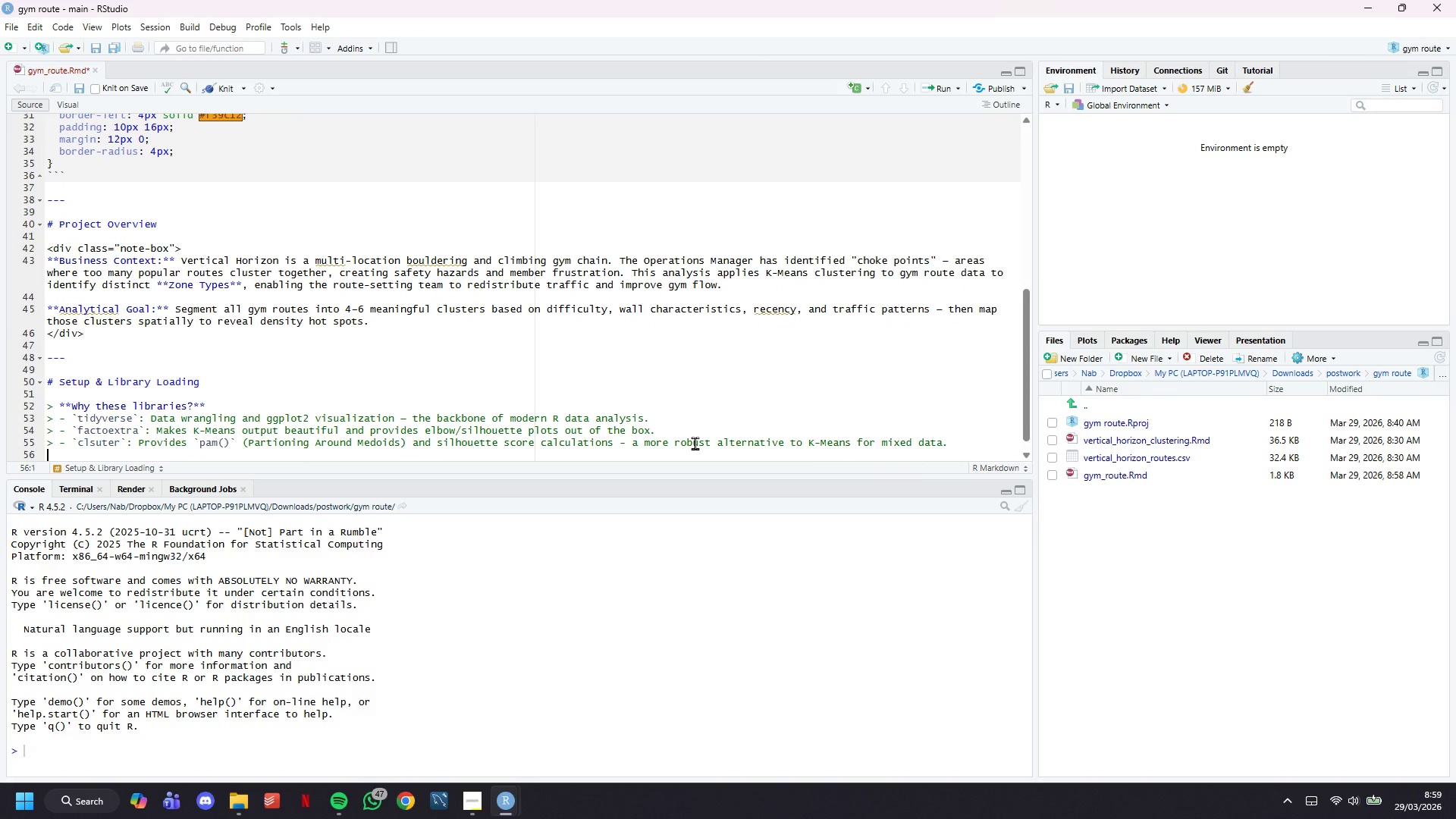 
key(Shift+Period)
 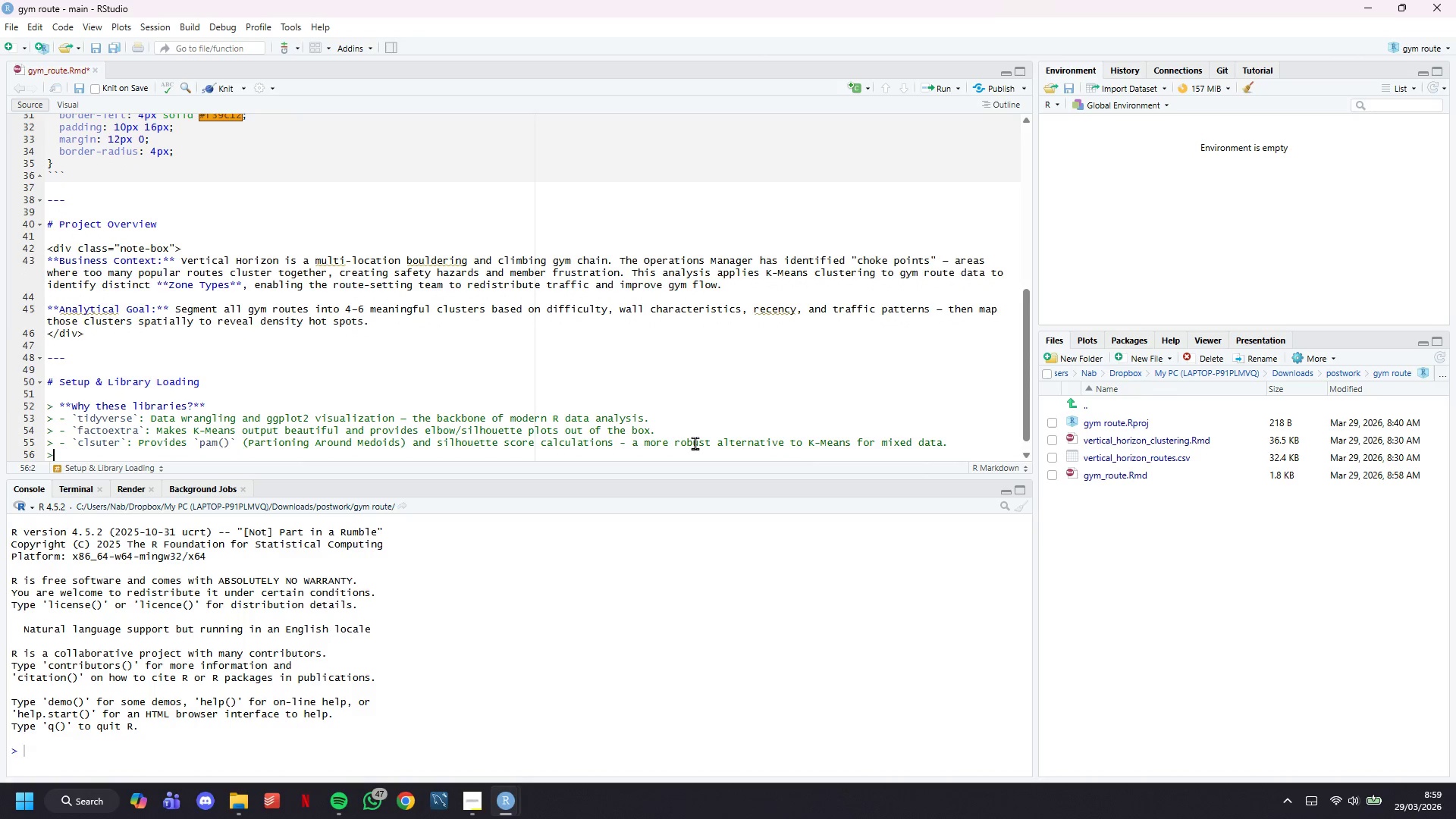 
key(Space)
 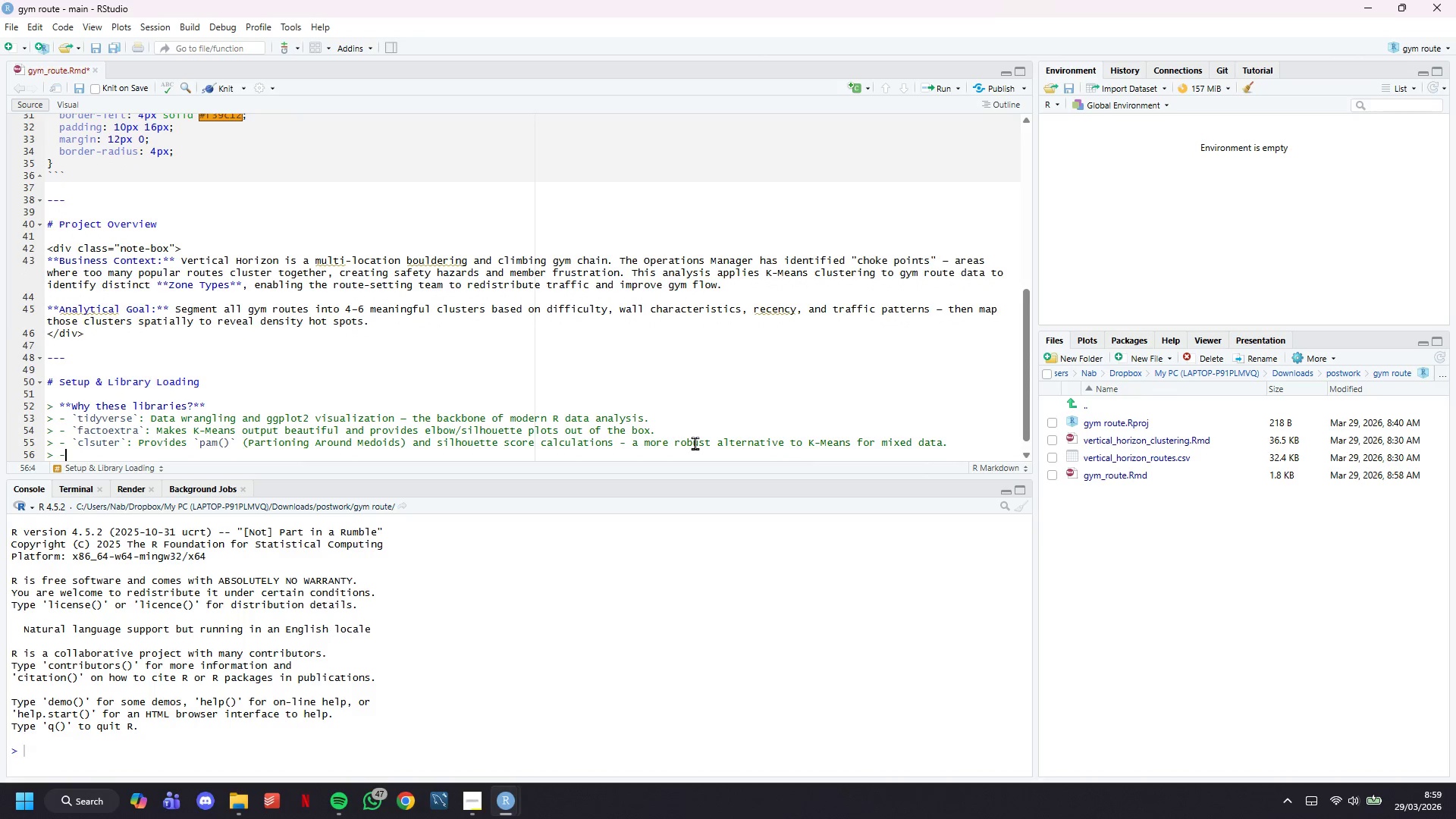 
key(Minus)
 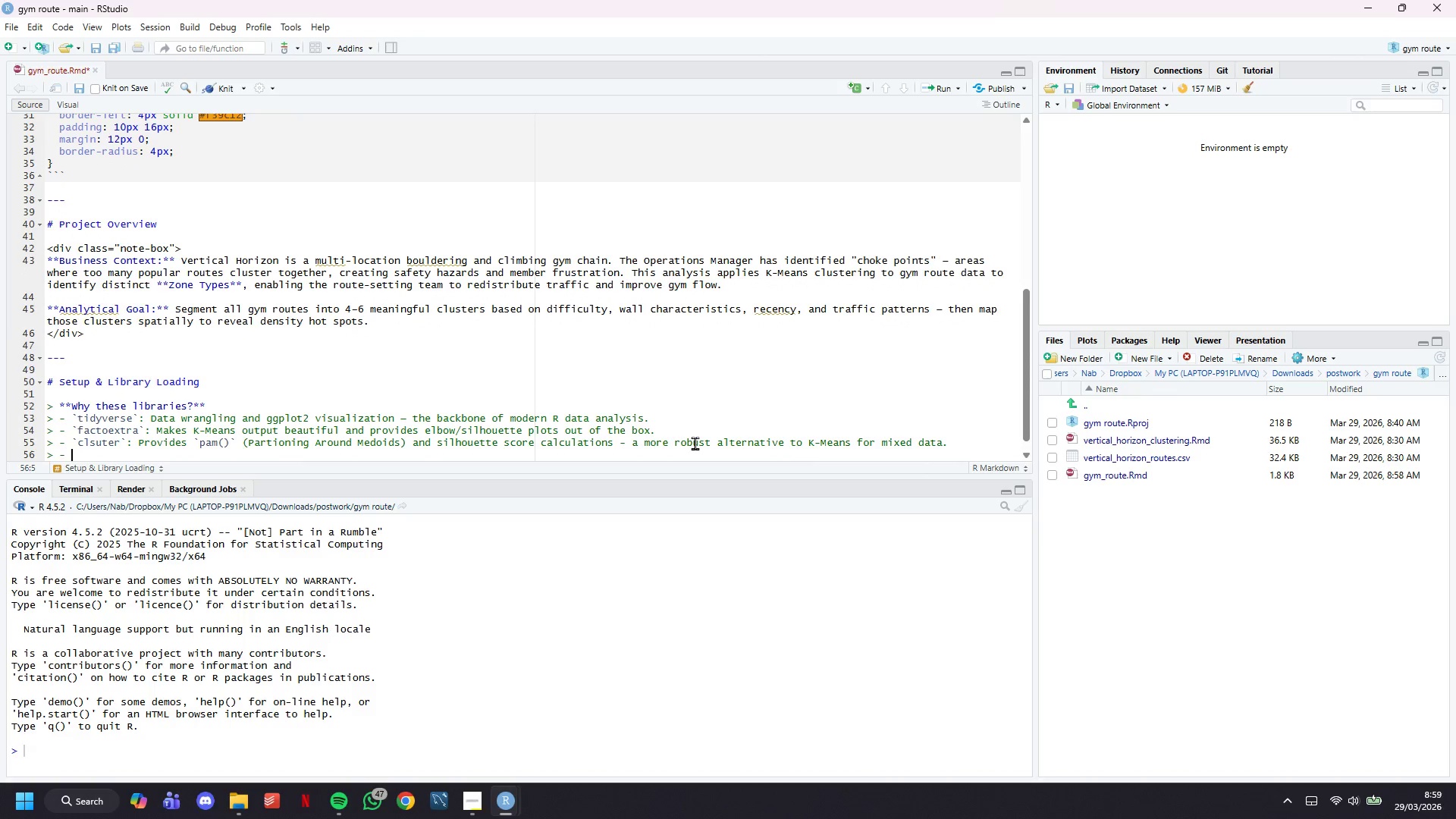 
key(Space)
 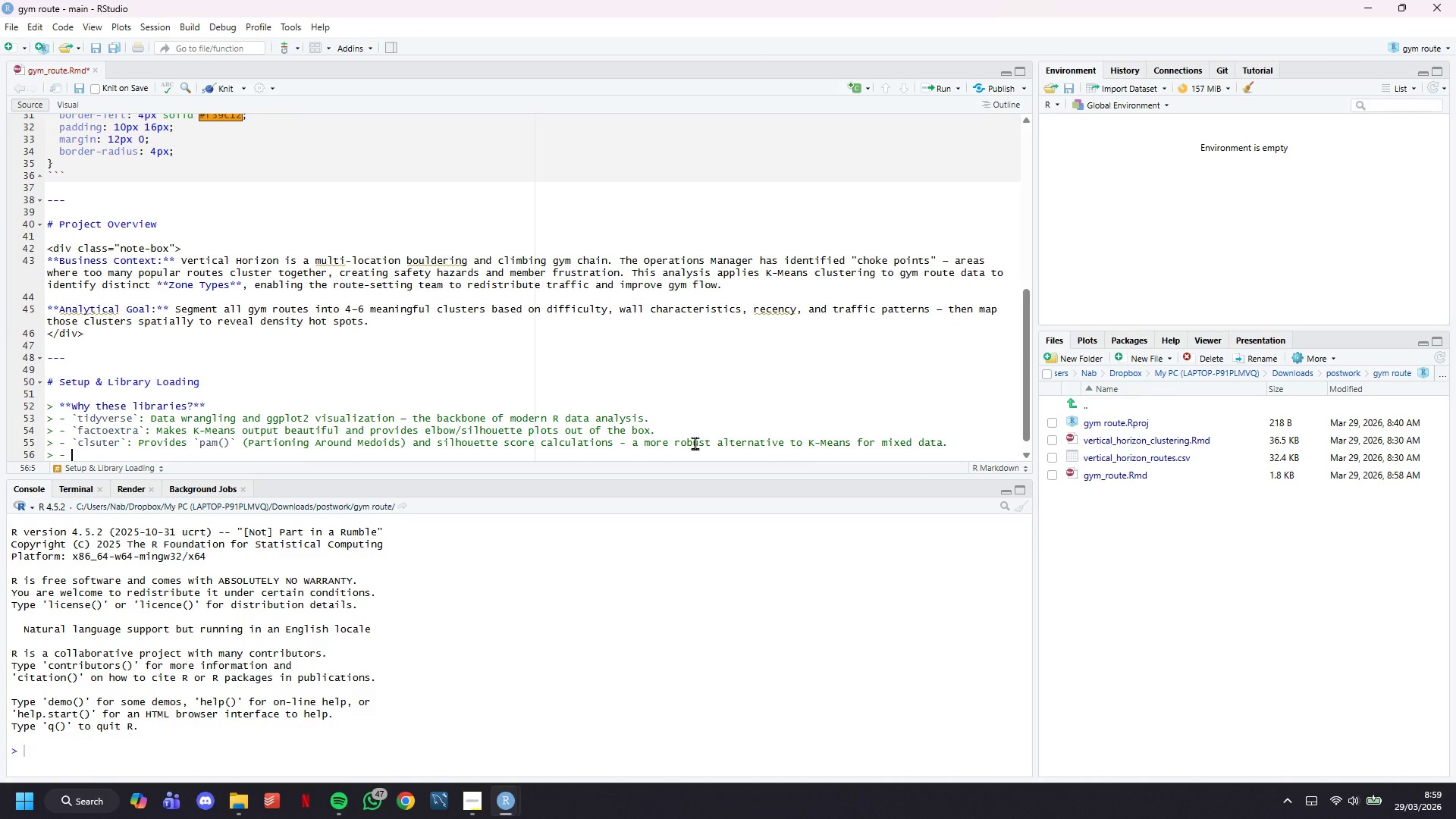 
key(Shift+ShiftLeft)
 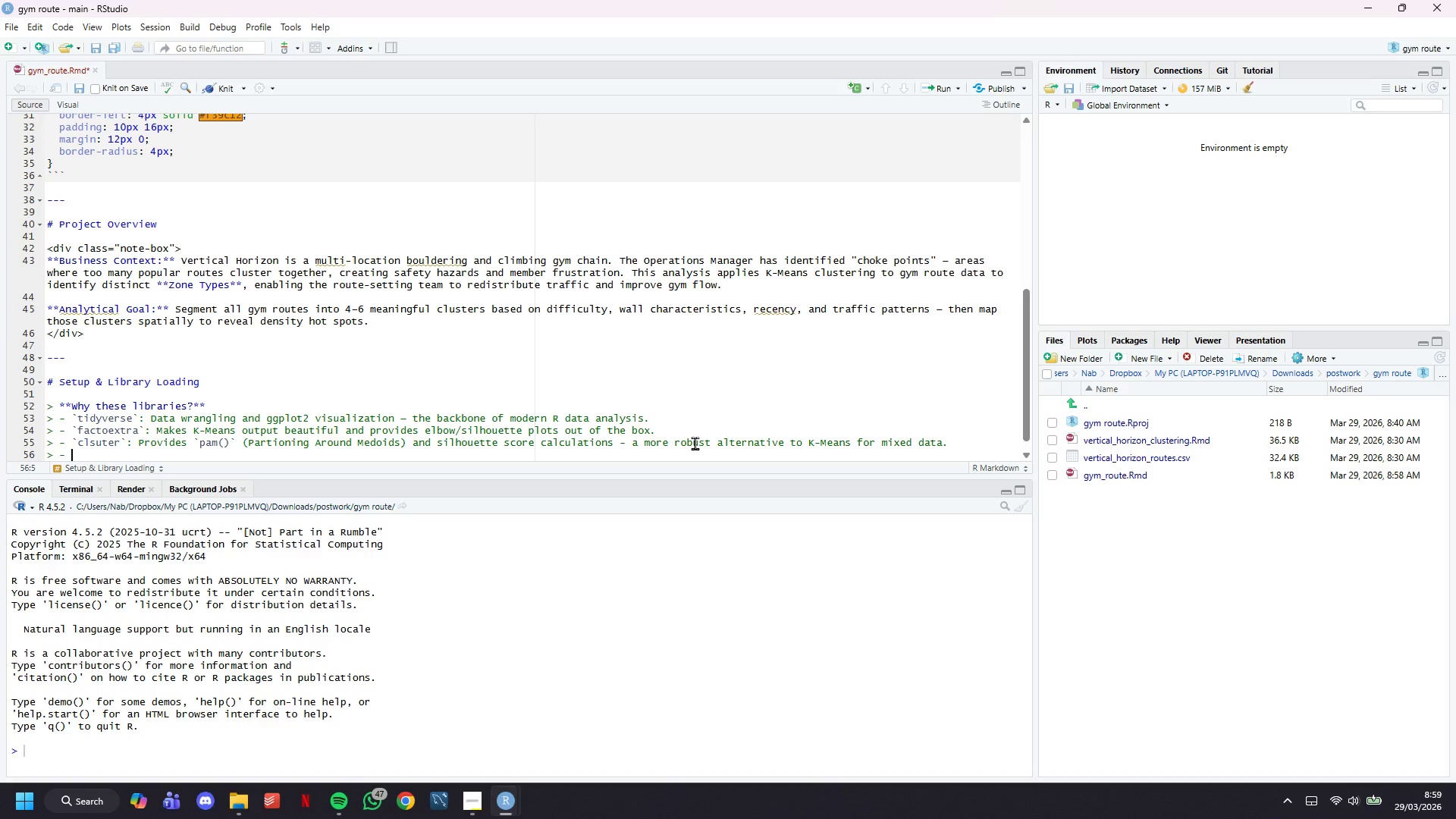 
key(Backquote)
 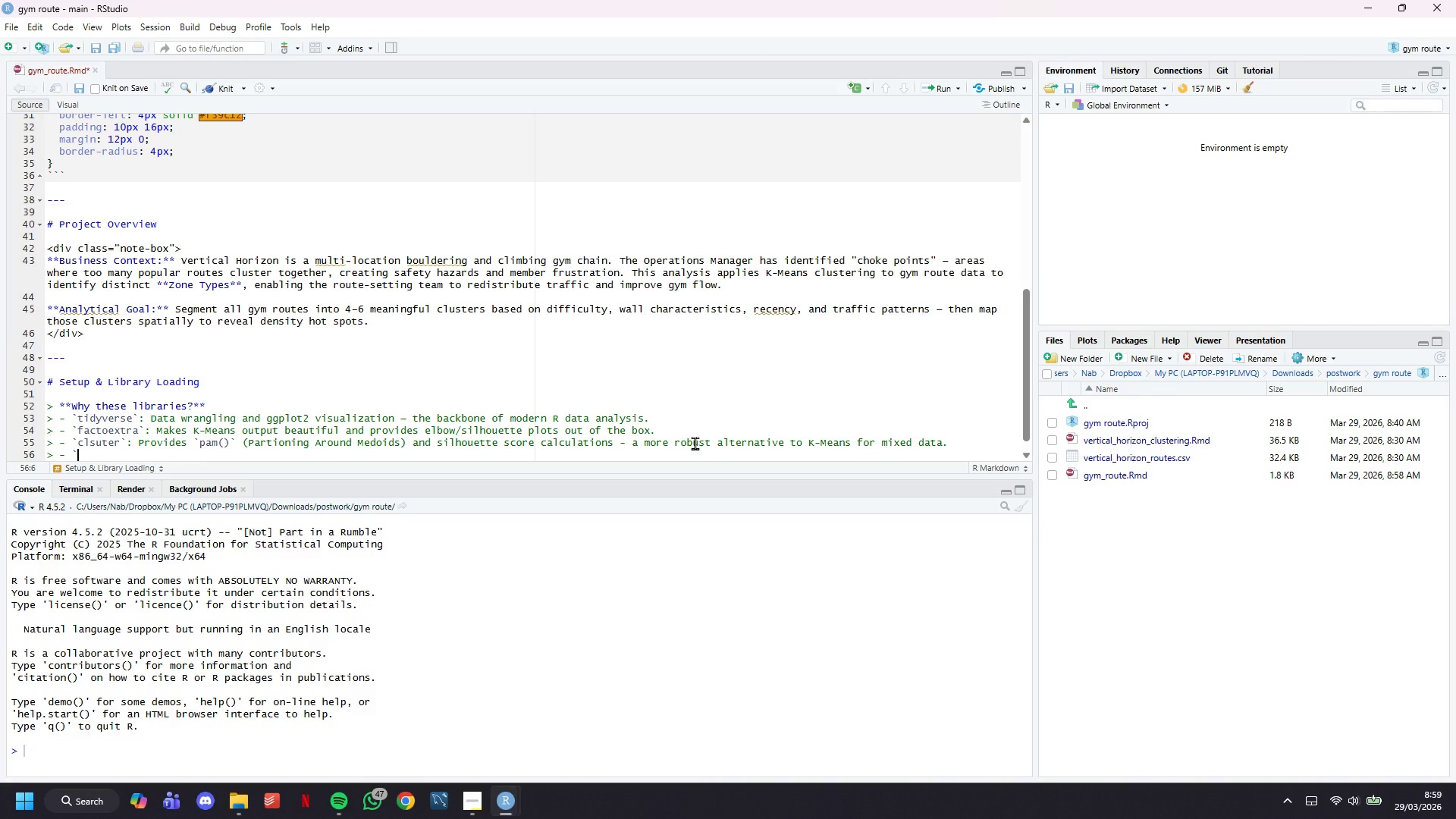 
key(Backquote)
 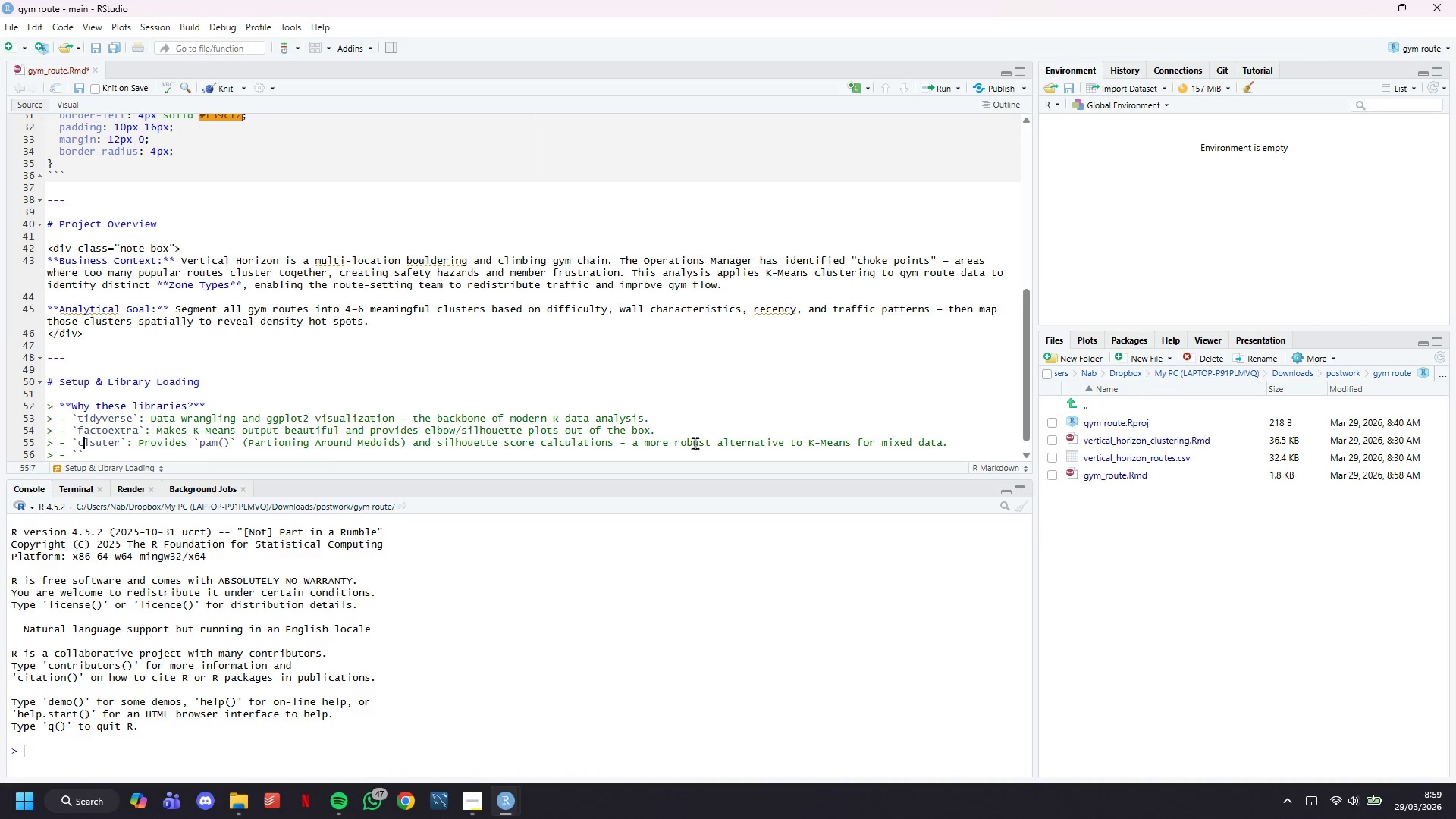 
key(ArrowUp)
 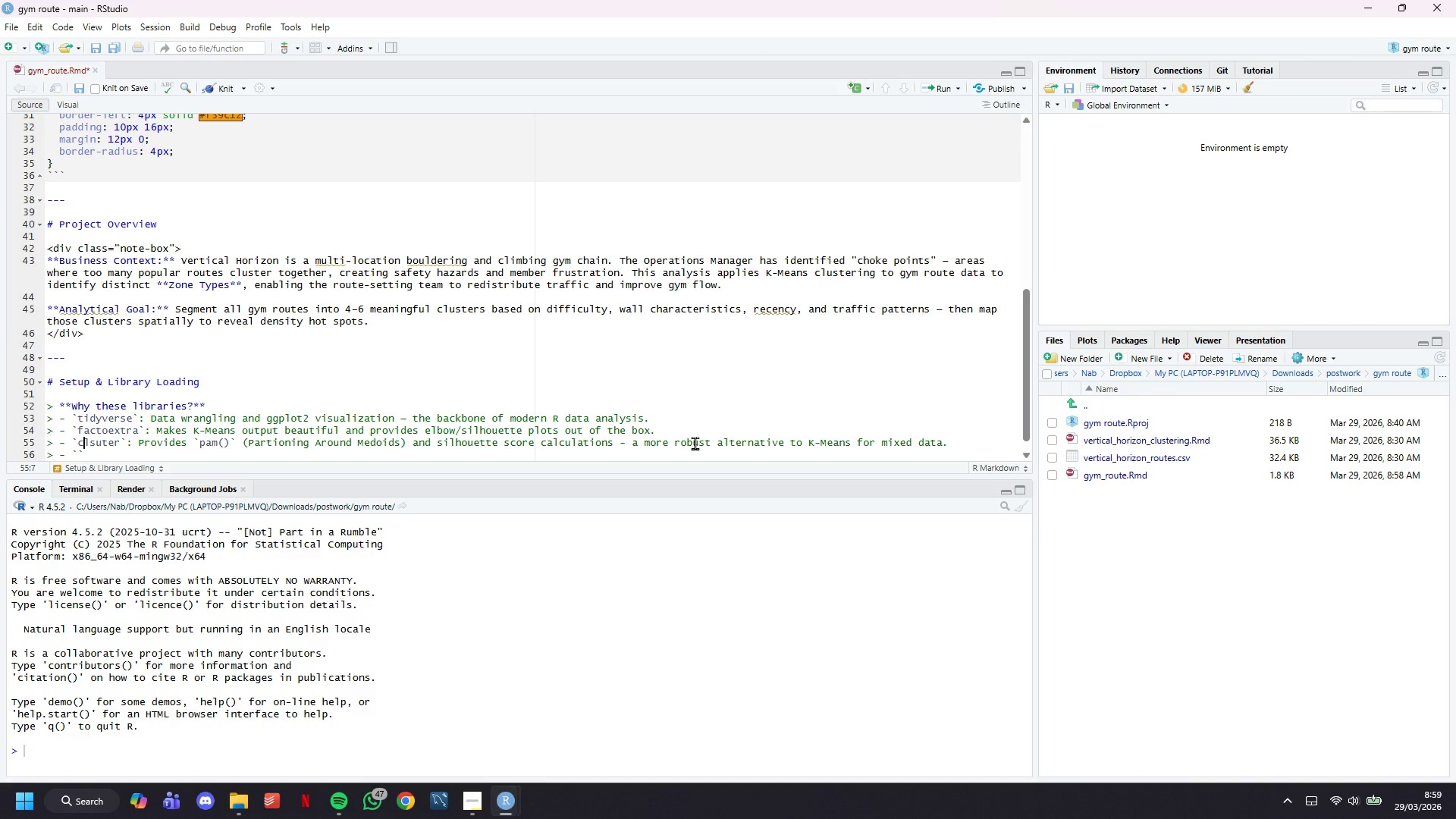 
key(ArrowRight)
 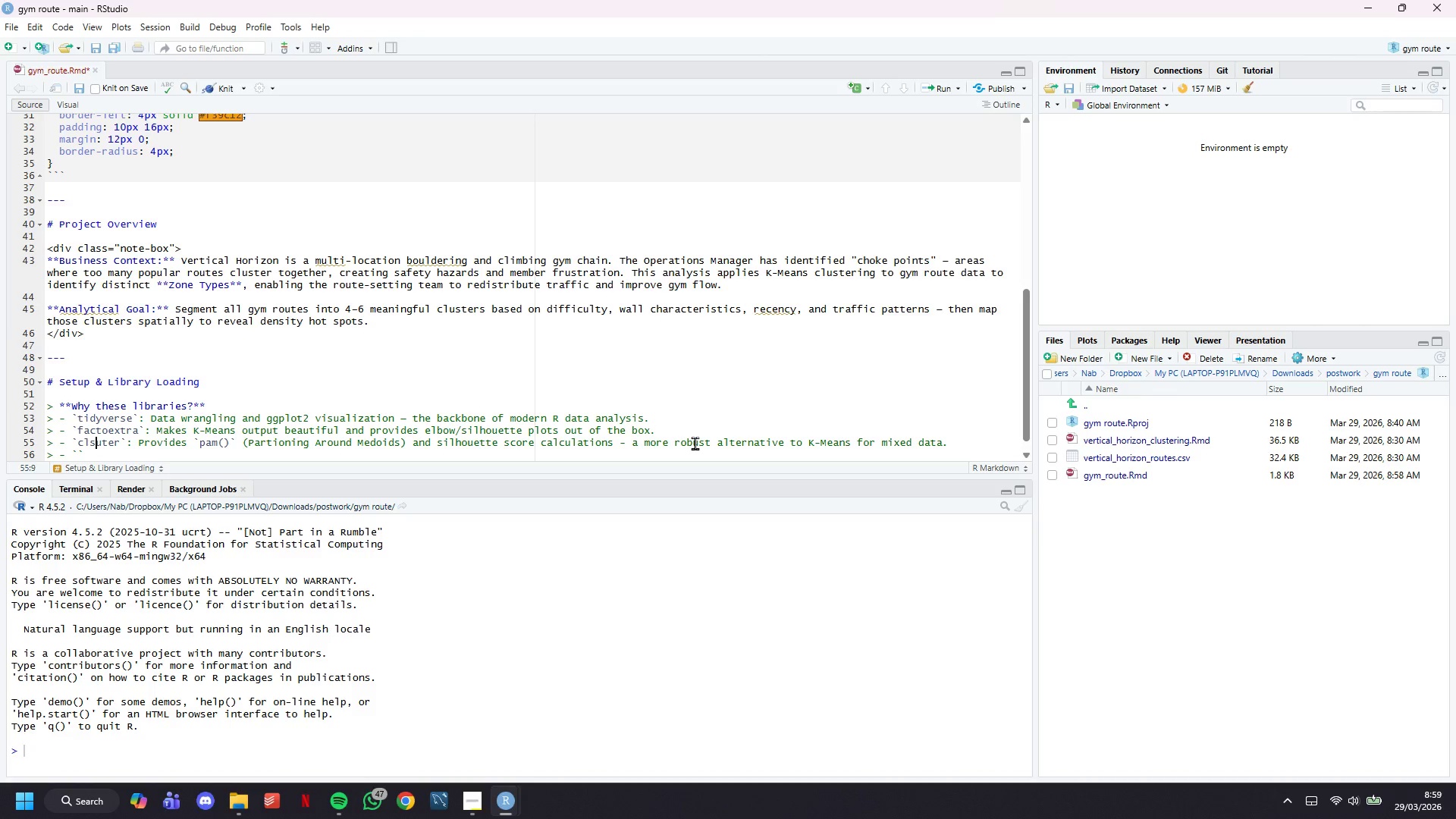 
key(ArrowRight)
 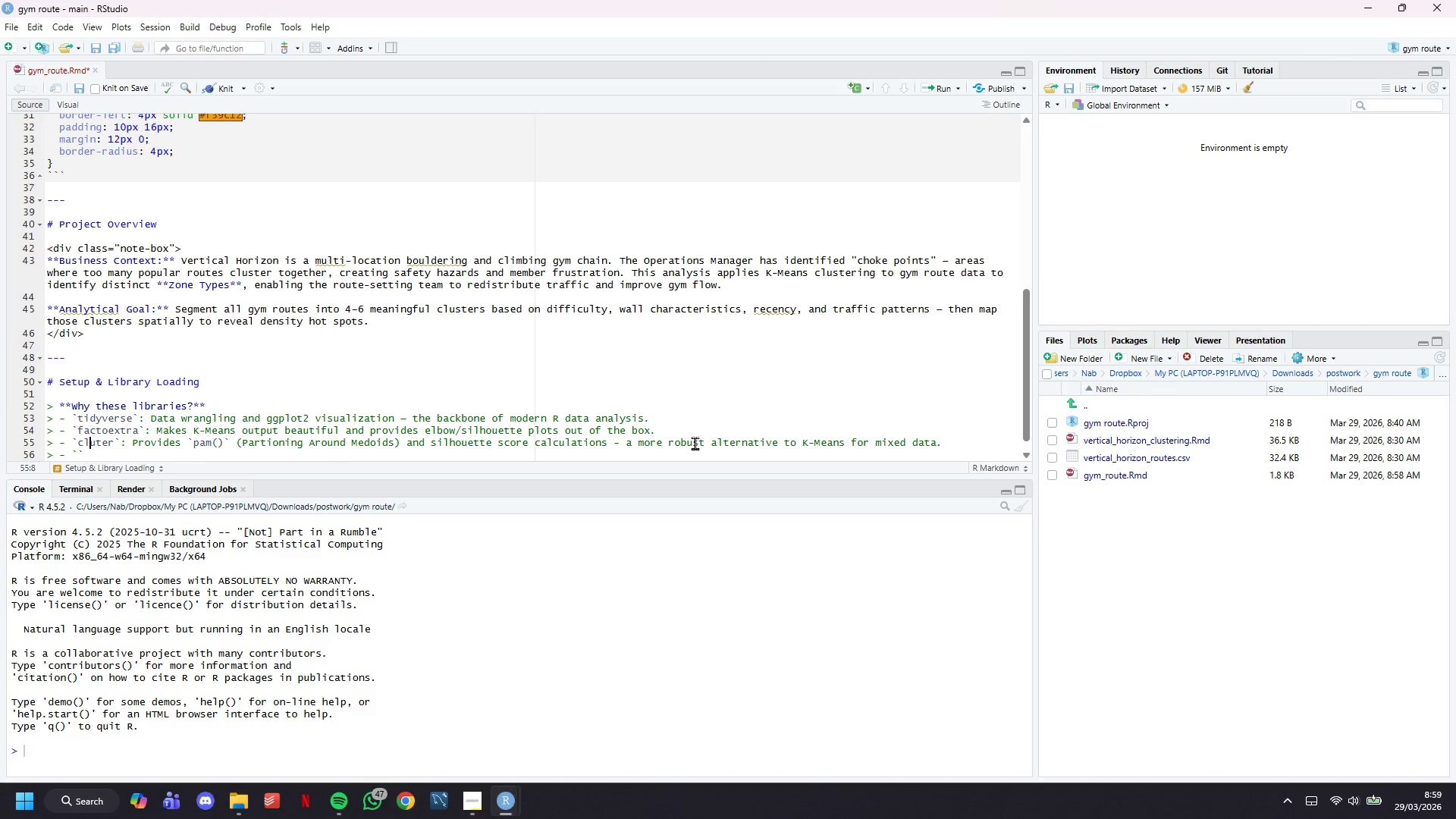 
key(Backspace)
 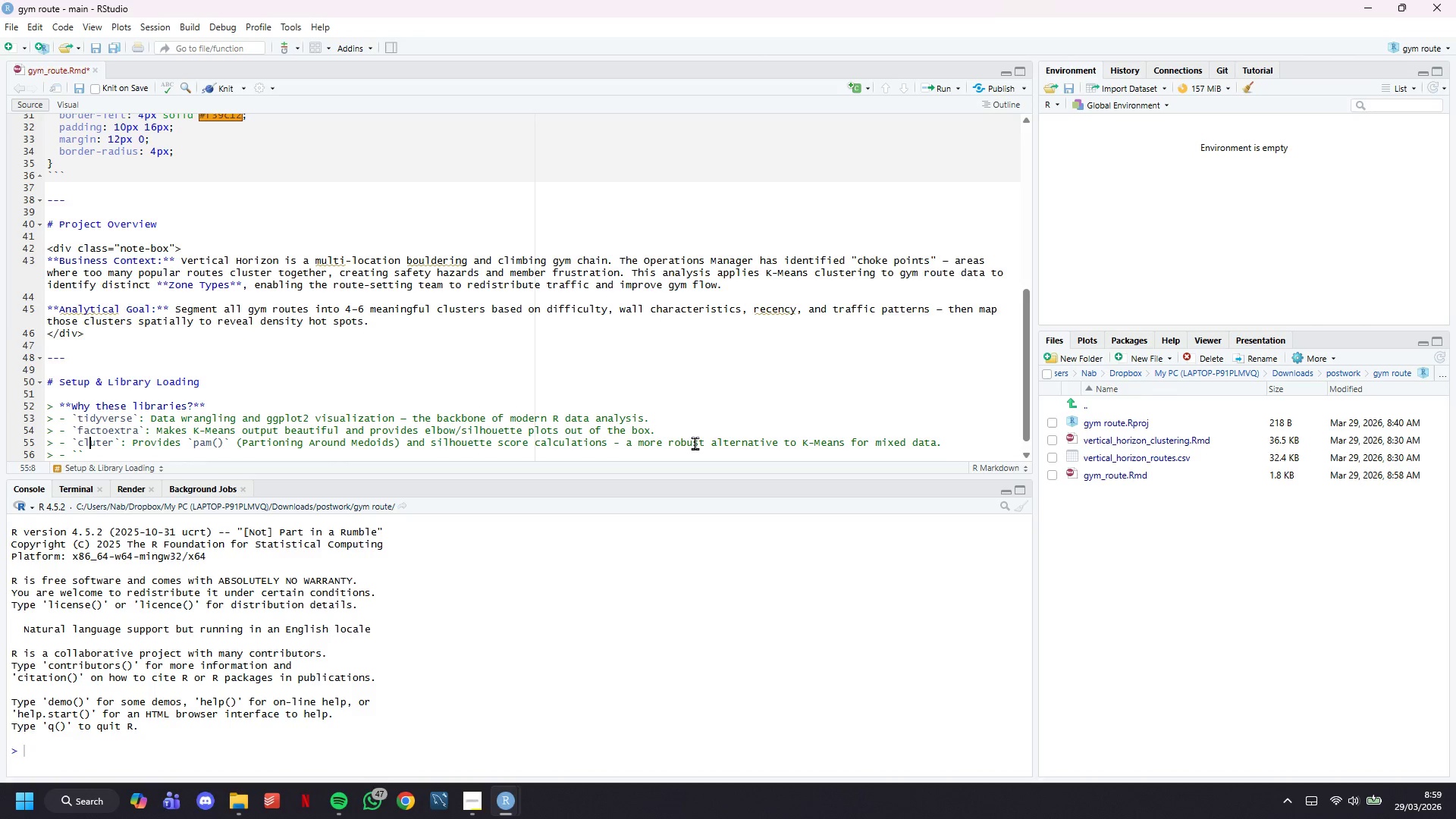 
key(ArrowRight)
 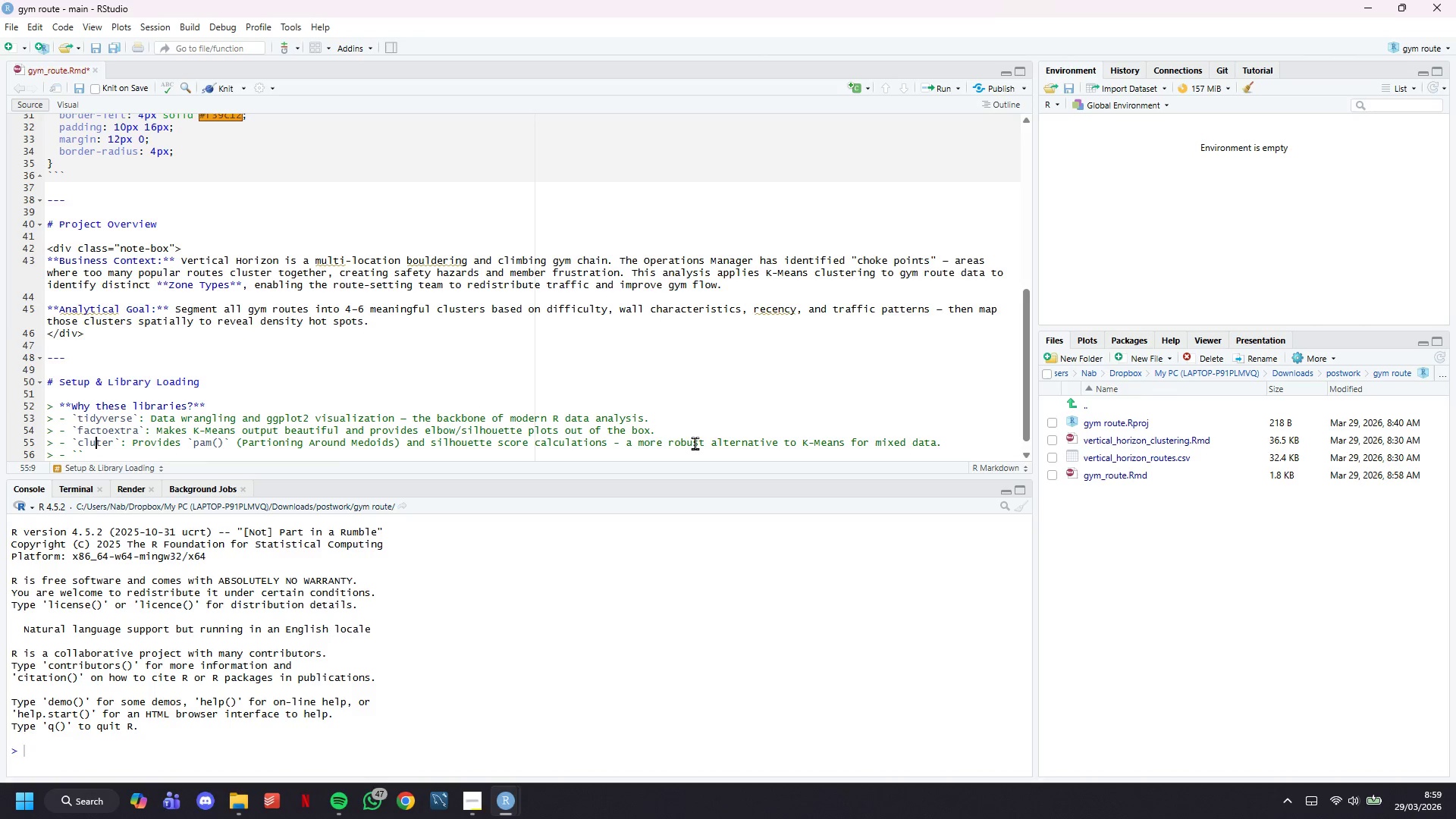 
key(S)
 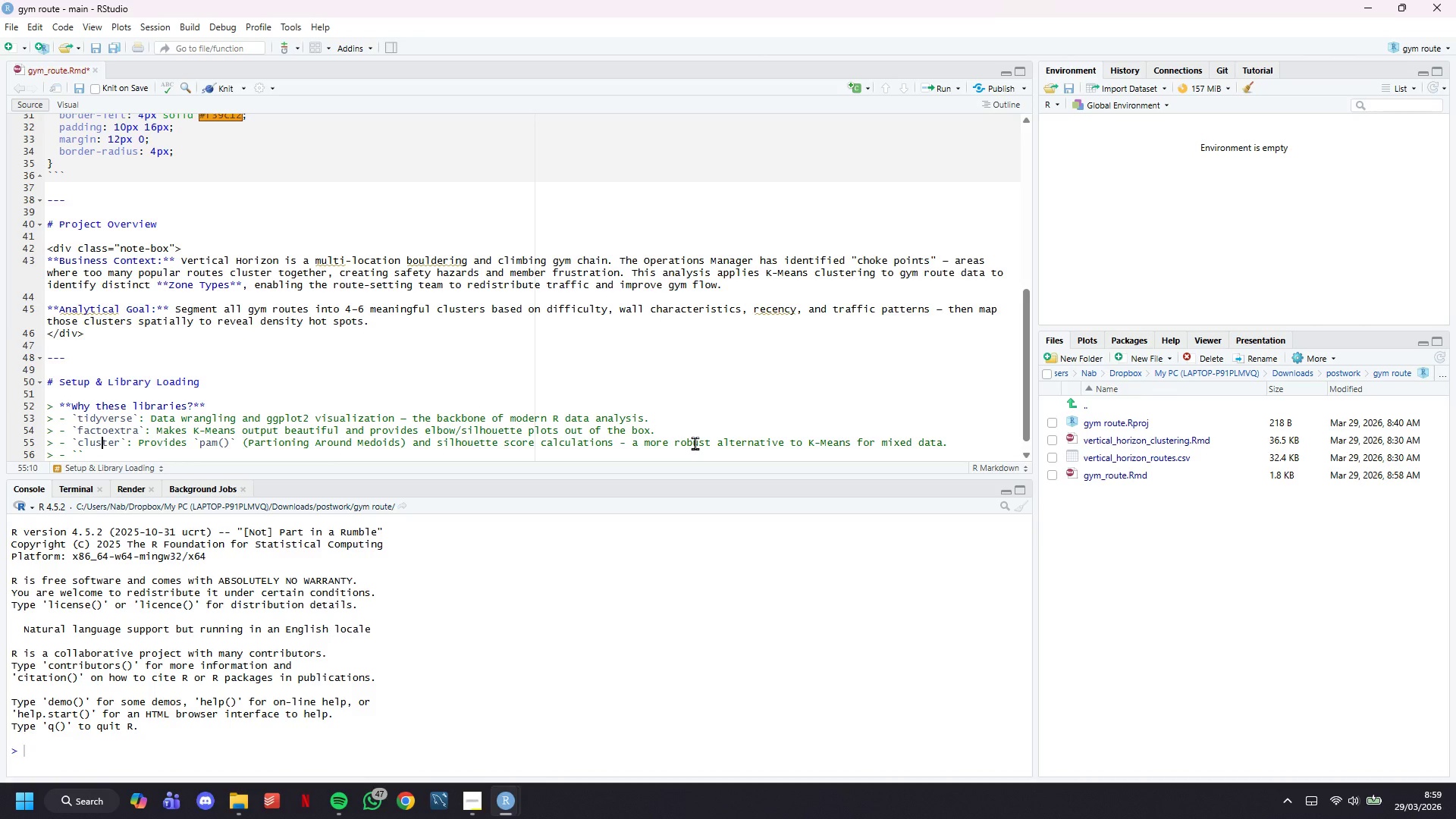 
key(ArrowDown)
 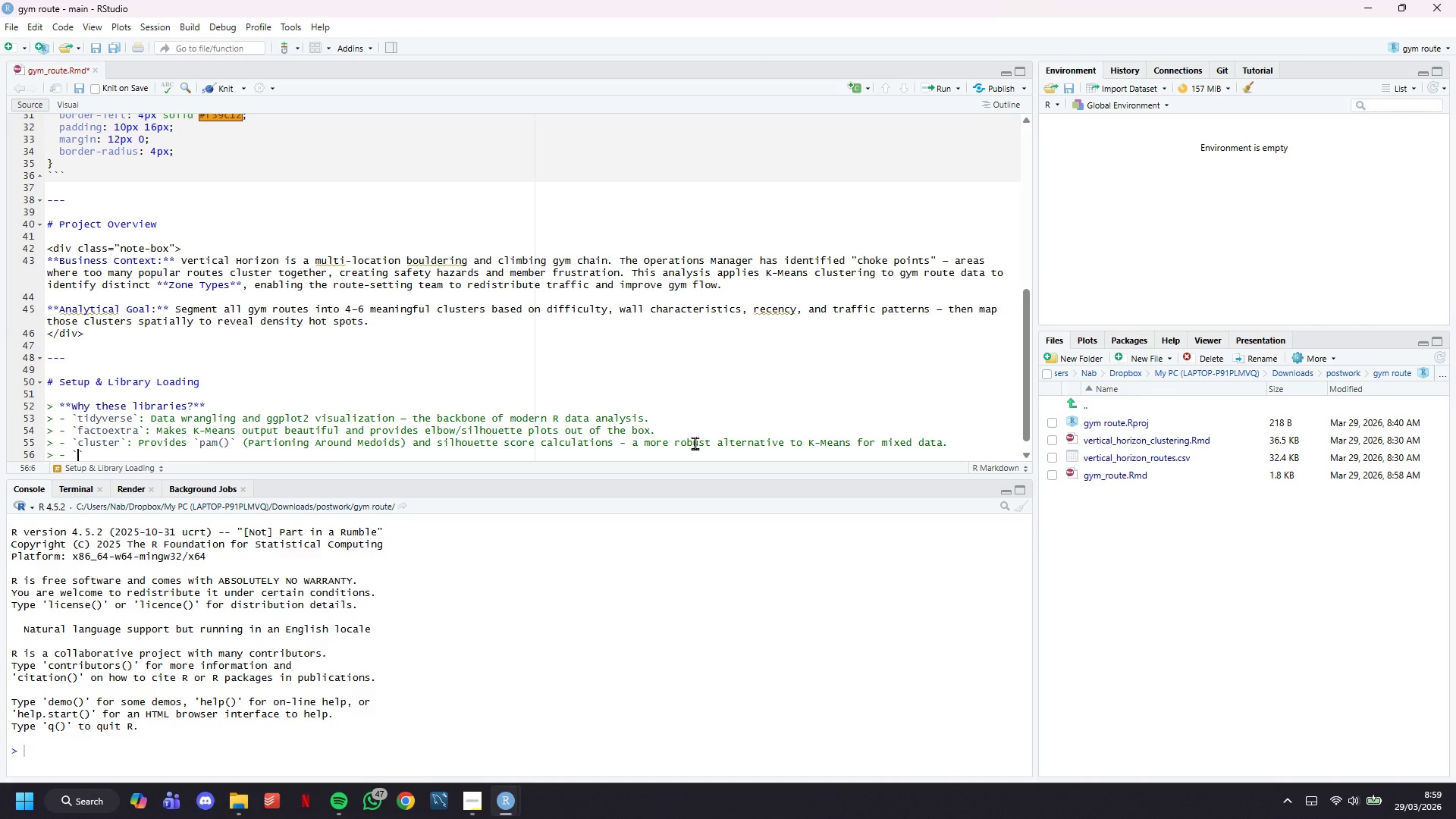 
key(ArrowLeft)
 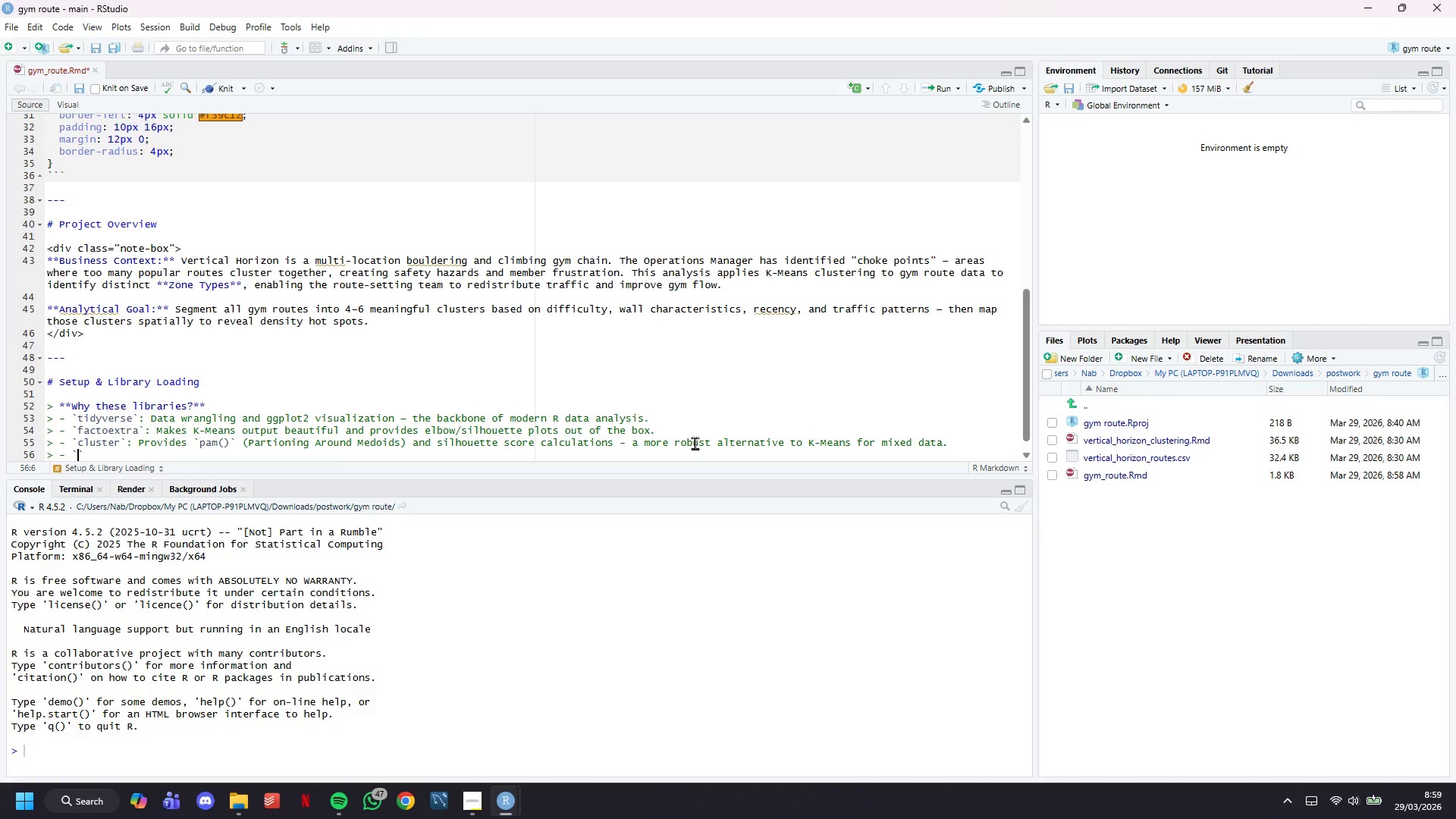 
type(ggplot2)
 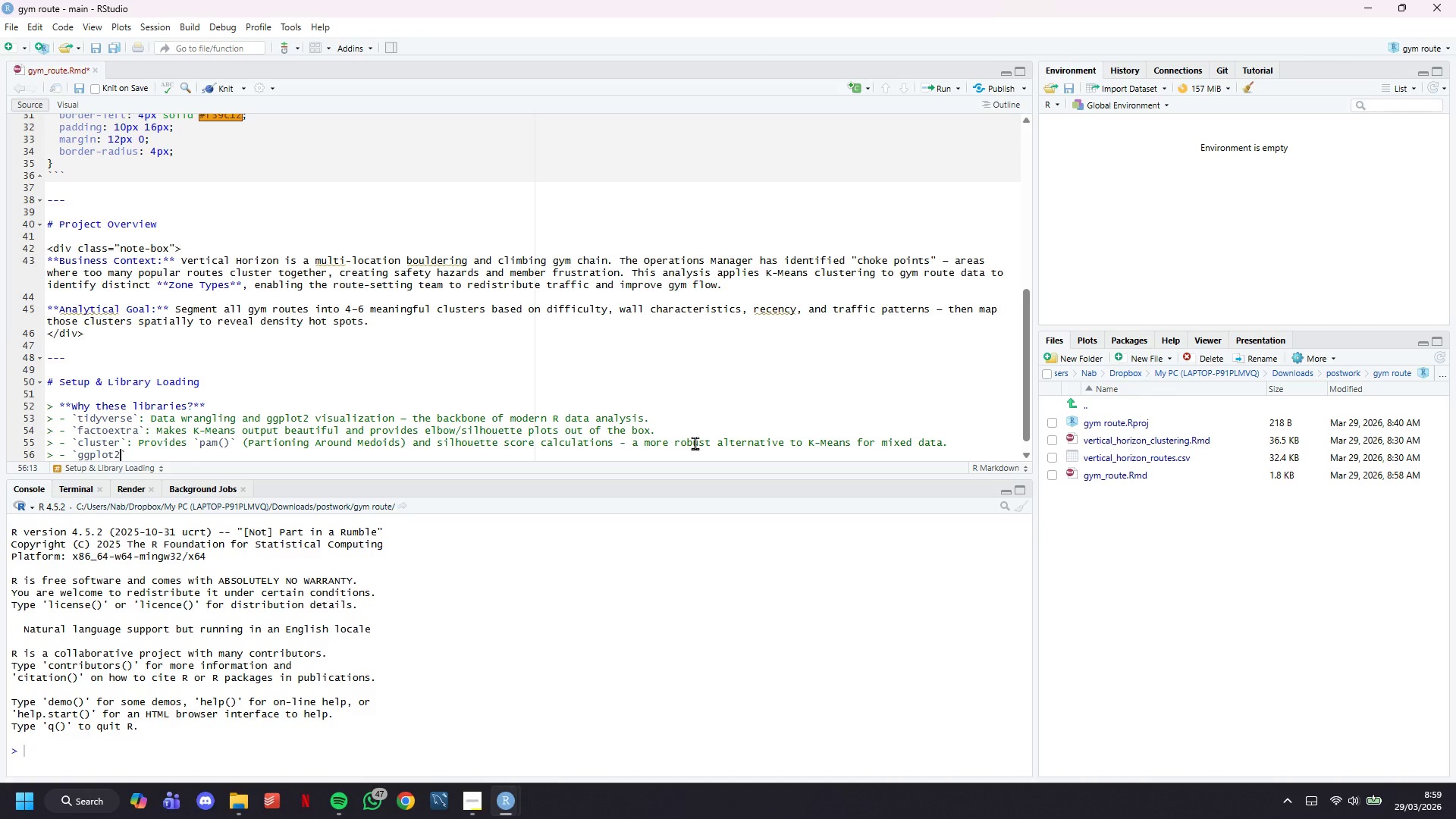 
key(ArrowRight)
 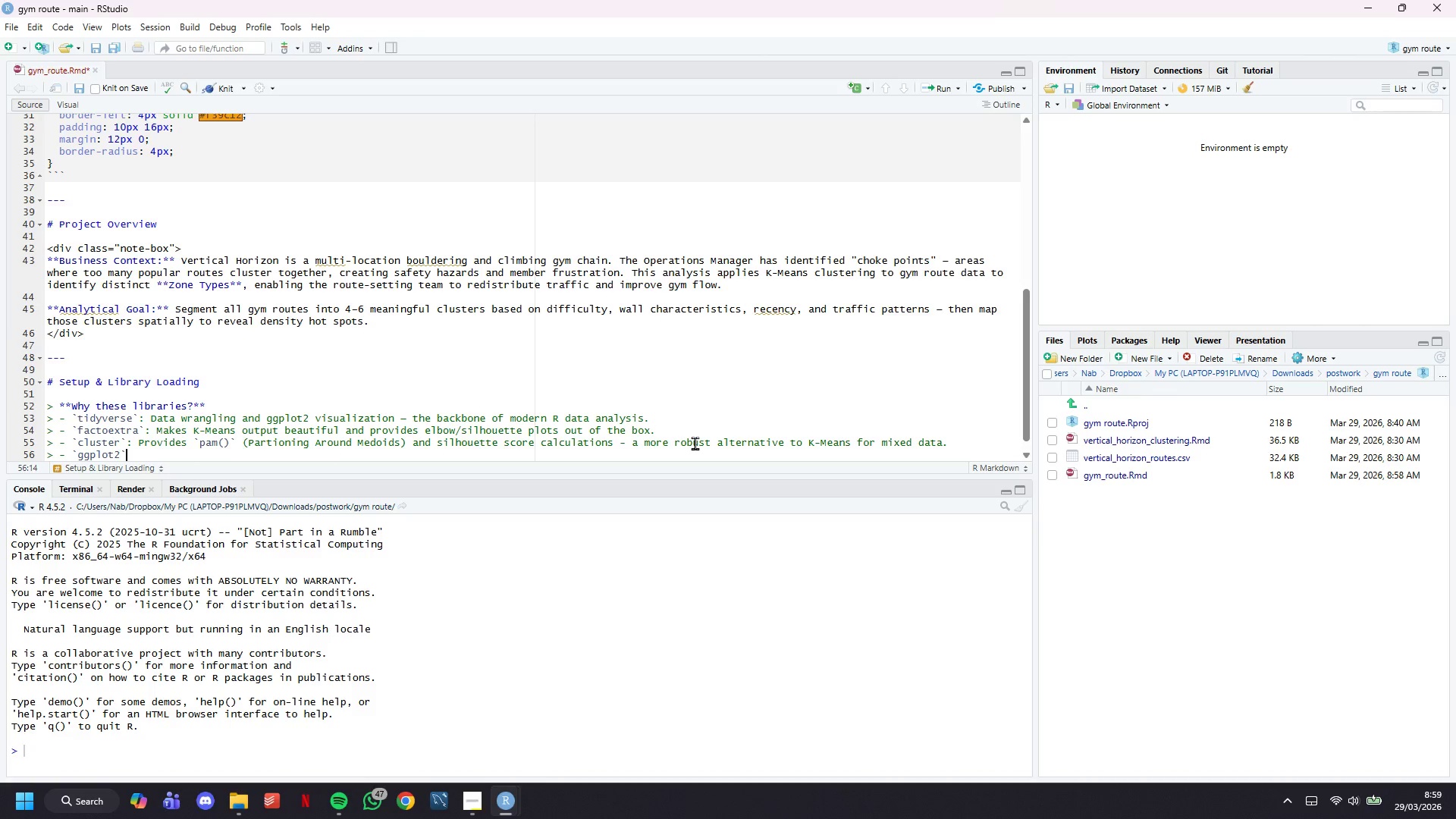 
type( : Grammar f)
key(Backspace)
type(of Graphics - used for spatial floor map and cluster profile chrts.)
 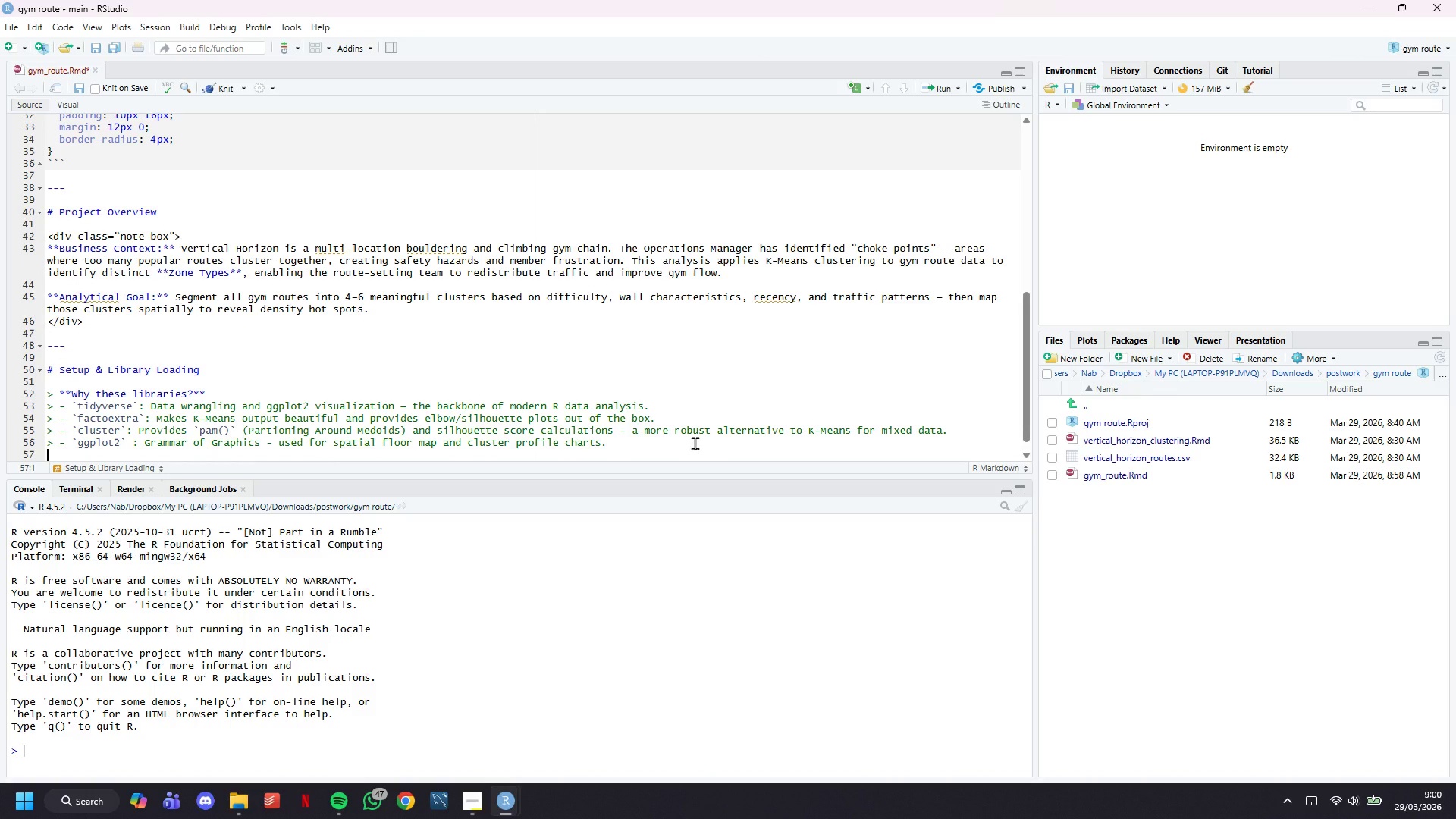 
 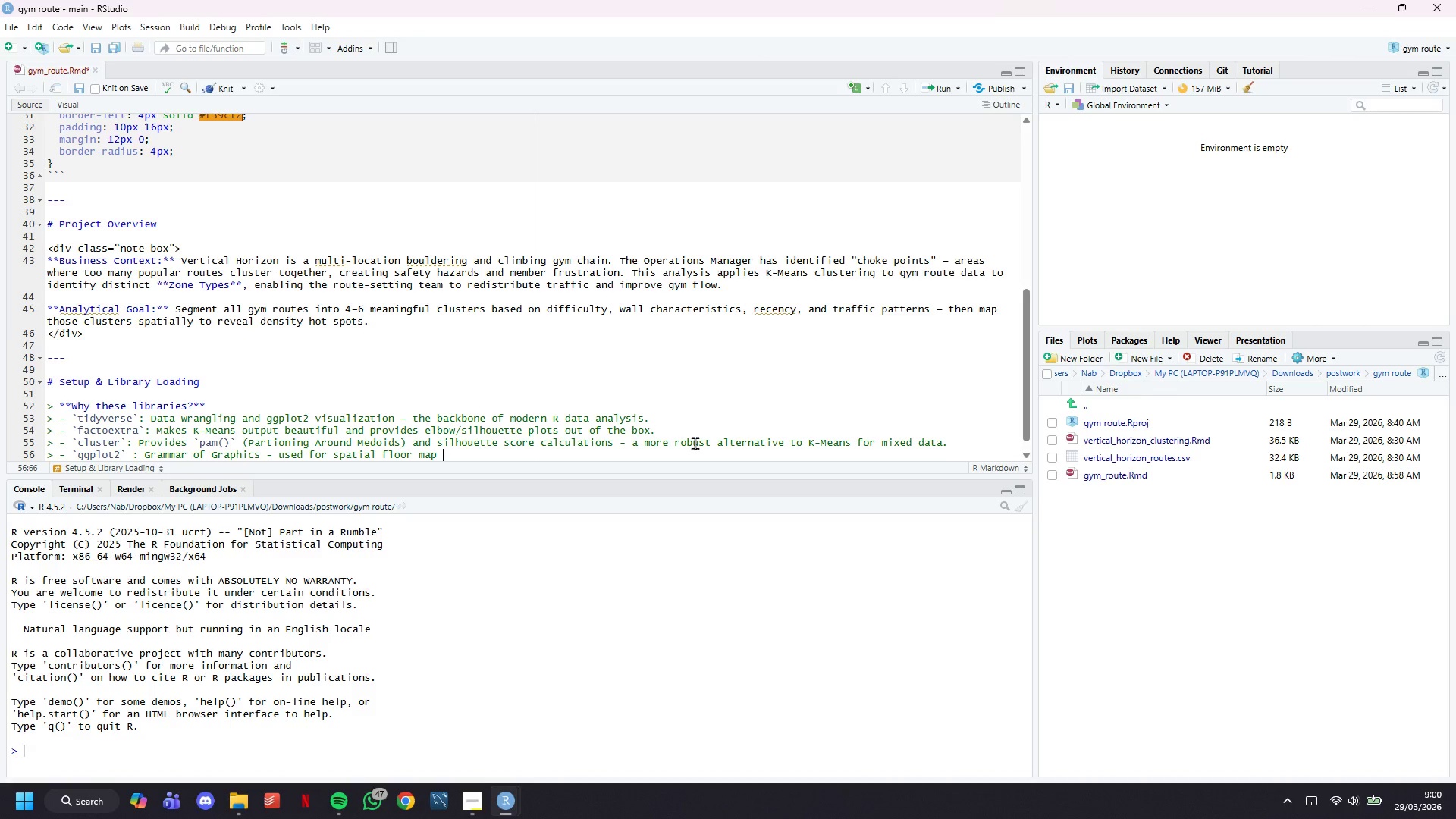 
hold_key(key=A, duration=9.47)
 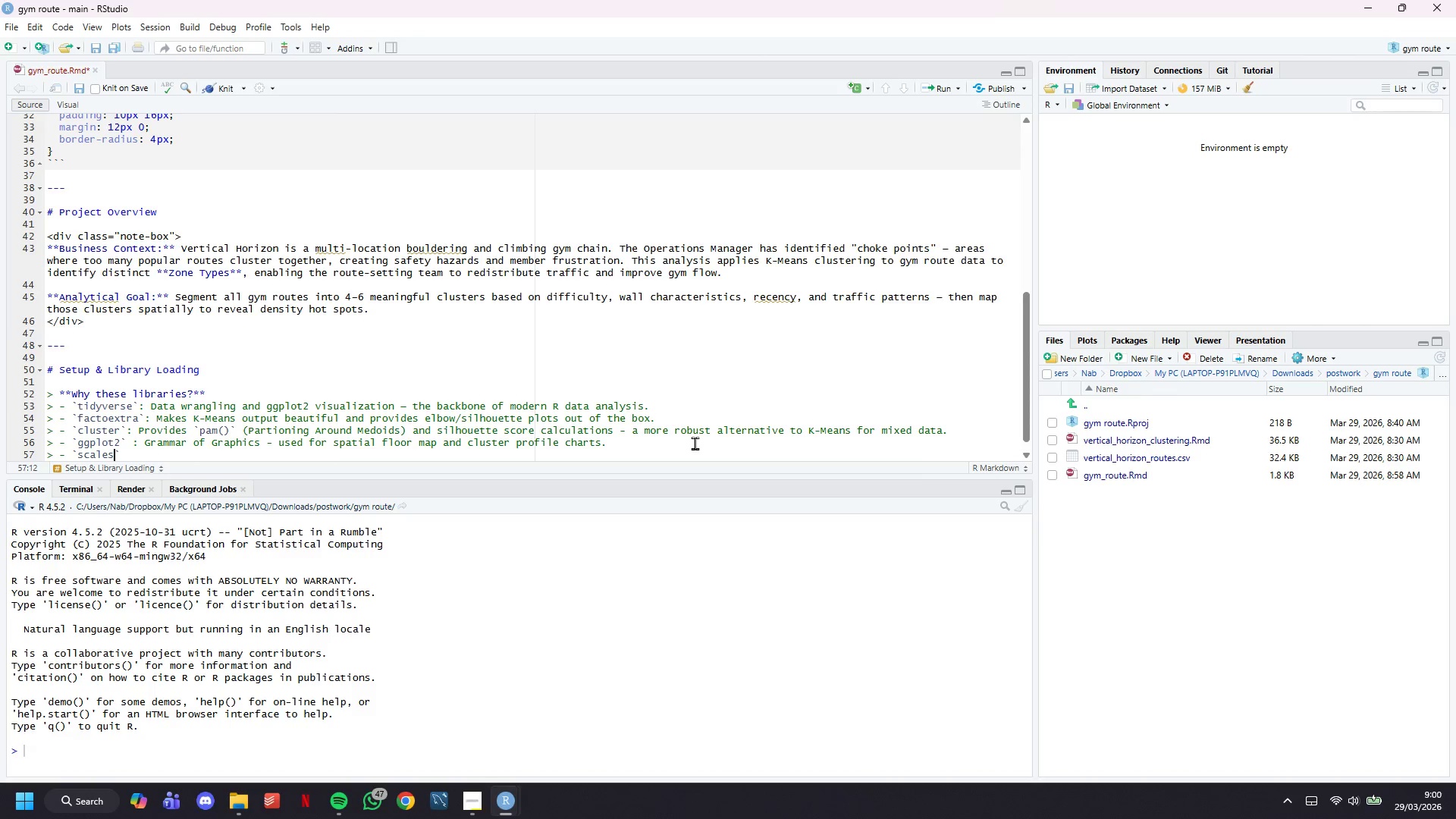 
key(Enter)
 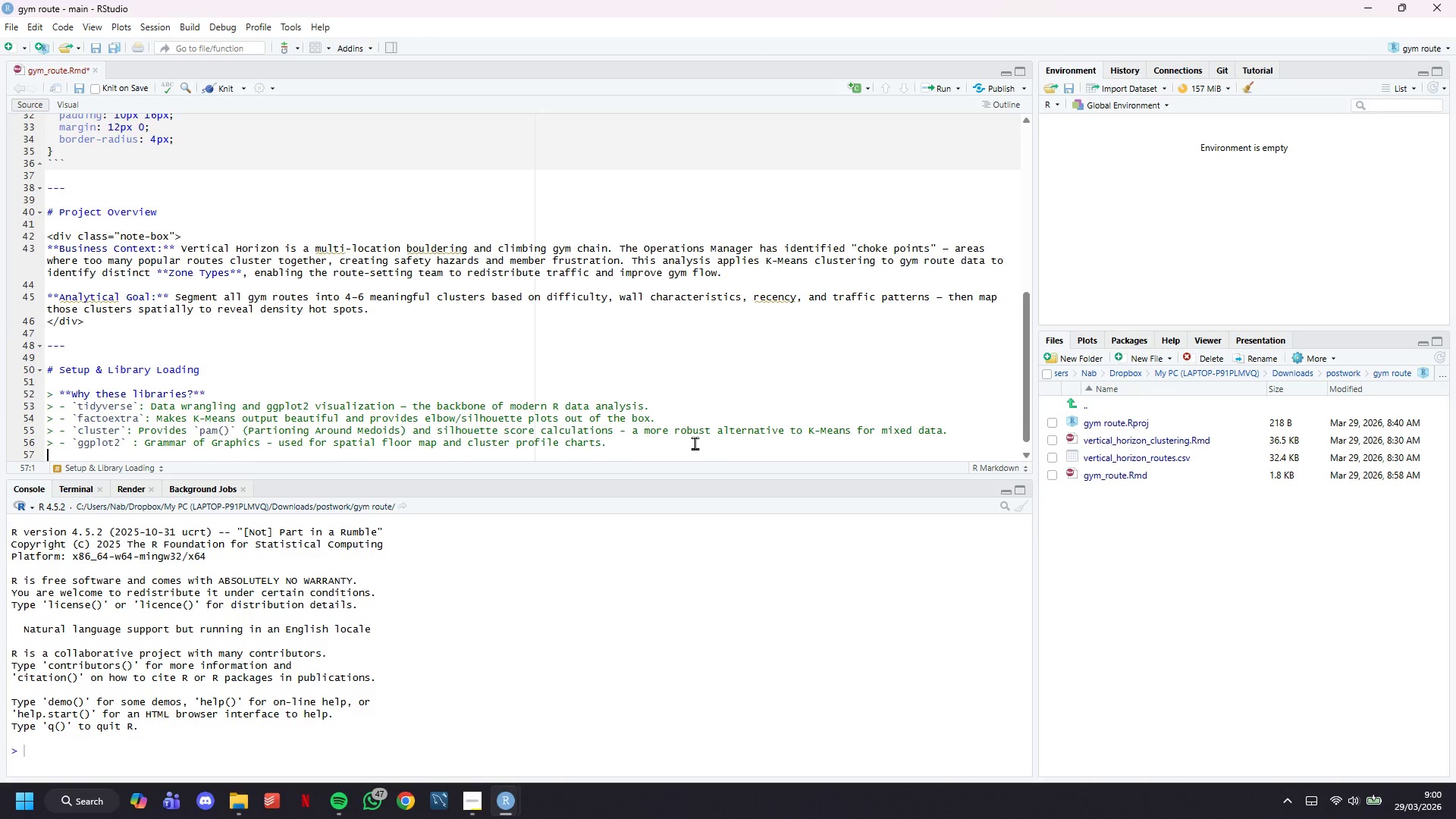 
key(Shift+ShiftLeft)
 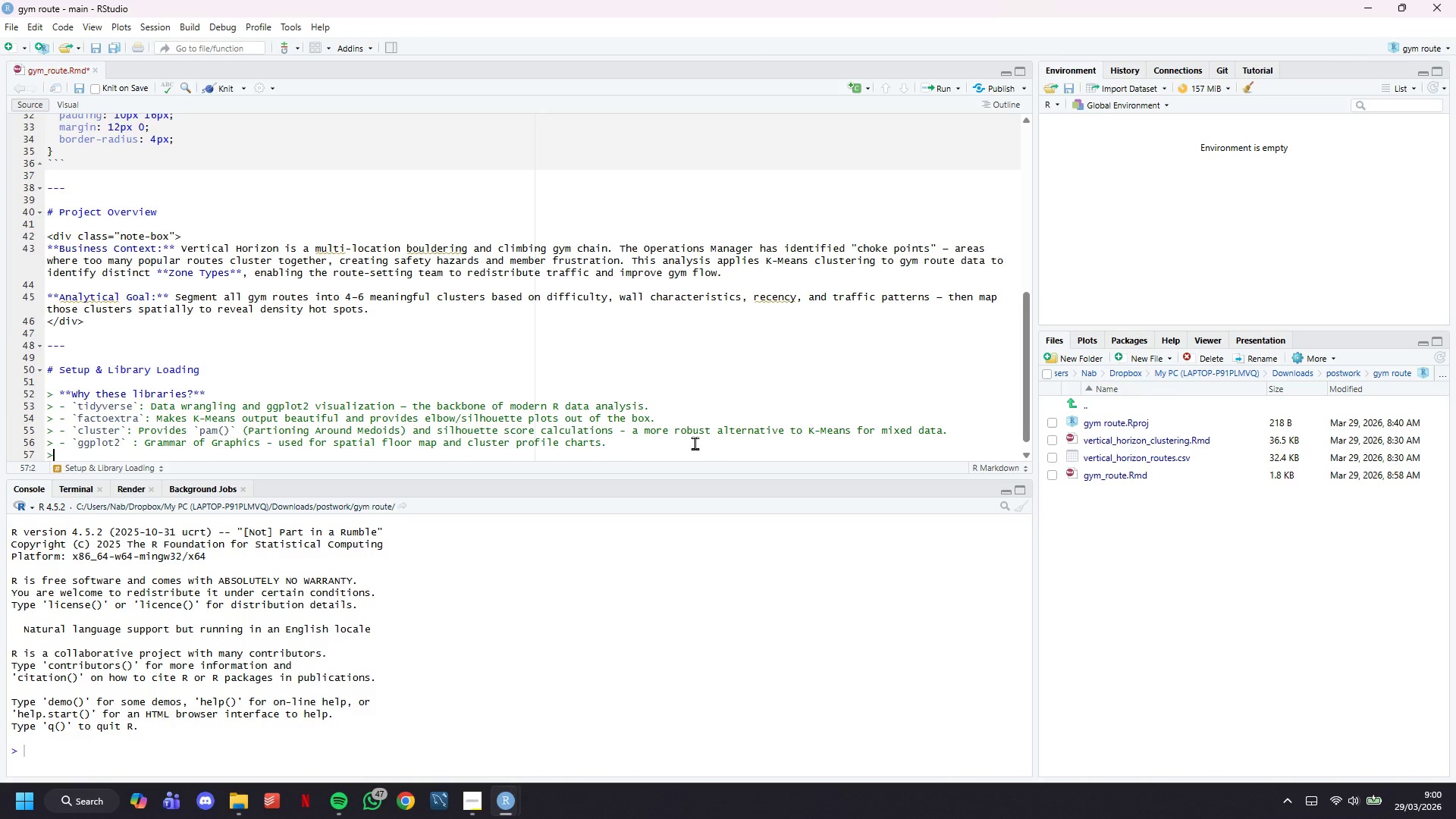 
key(Shift+Period)
 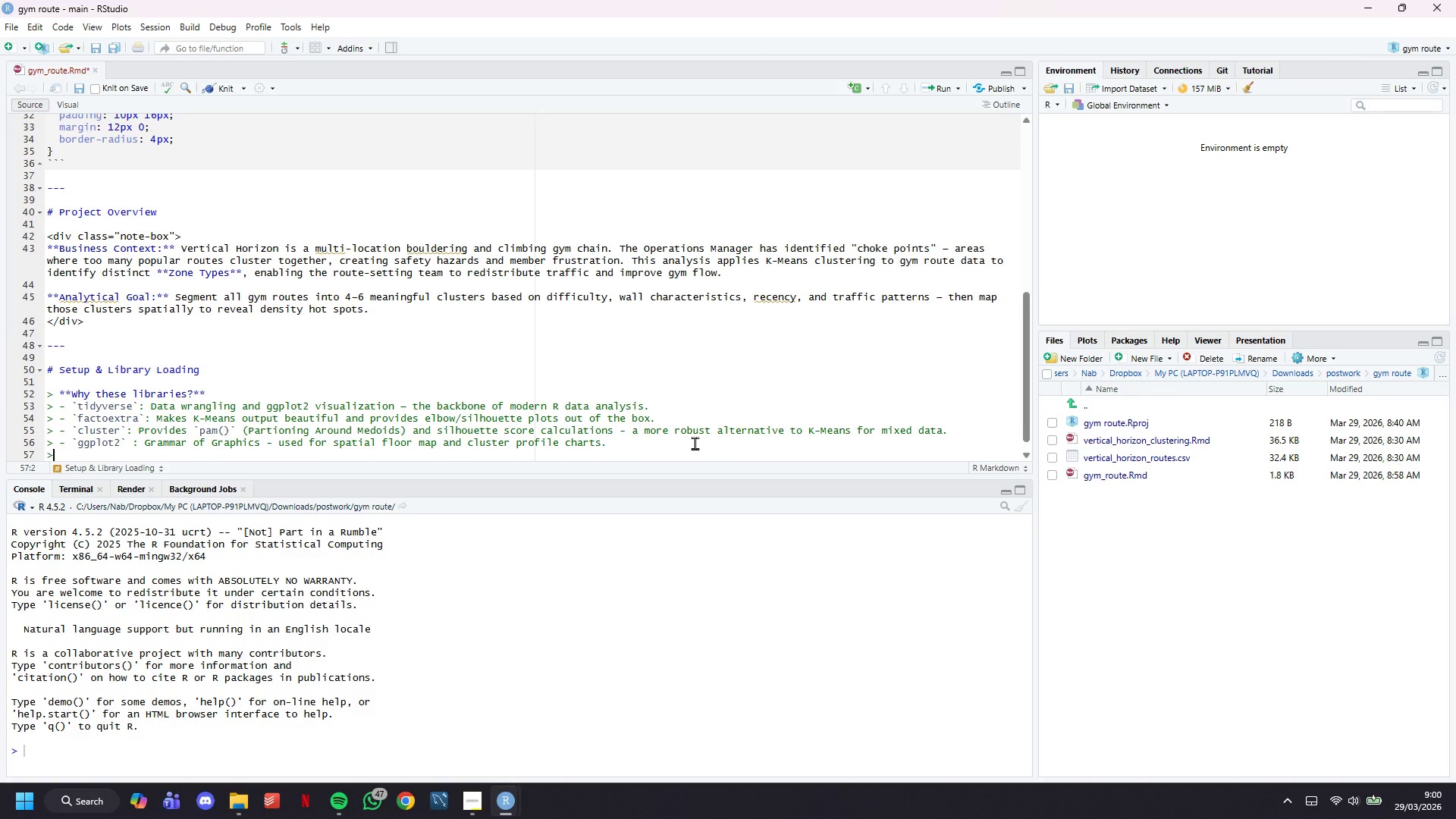 
key(Space)
 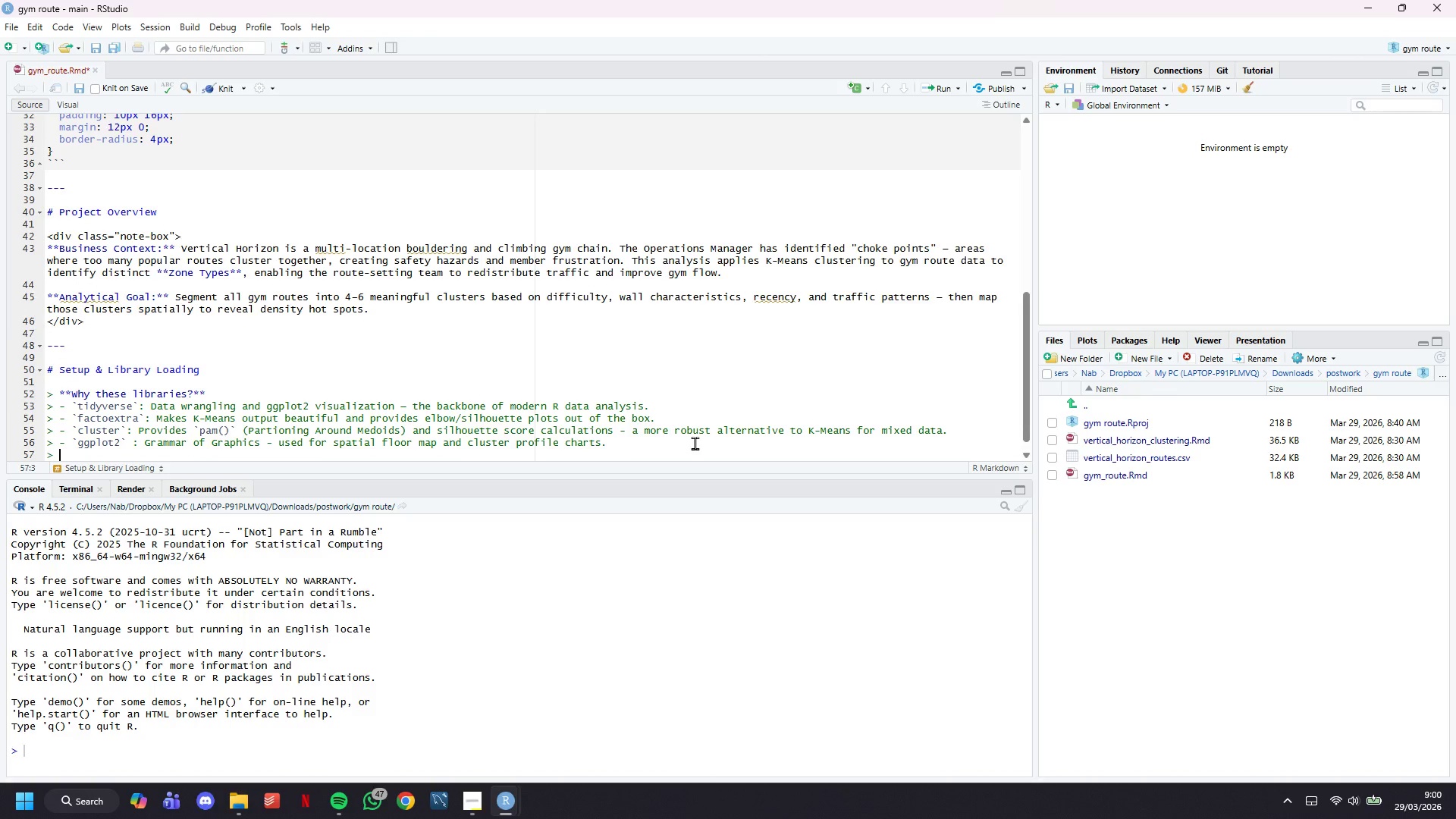 
key(Minus)
 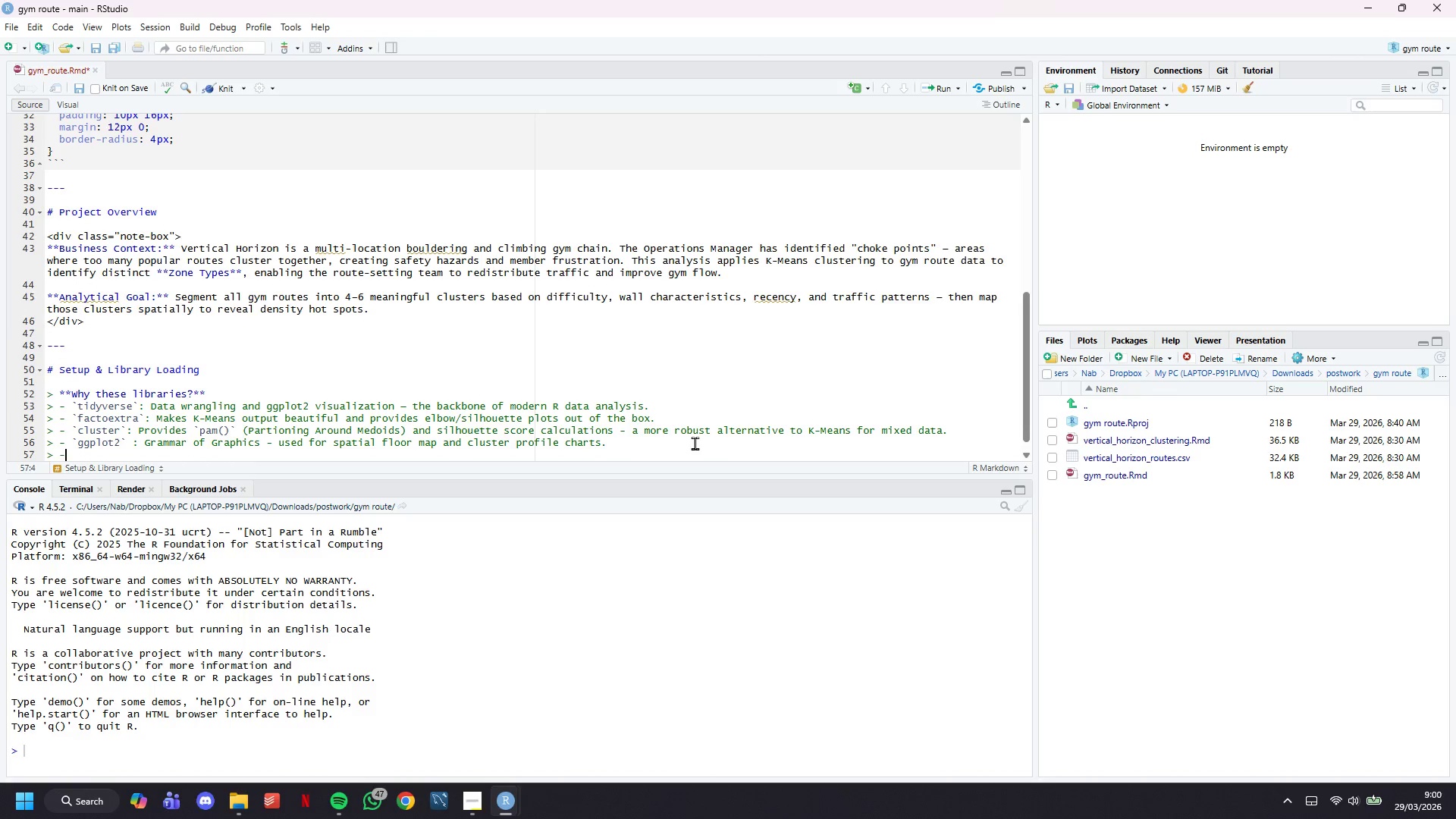 
key(Space)
 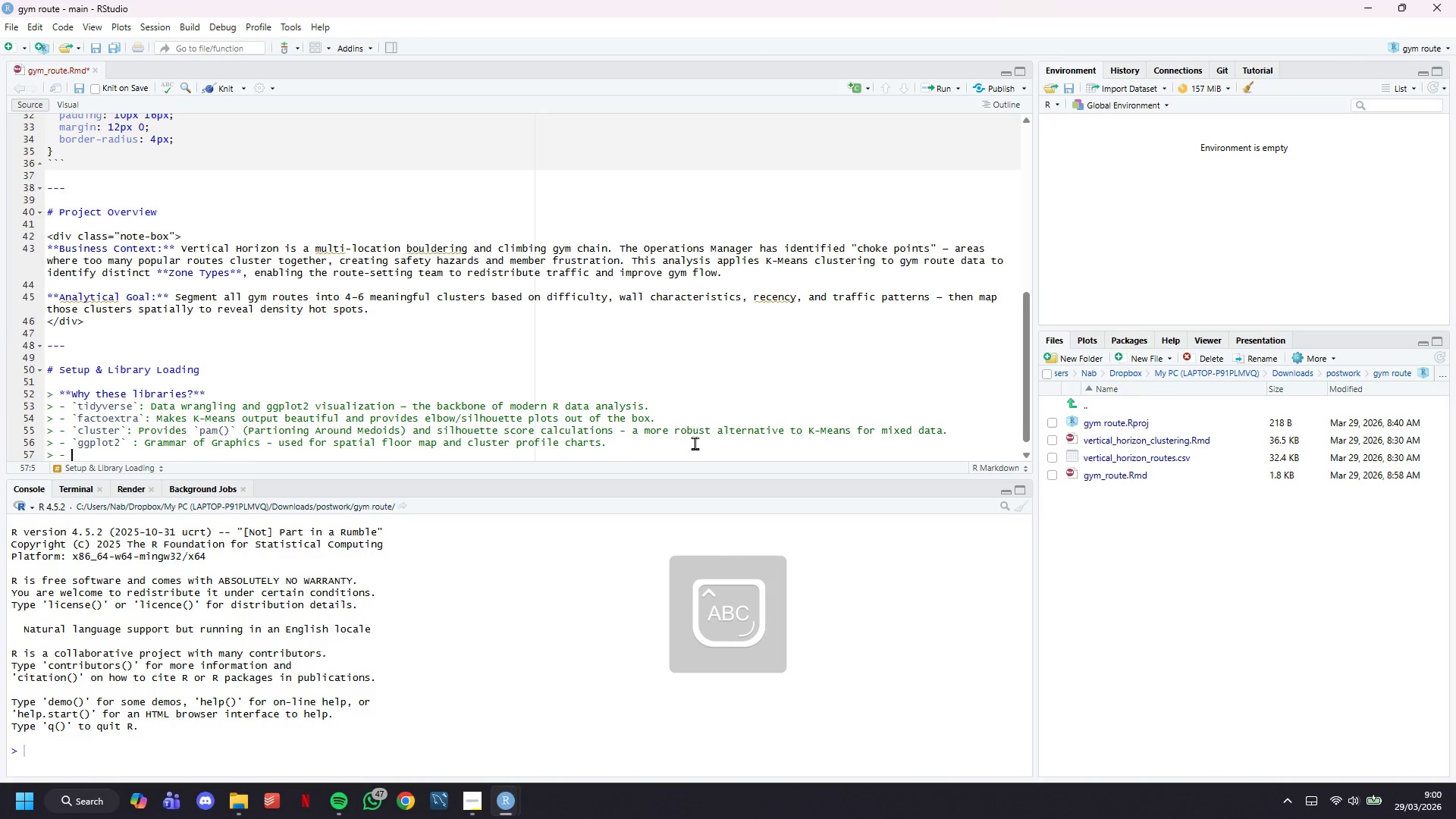 
key(CapsLock)
 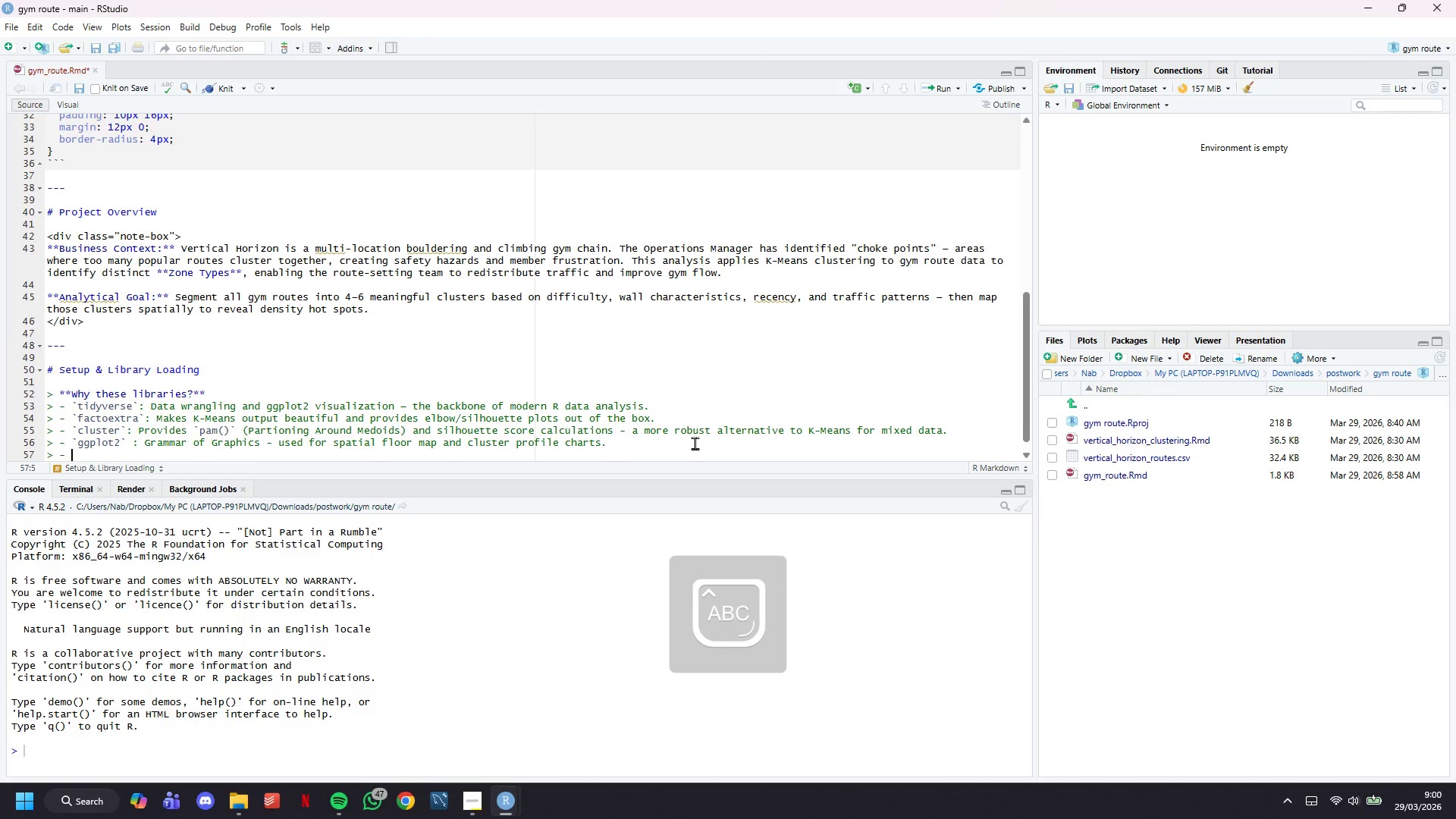 
key(S)
 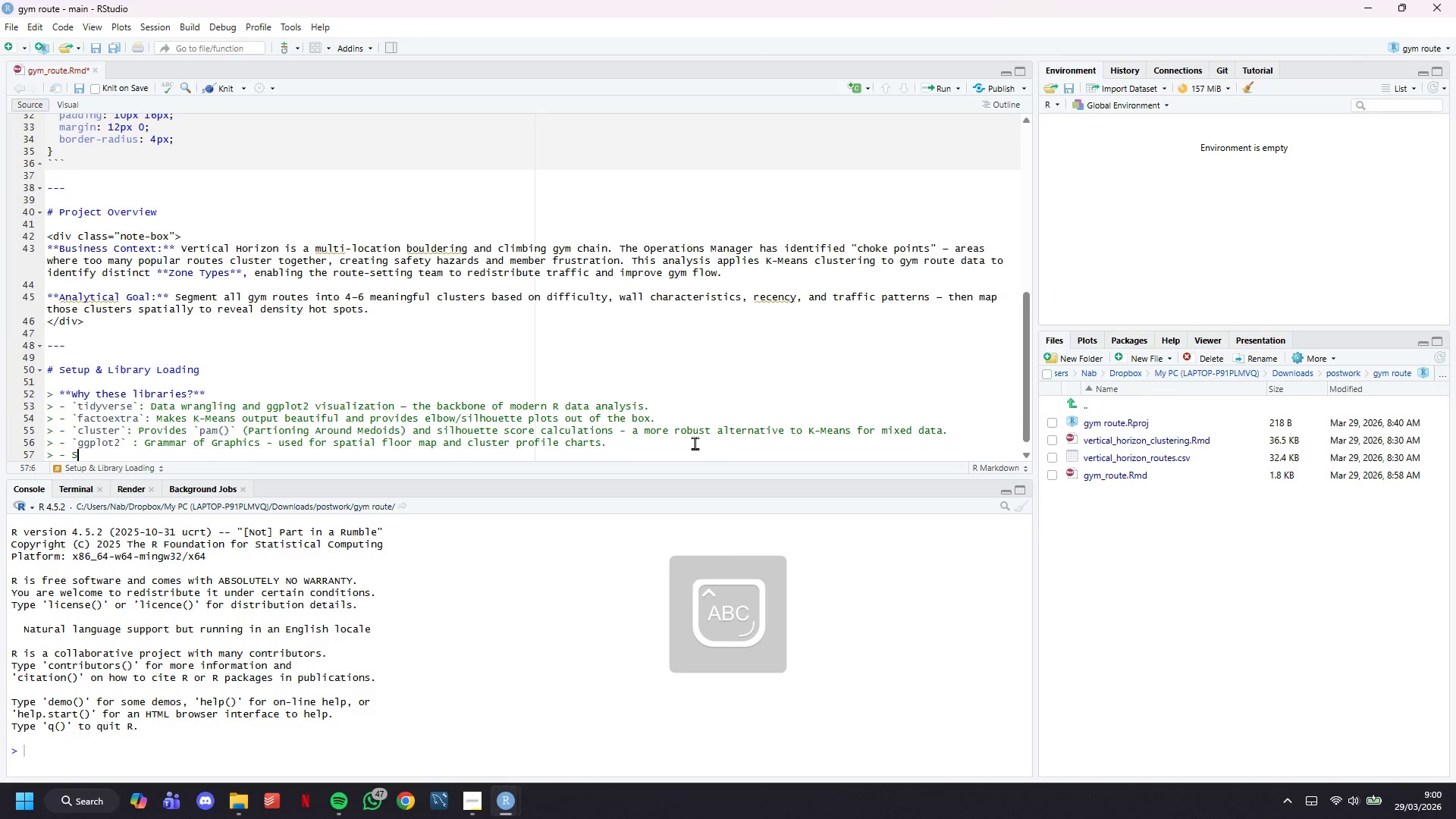 
key(CapsLock)
 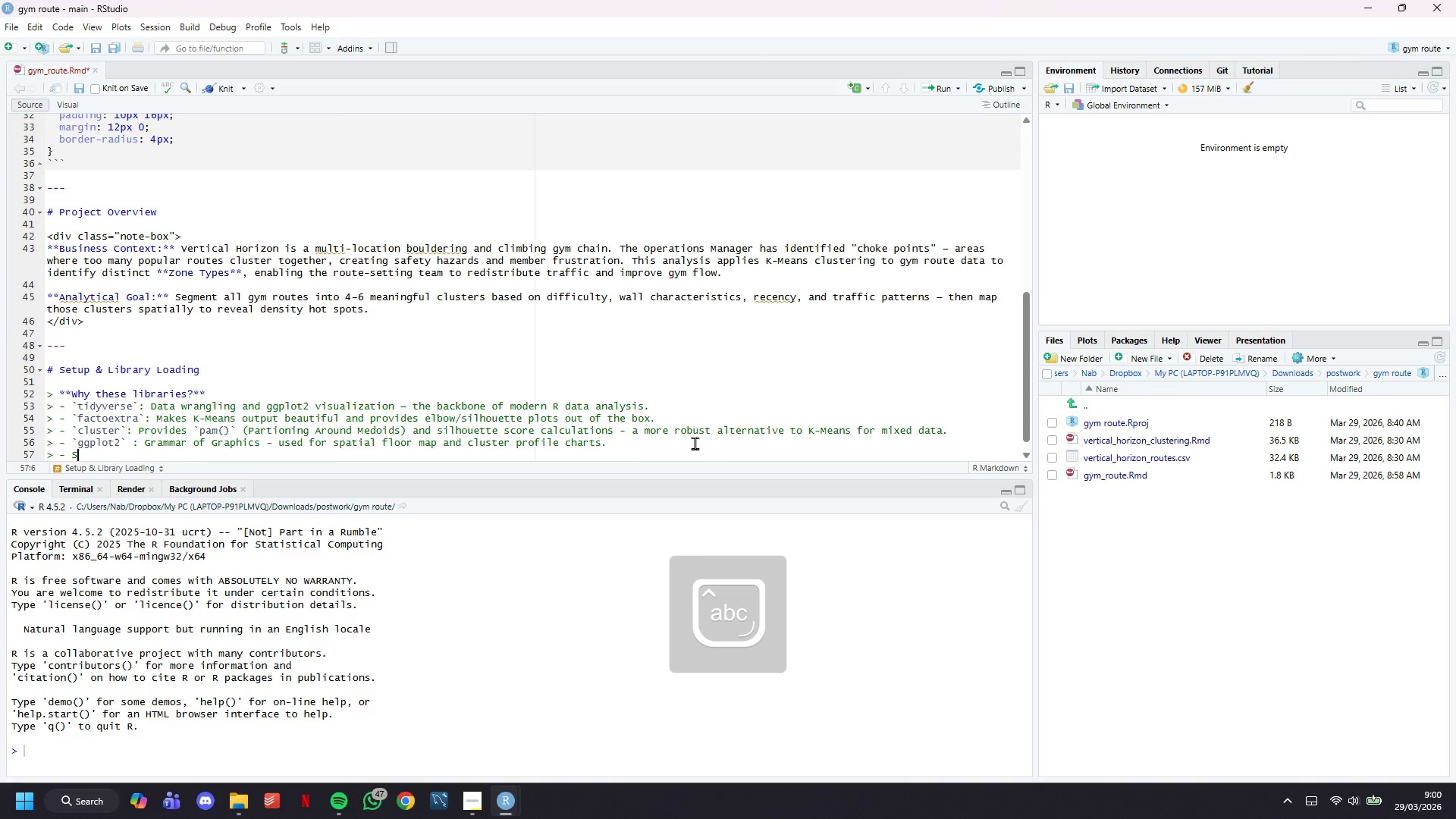 
key(Backspace)
 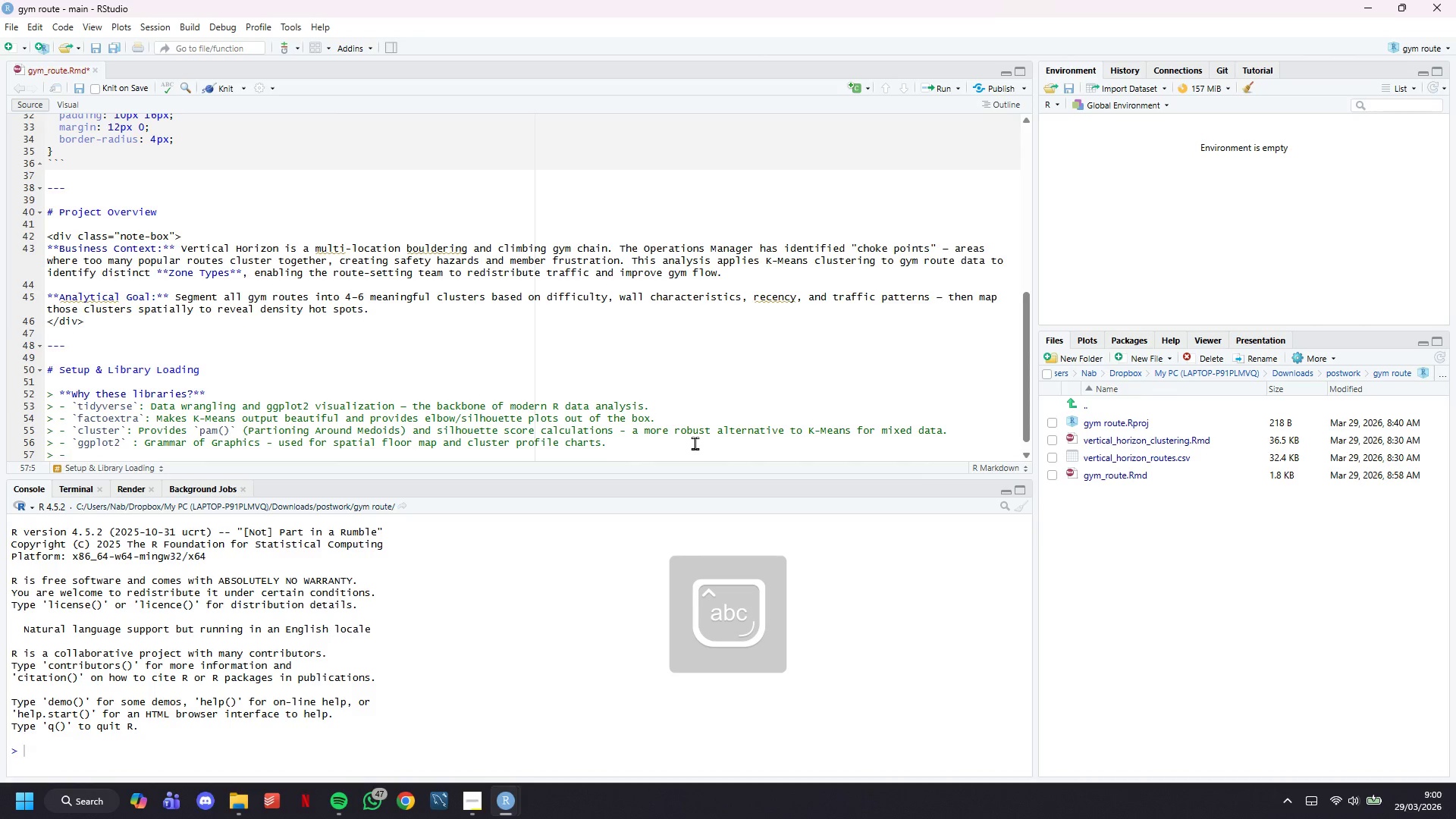 
key(Backquote)
 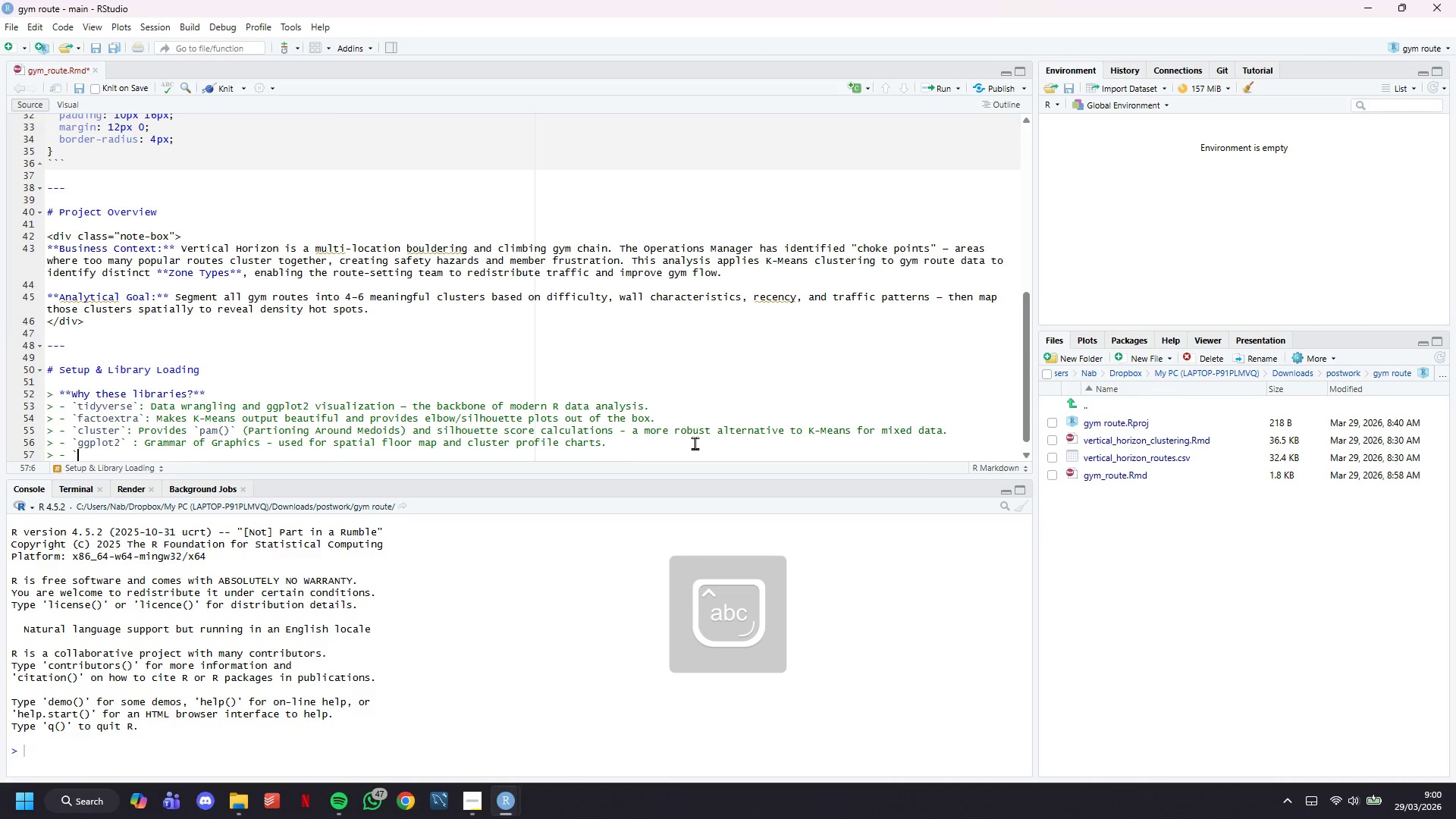 
key(Backquote)
 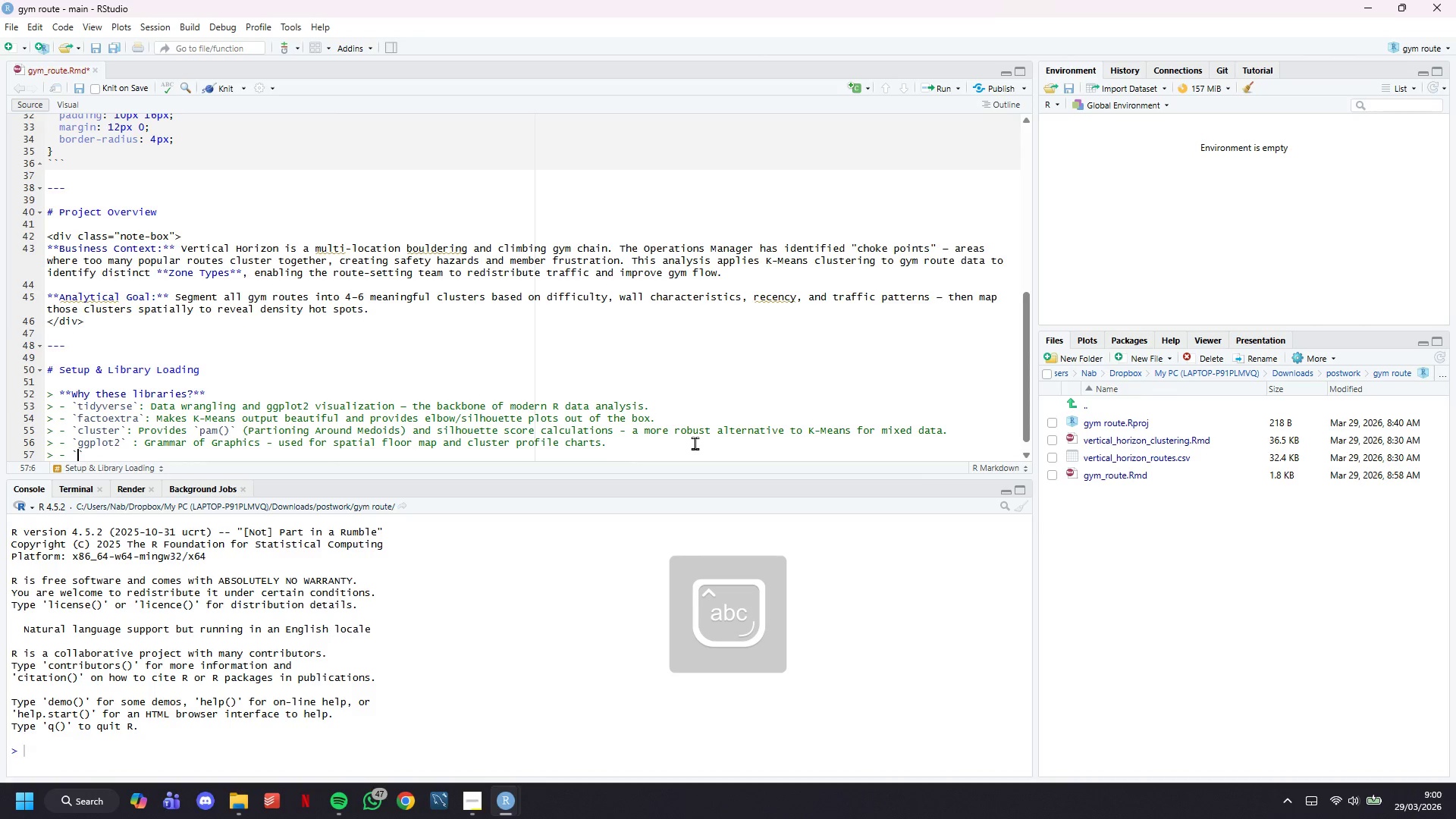 
key(ArrowLeft)
 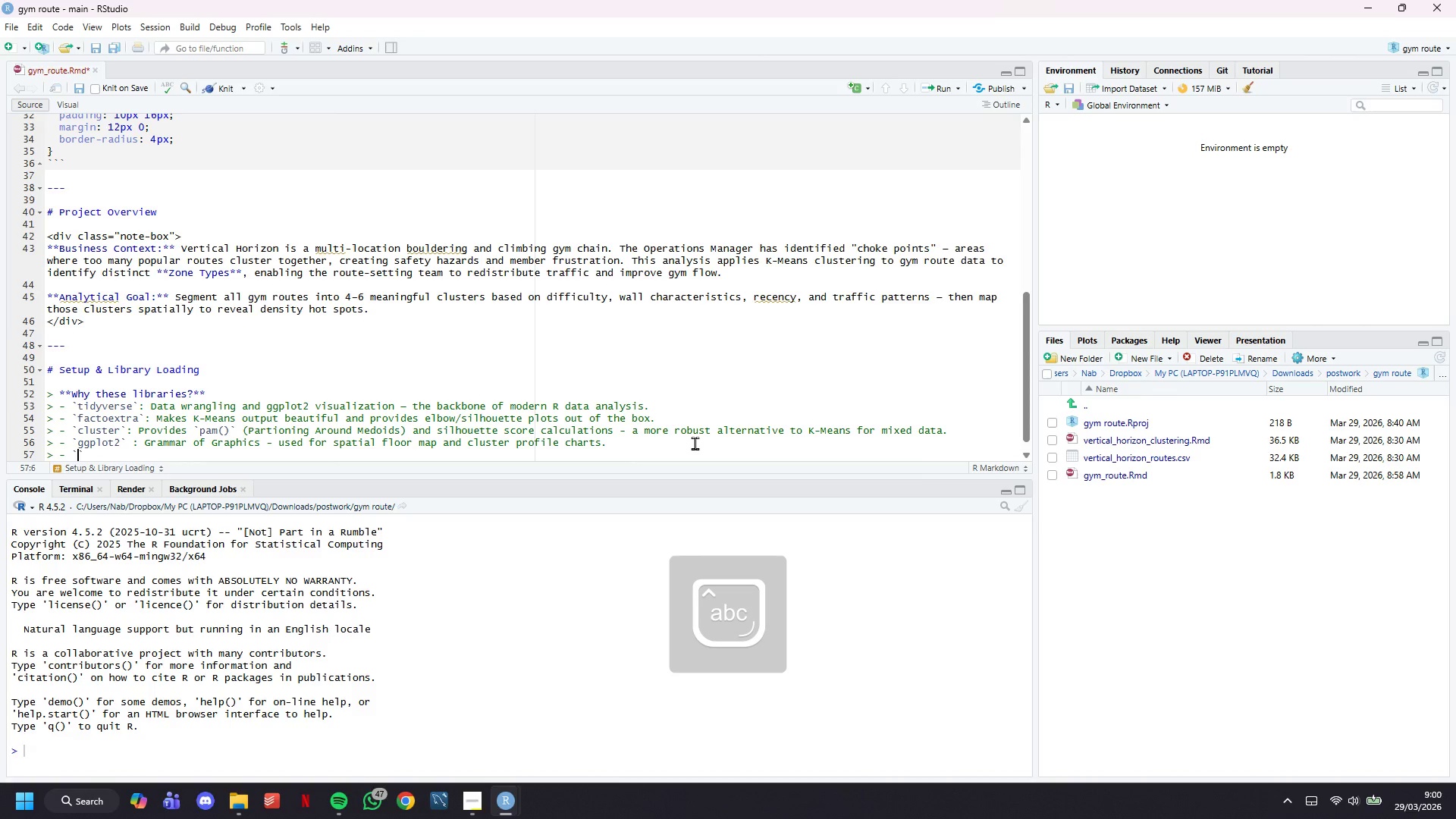 
type(scles)
 